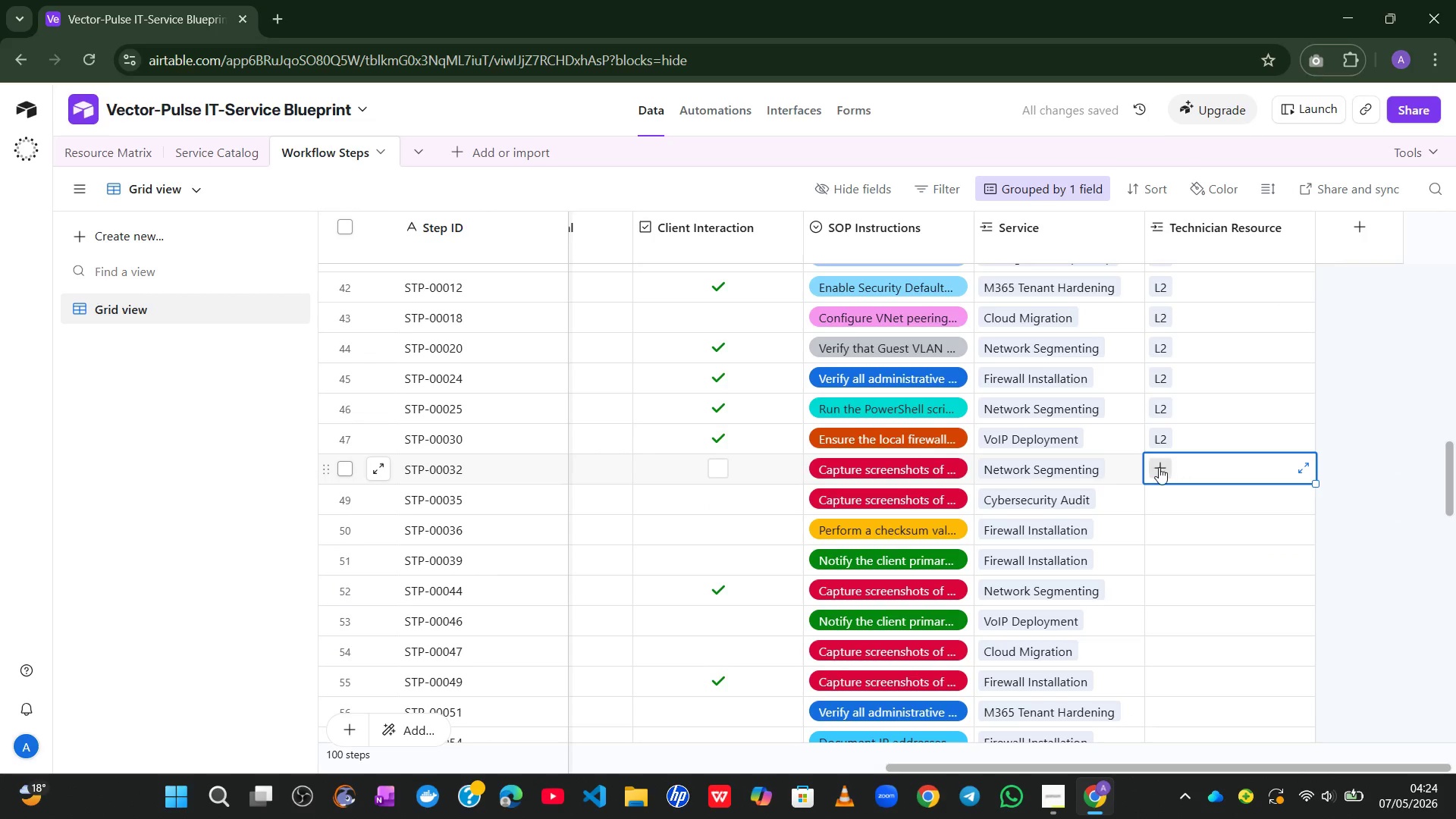 
left_click([1159, 467])
 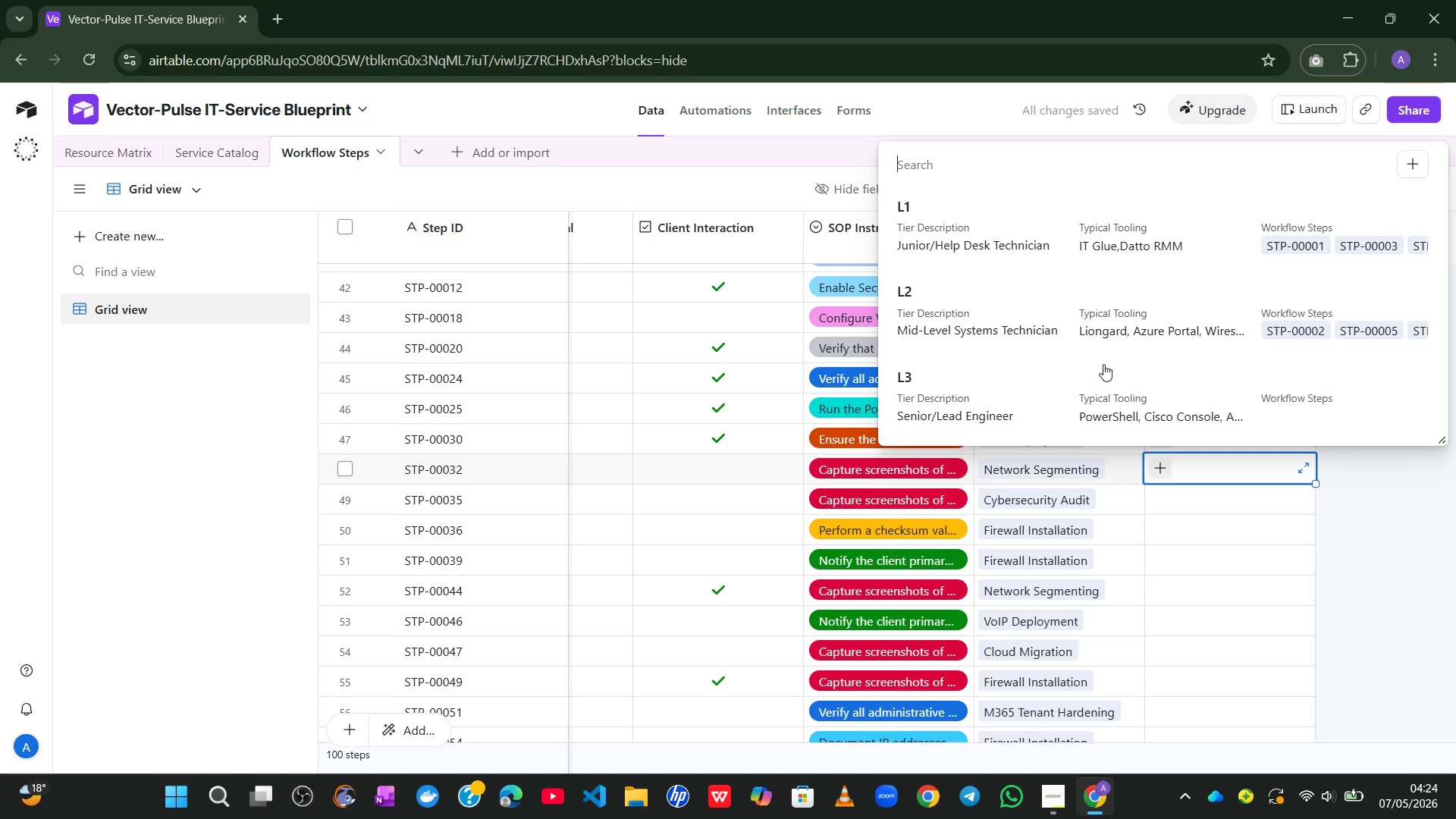 
left_click([1091, 328])
 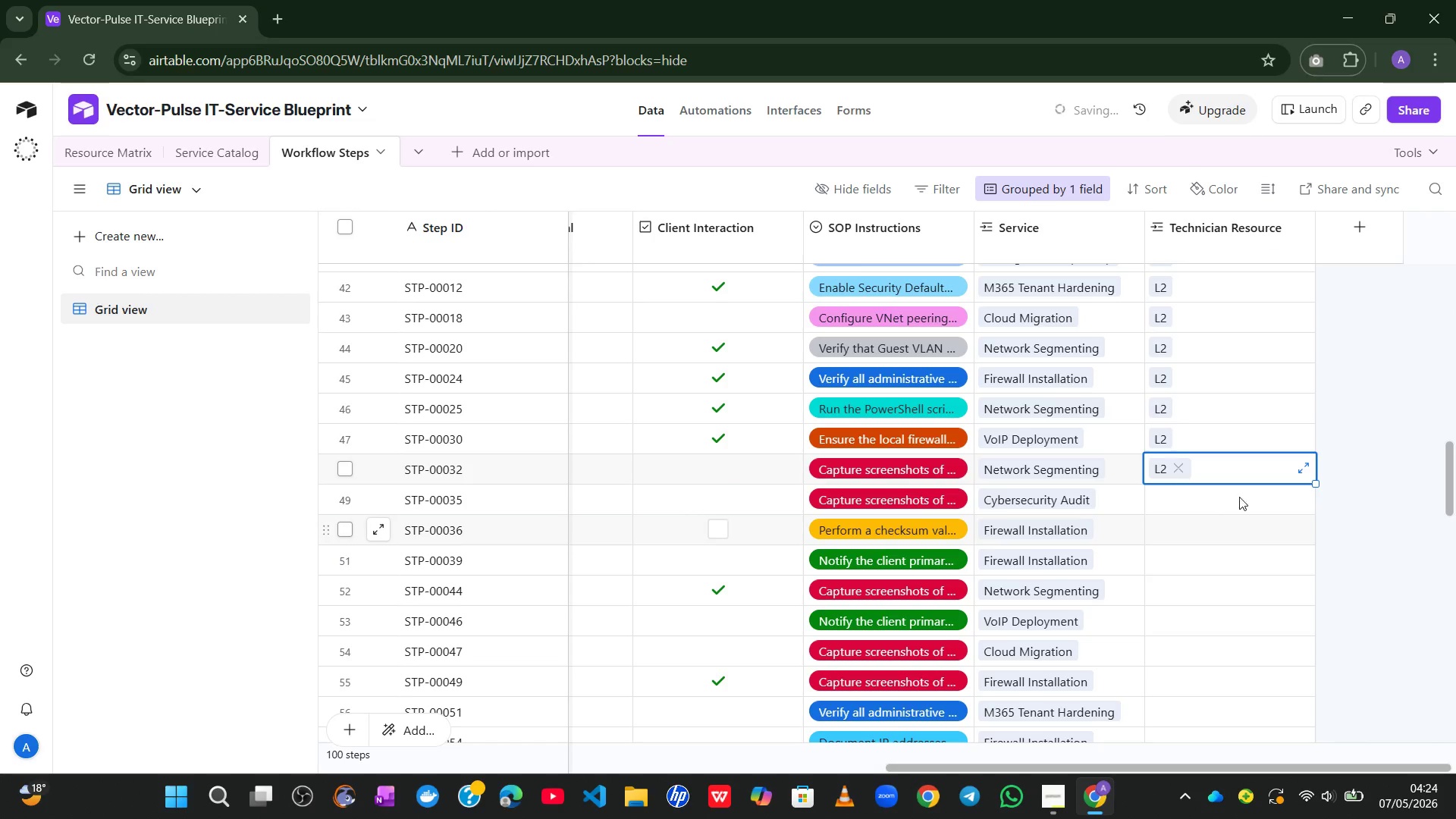 
left_click([1224, 489])
 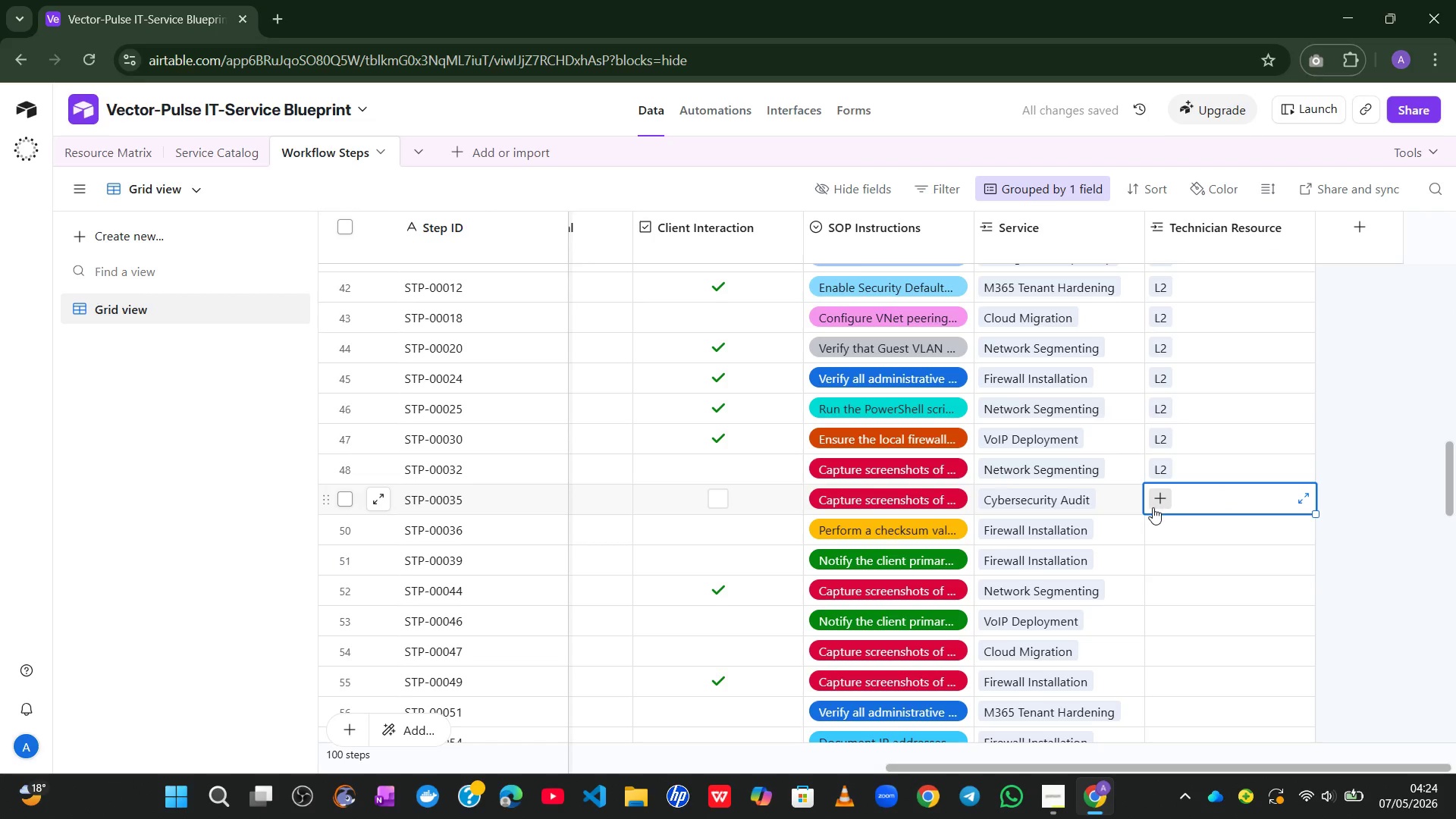 
left_click([1153, 507])
 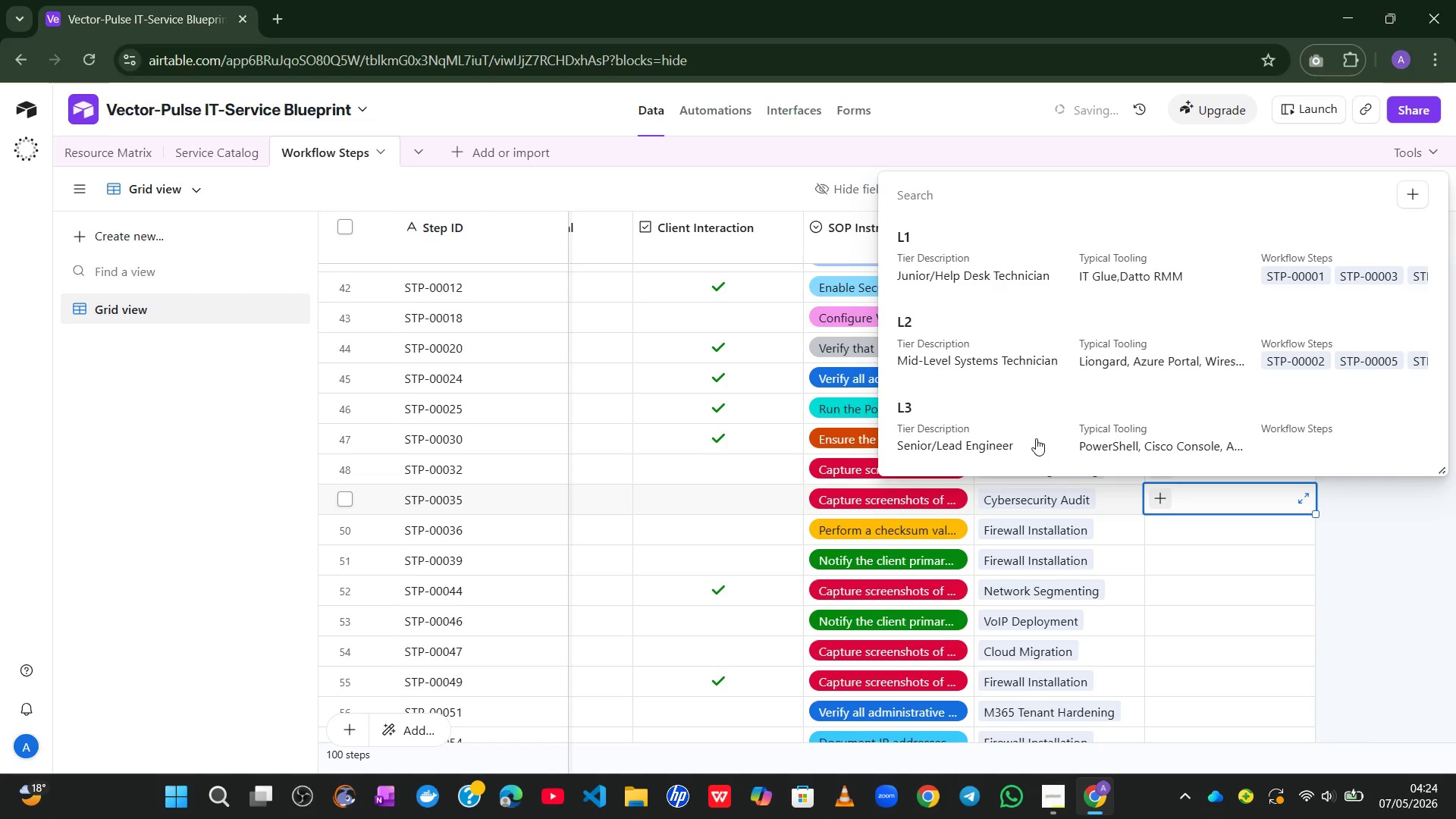 
left_click([1034, 375])
 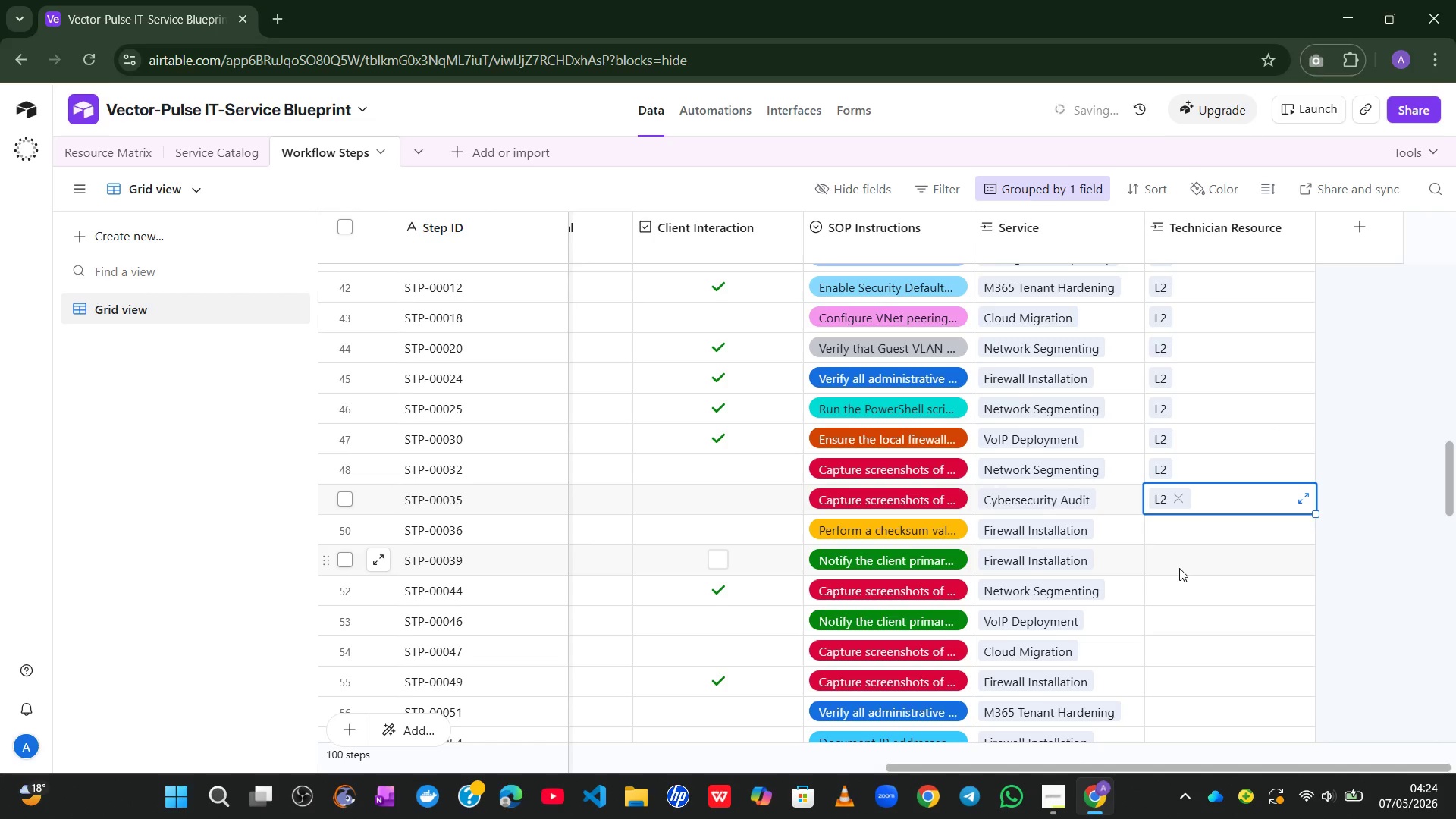 
left_click([1200, 519])
 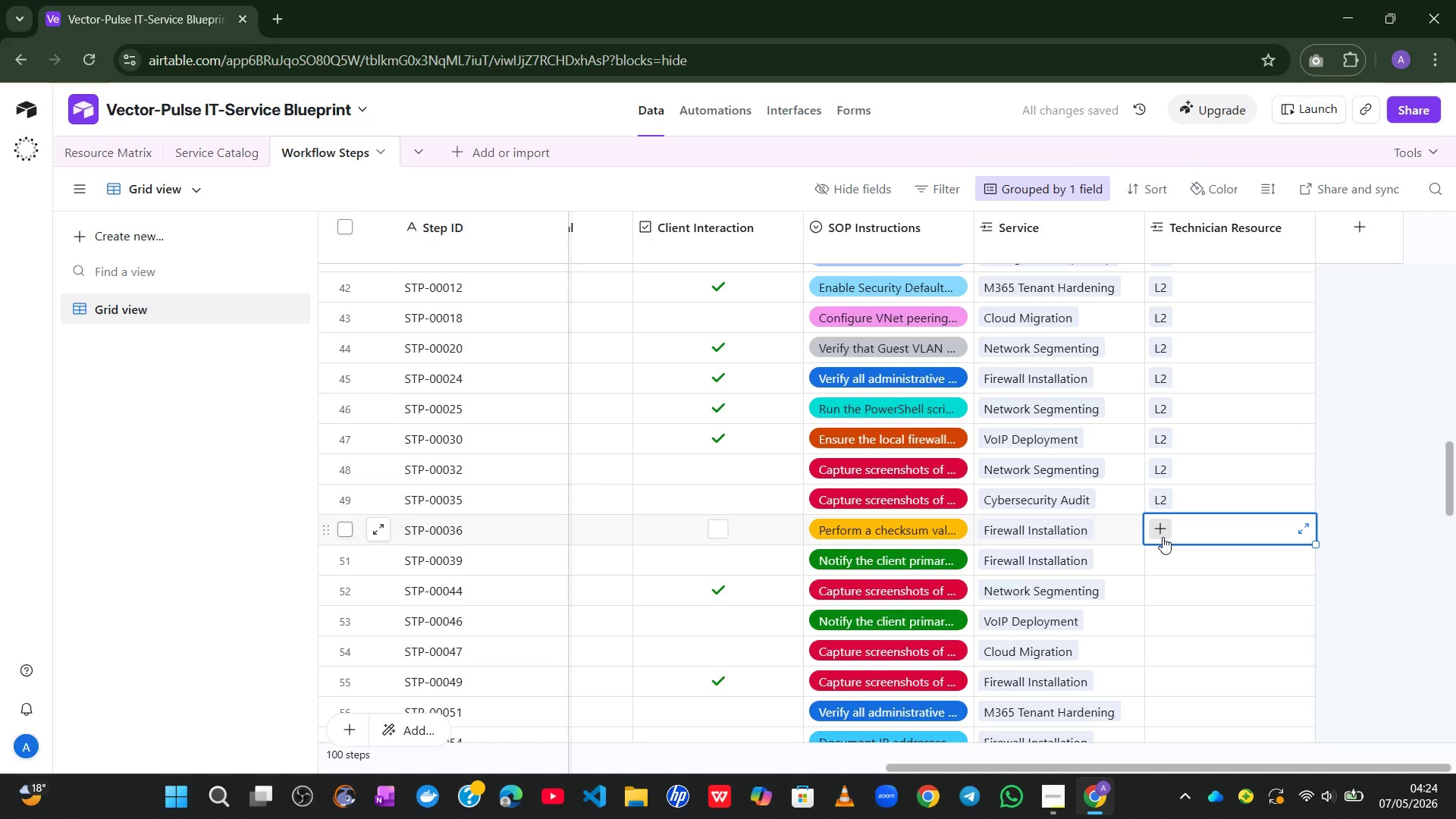 
left_click([1163, 537])
 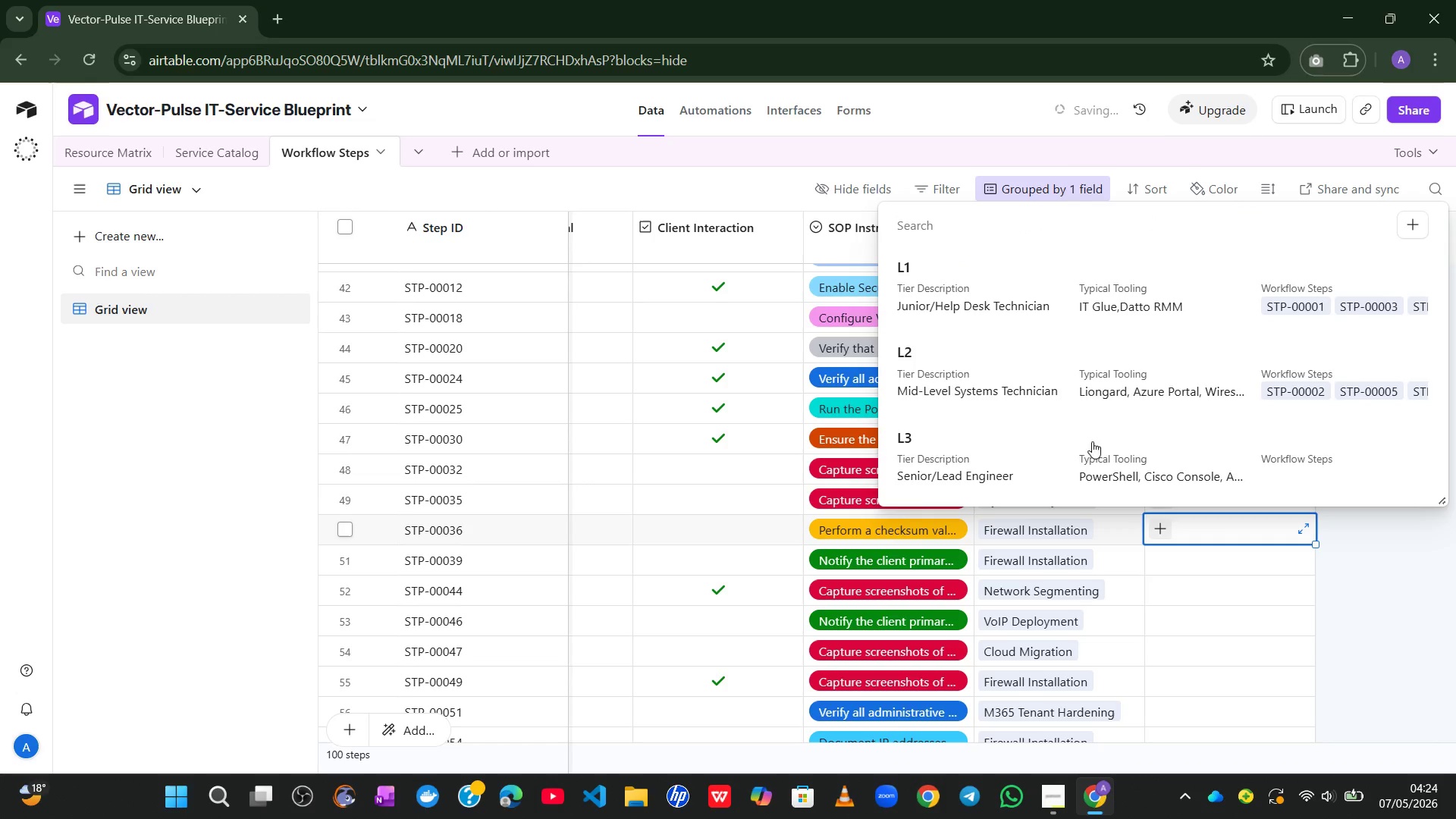 
left_click([1091, 397])
 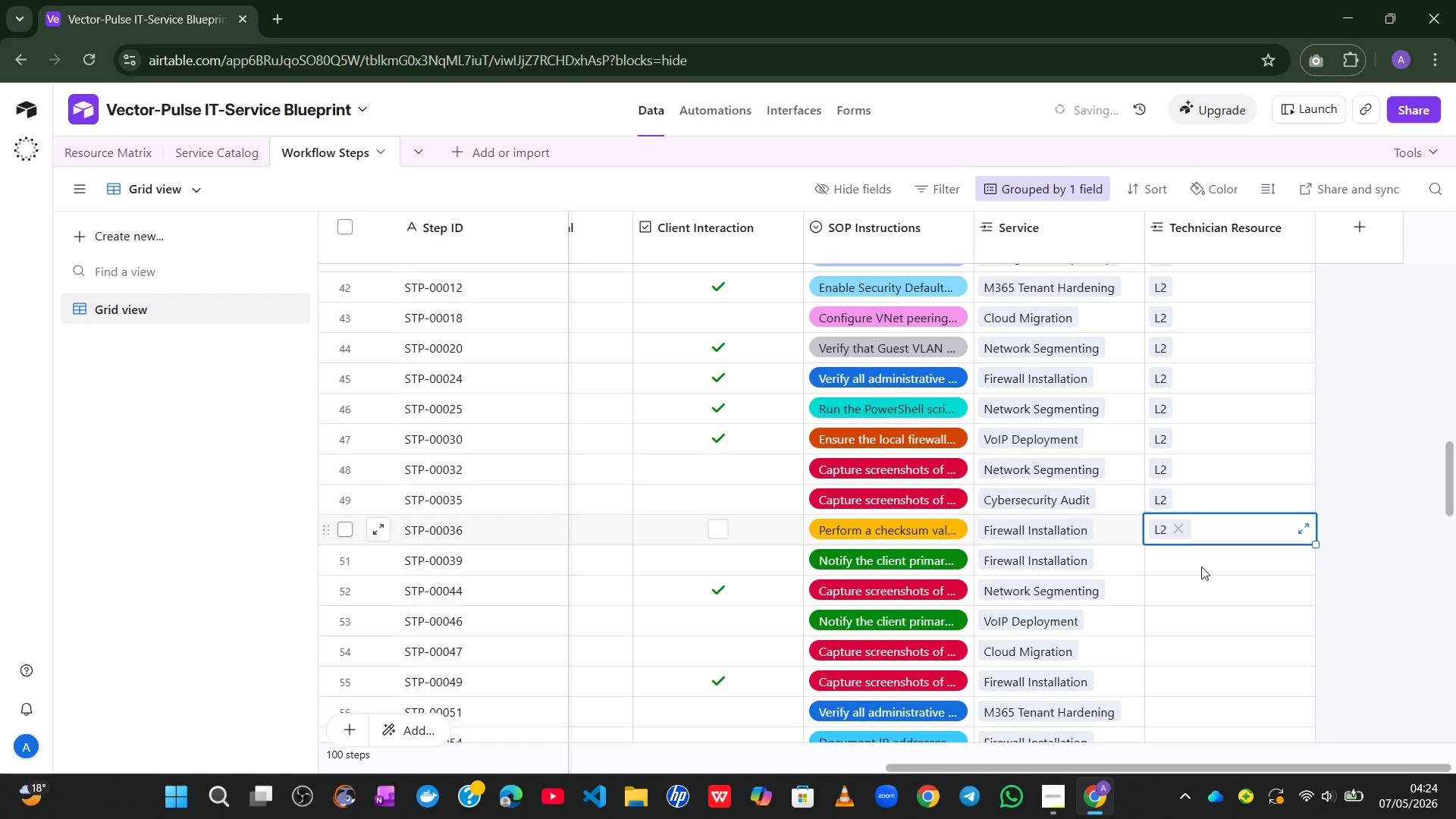 
left_click([1197, 572])
 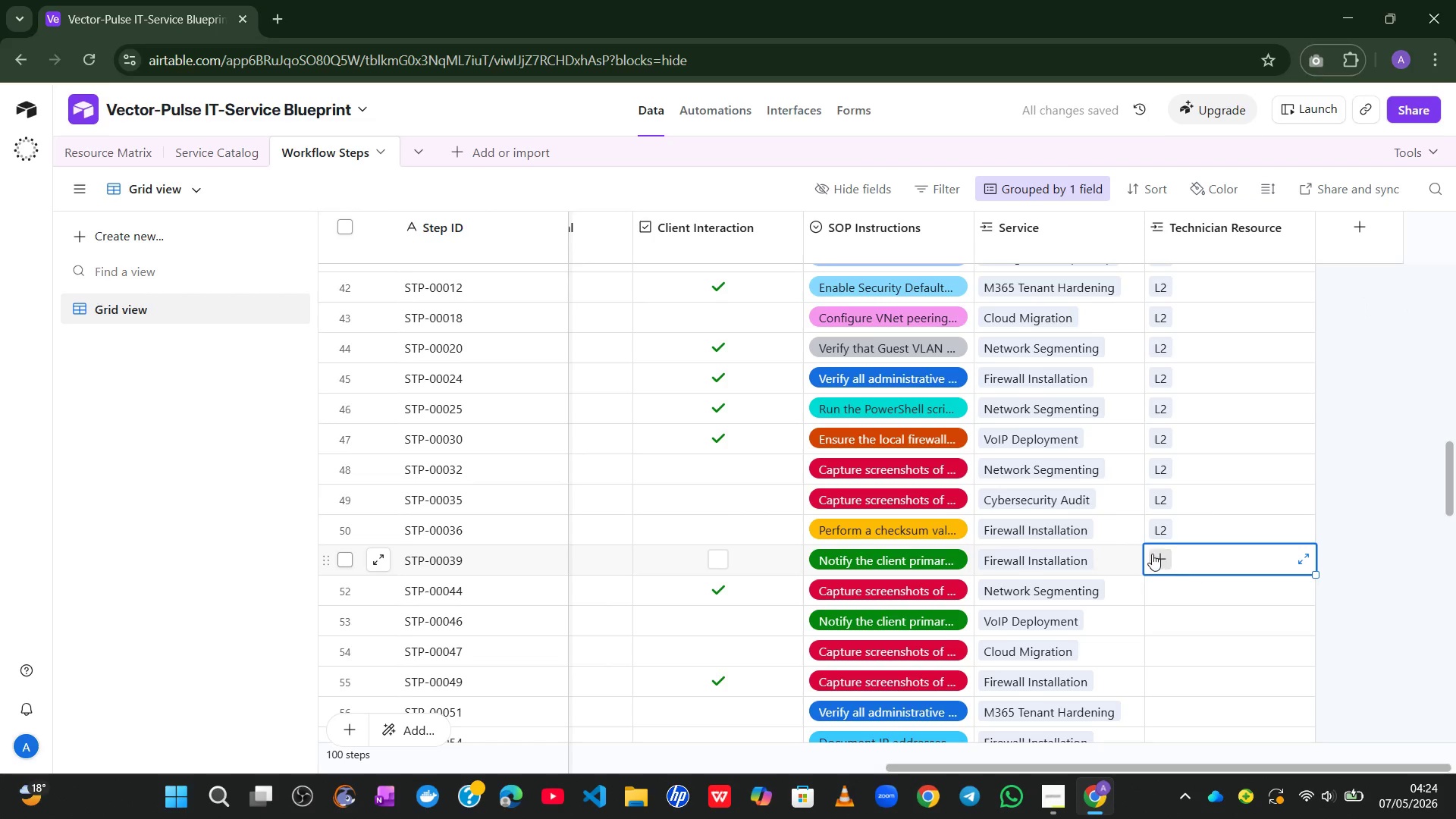 
left_click([1152, 554])
 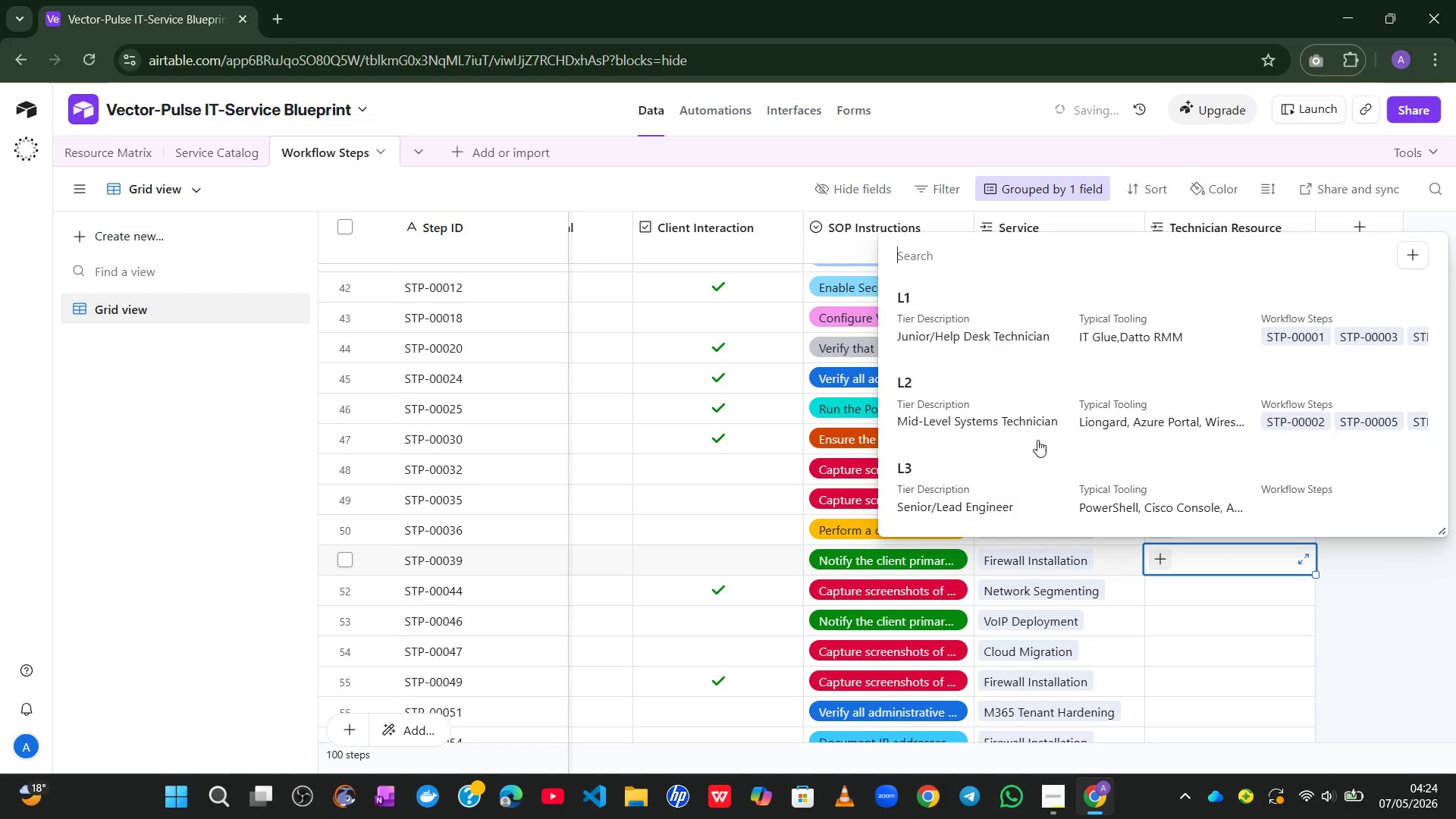 
left_click([1021, 391])
 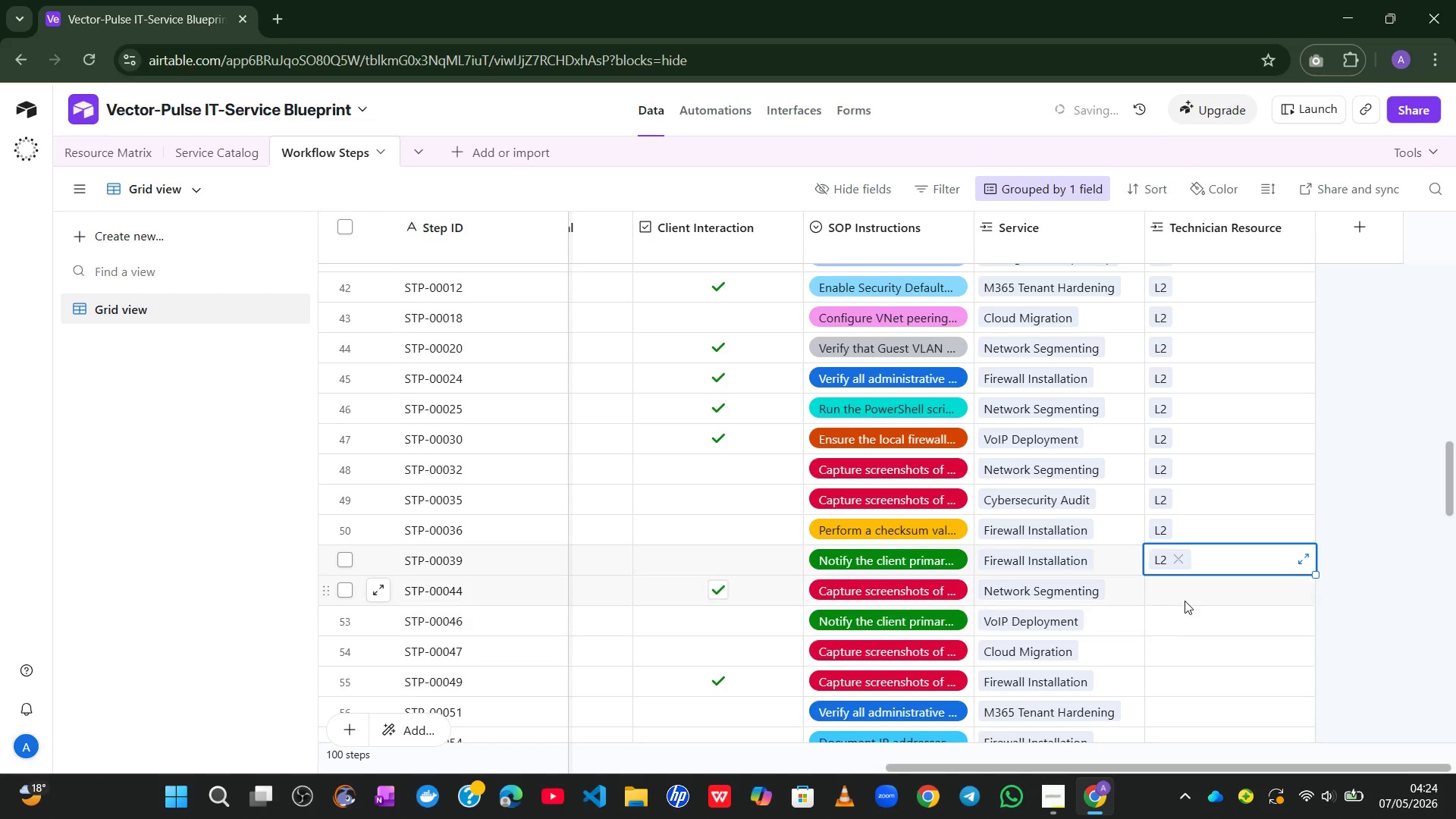 
left_click([1185, 601])
 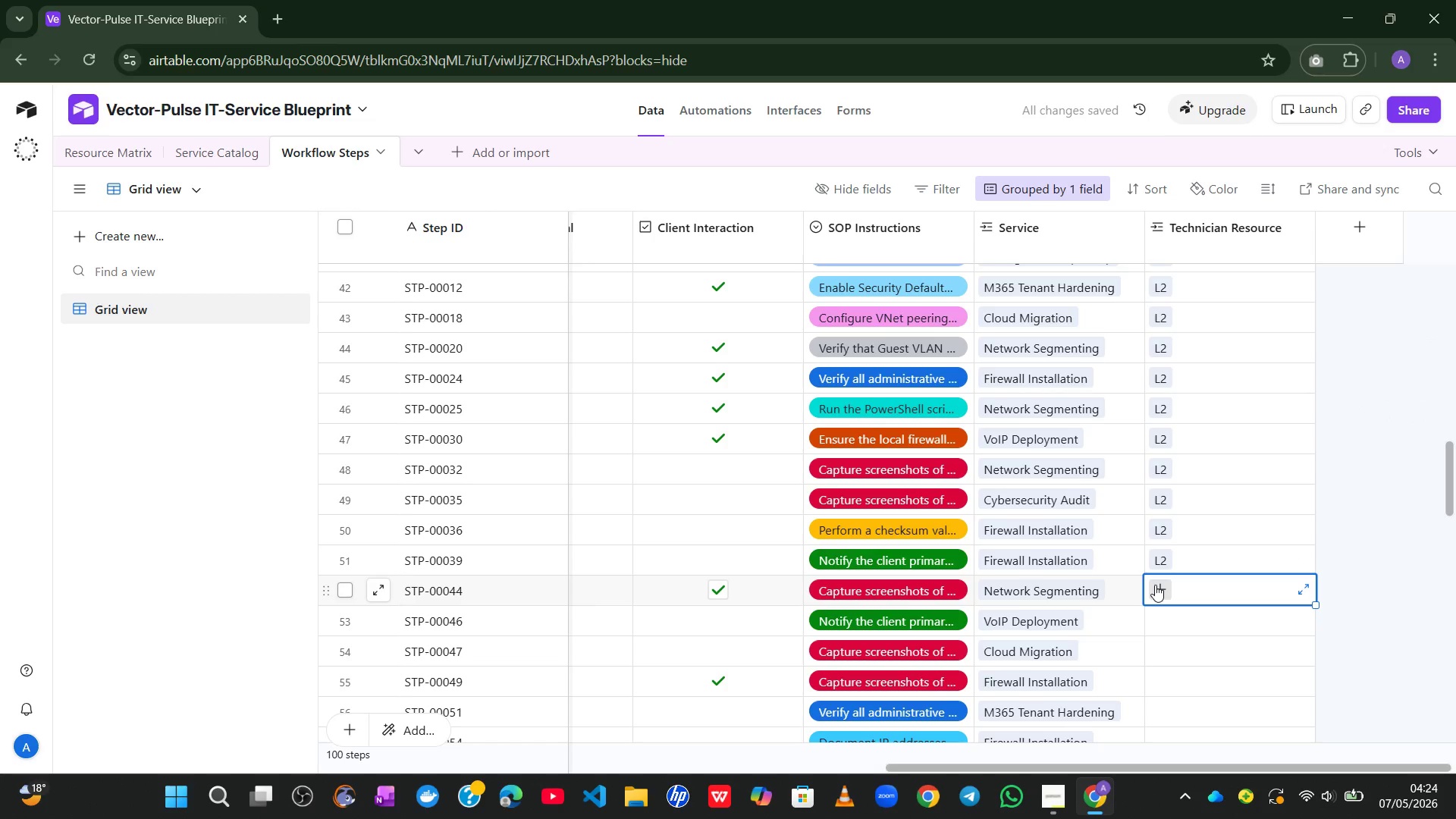 
left_click([1155, 585])
 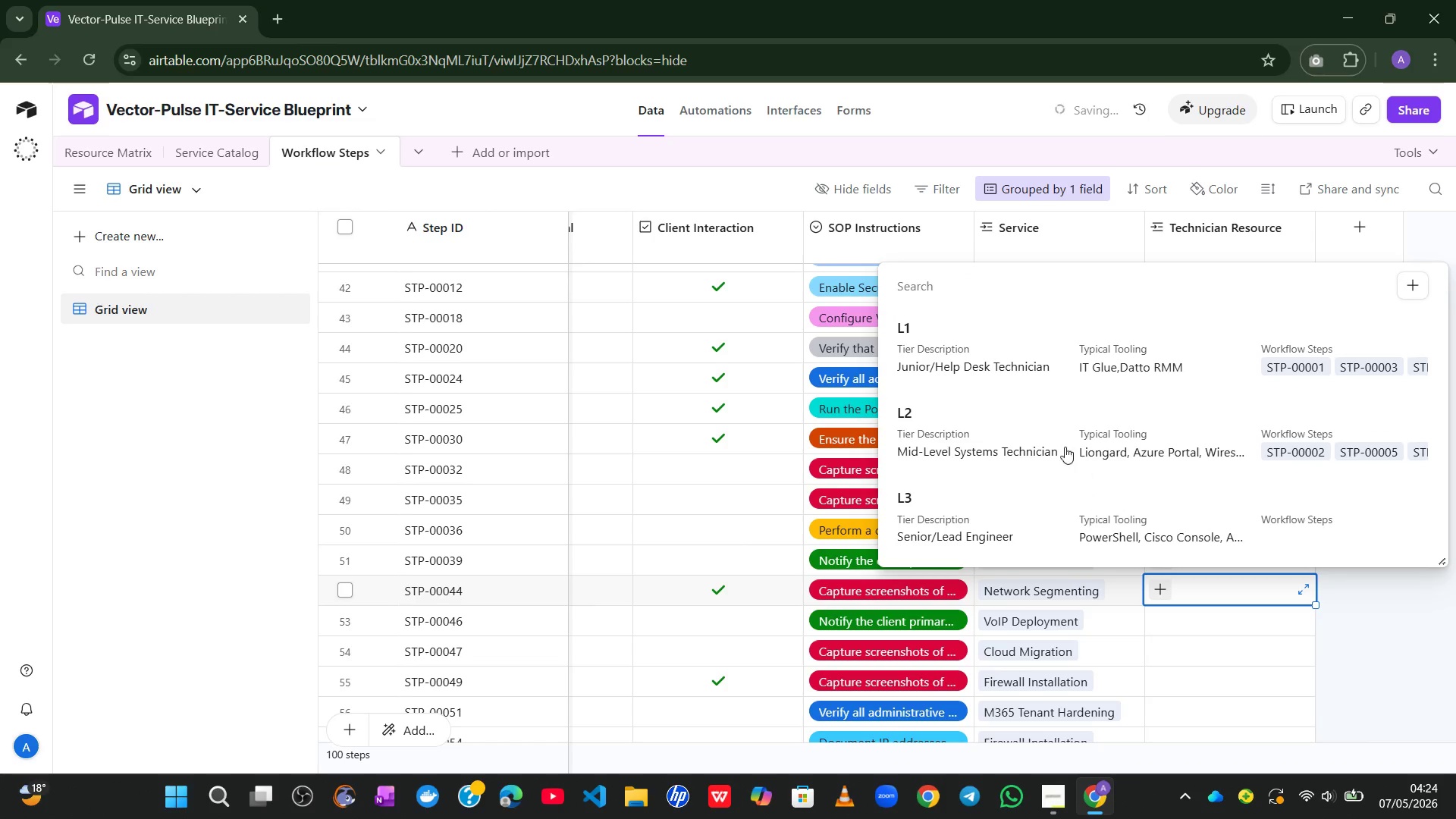 
left_click([1042, 431])
 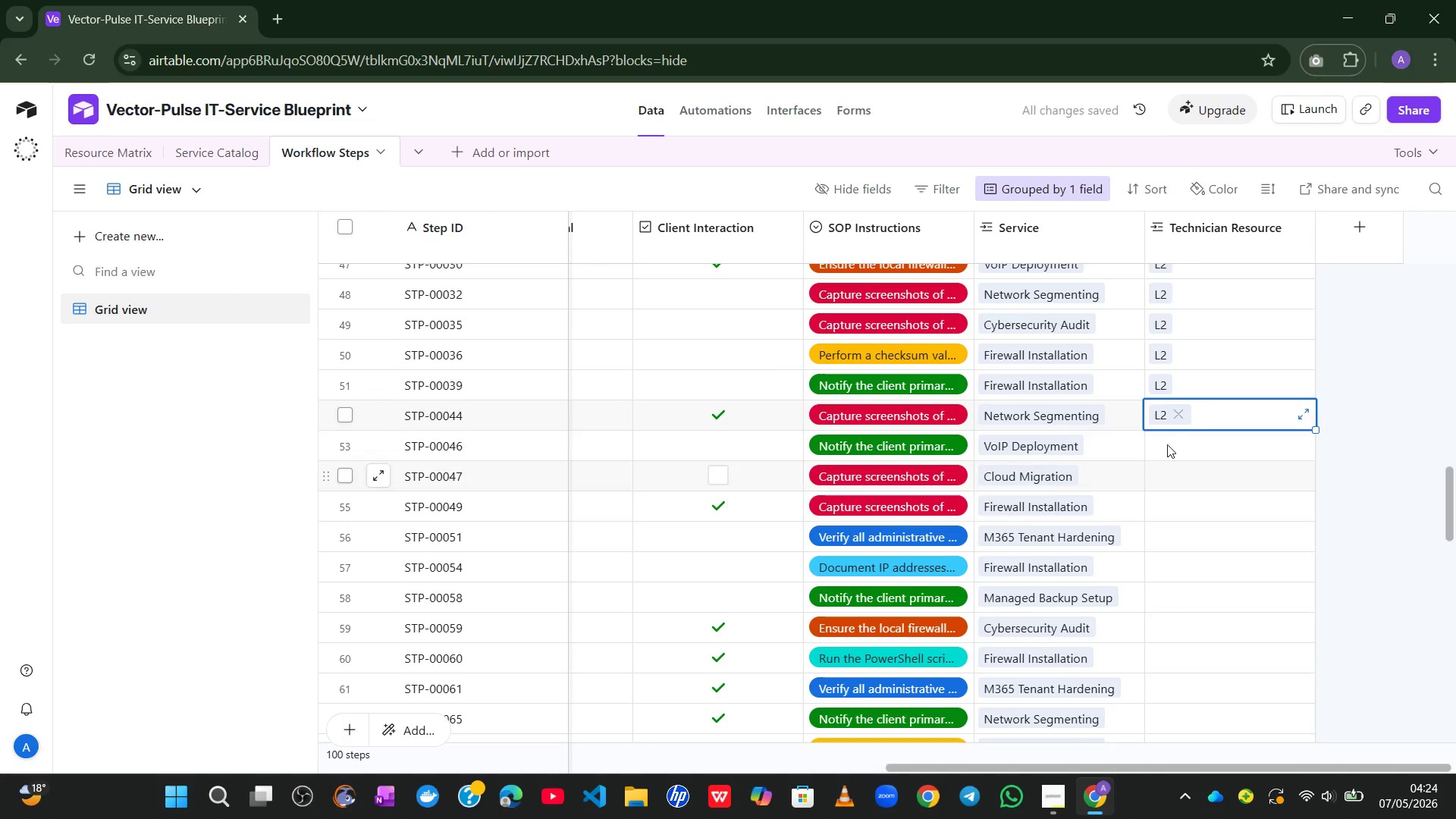 
left_click([1176, 433])
 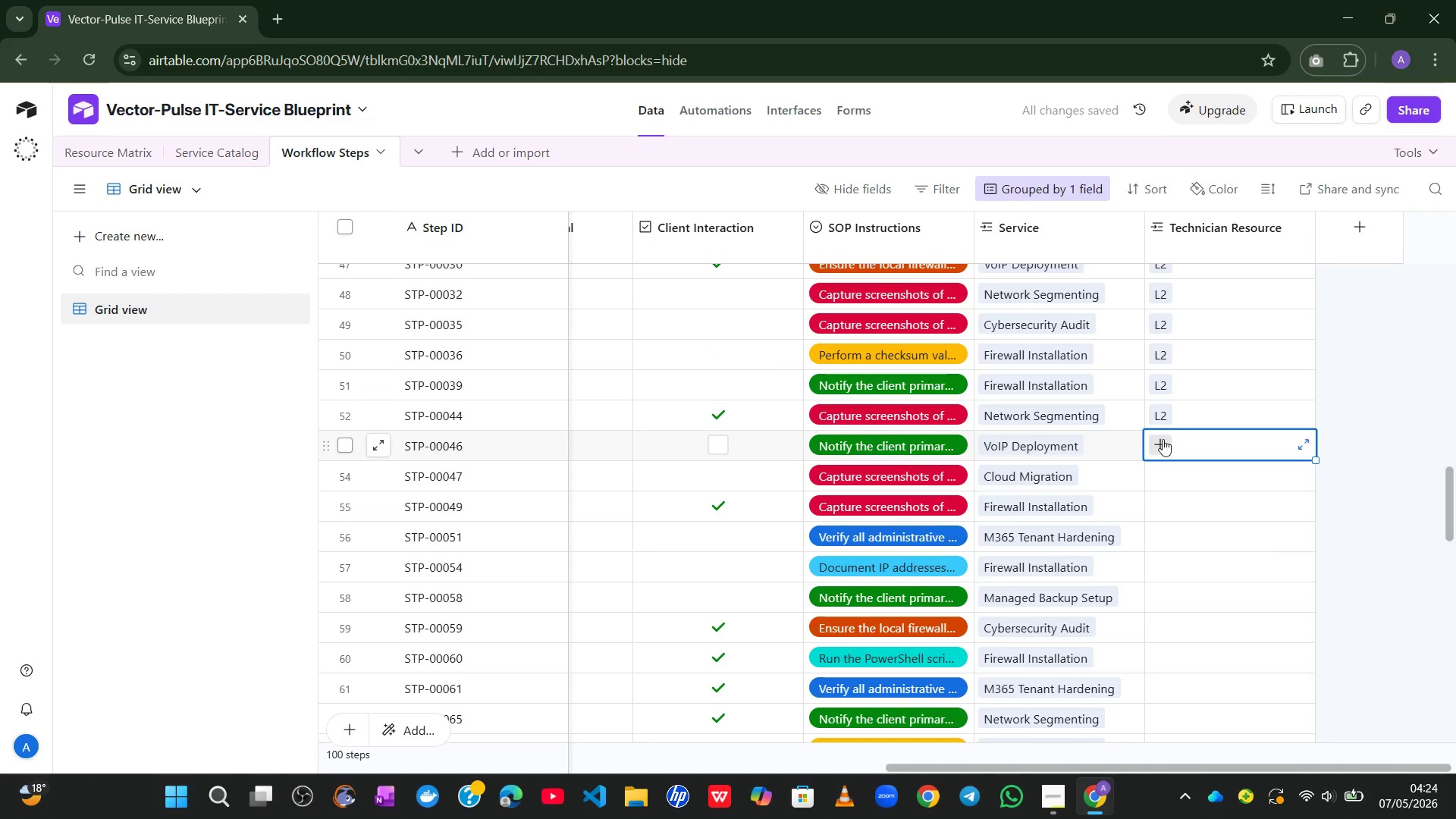 
left_click([1162, 440])
 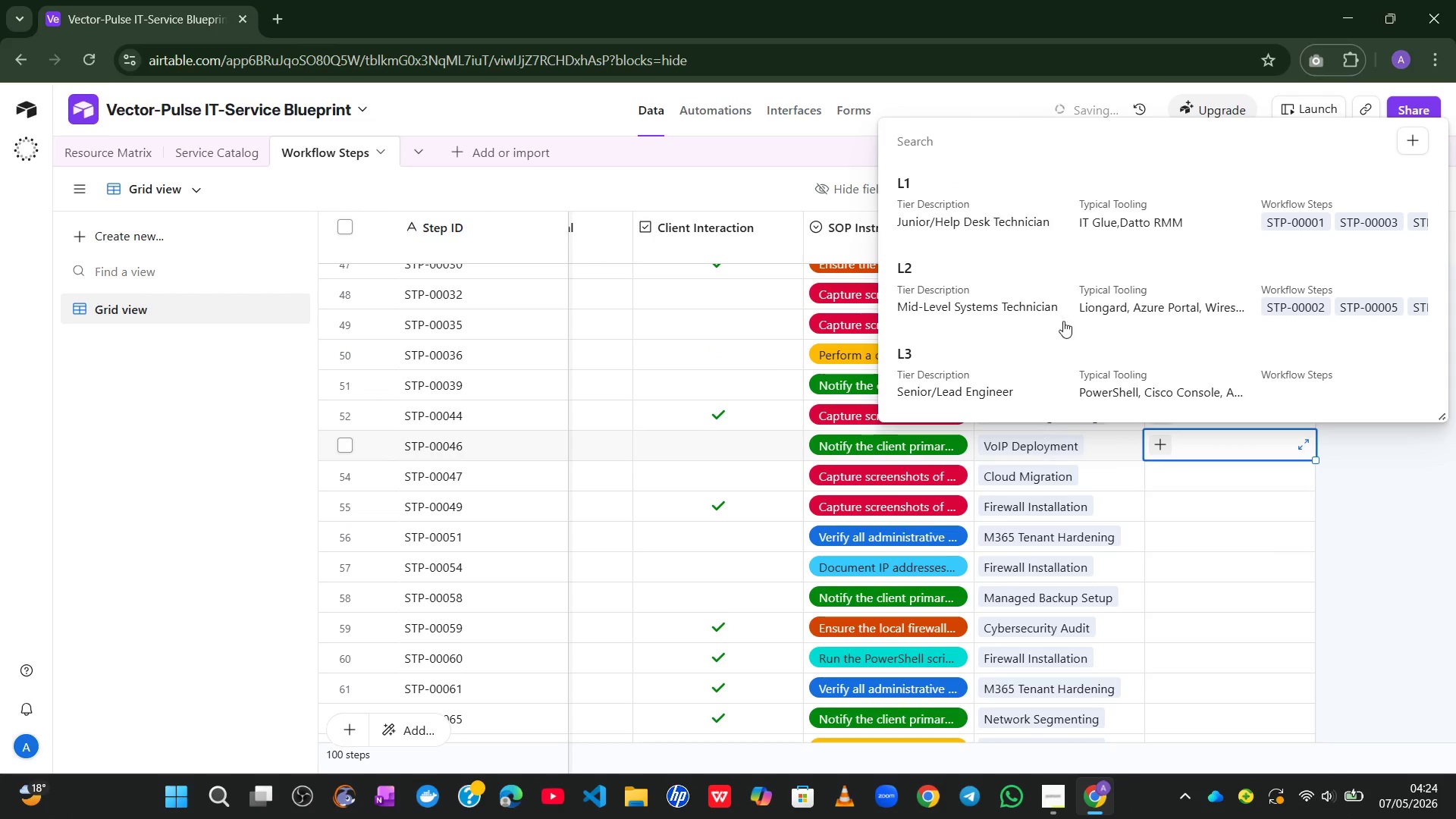 
left_click([1052, 266])
 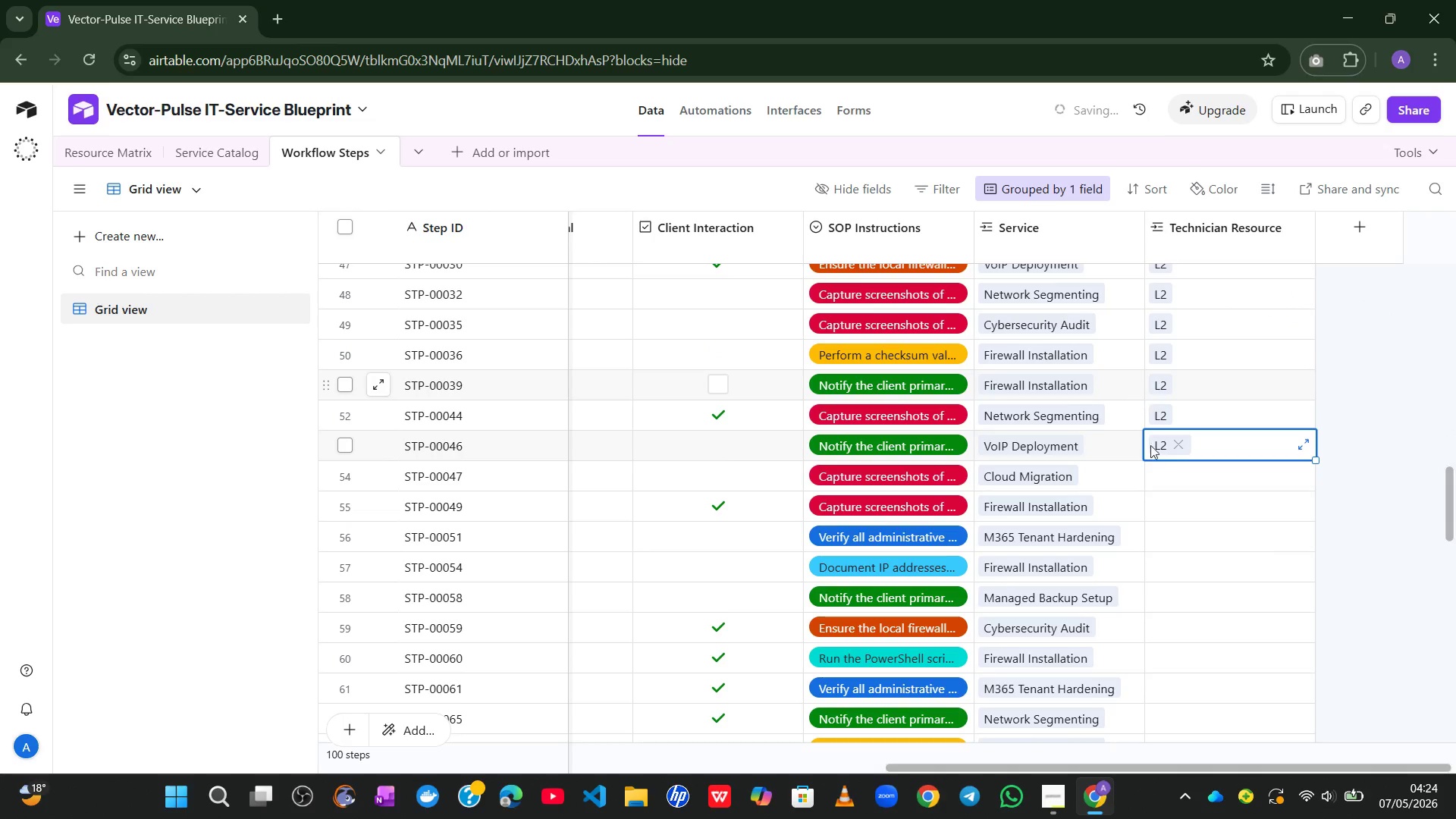 
left_click([1163, 470])
 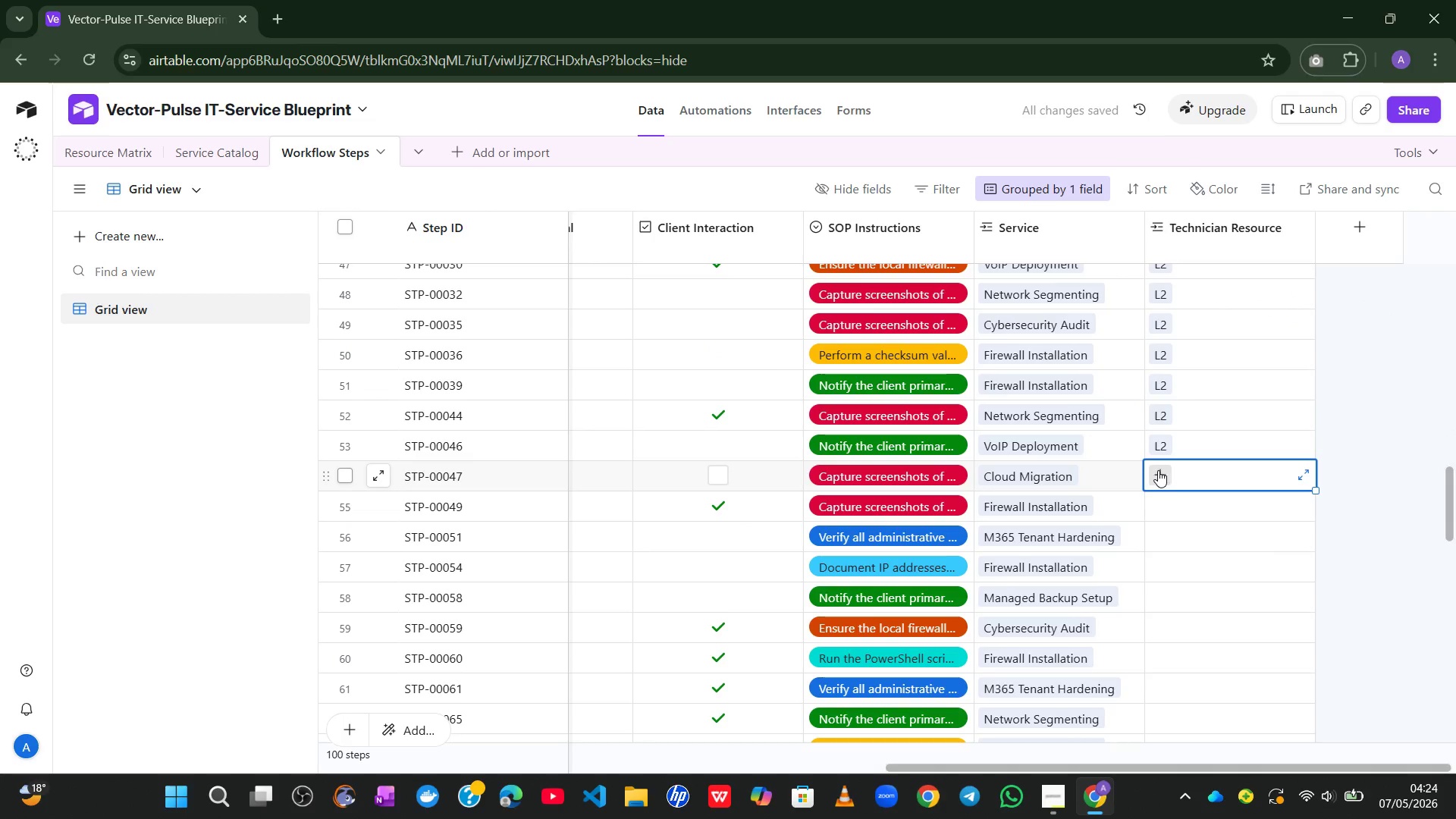 
left_click([1158, 470])
 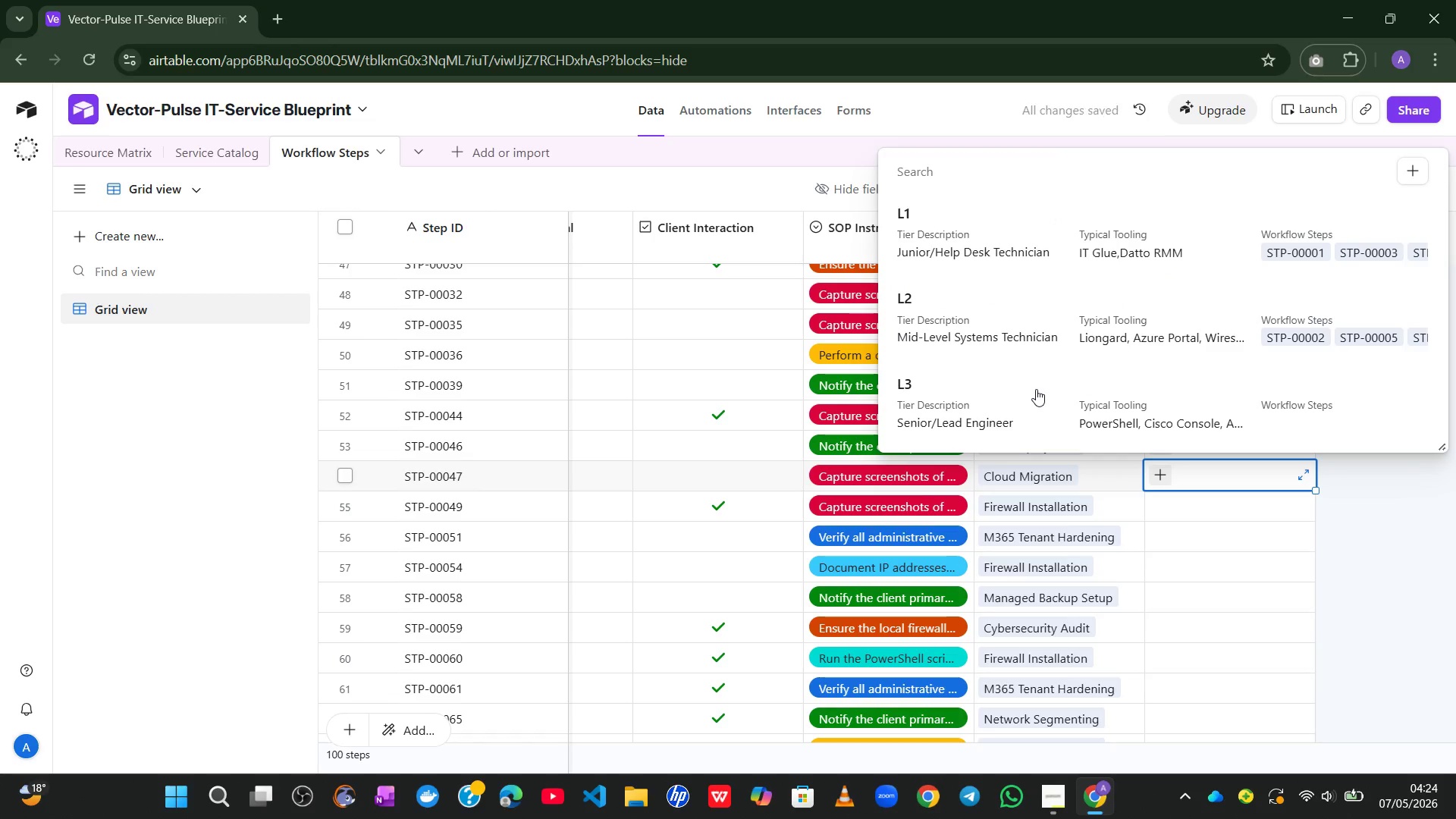 
left_click([1003, 334])
 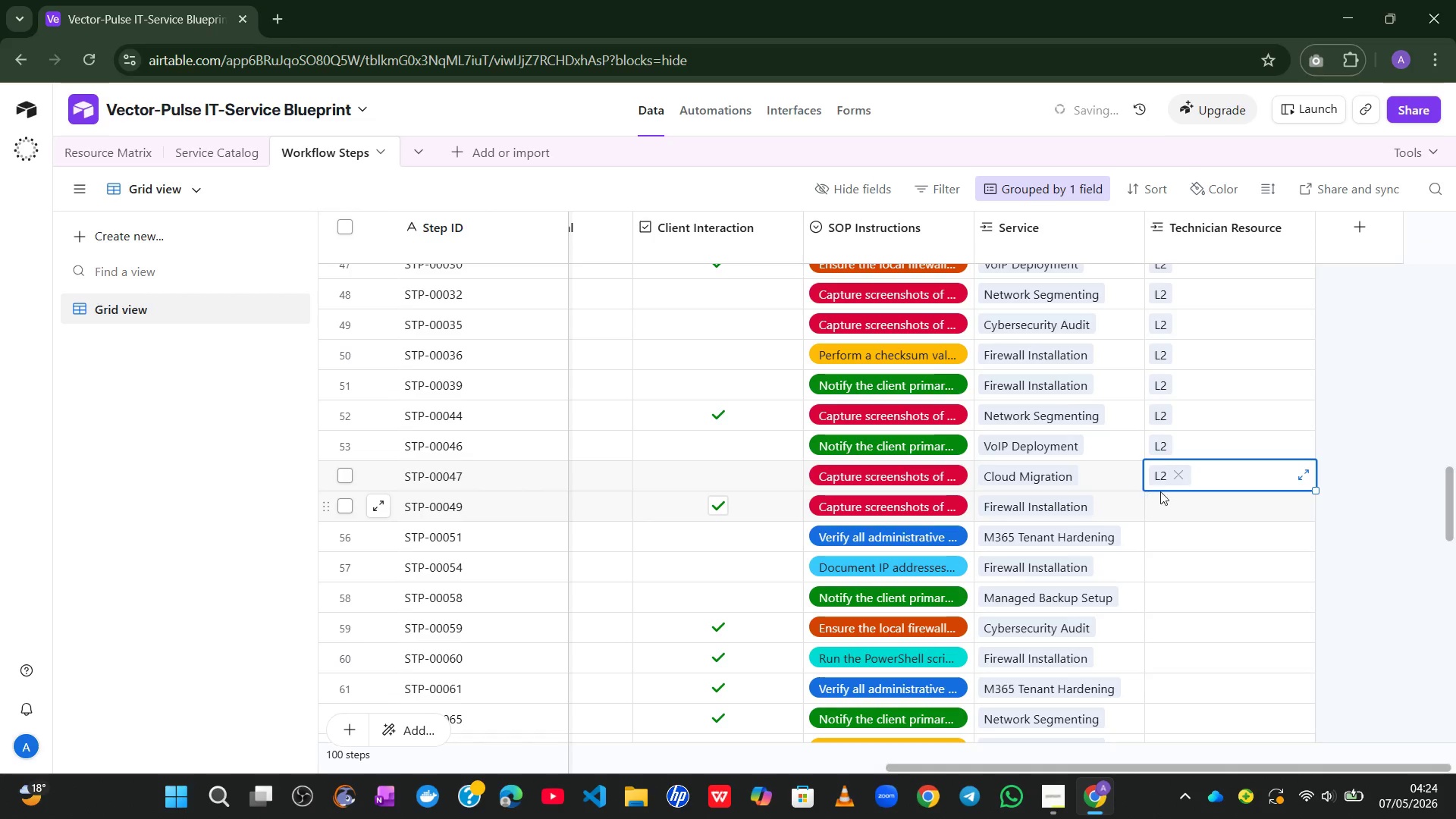 
left_click([1164, 494])
 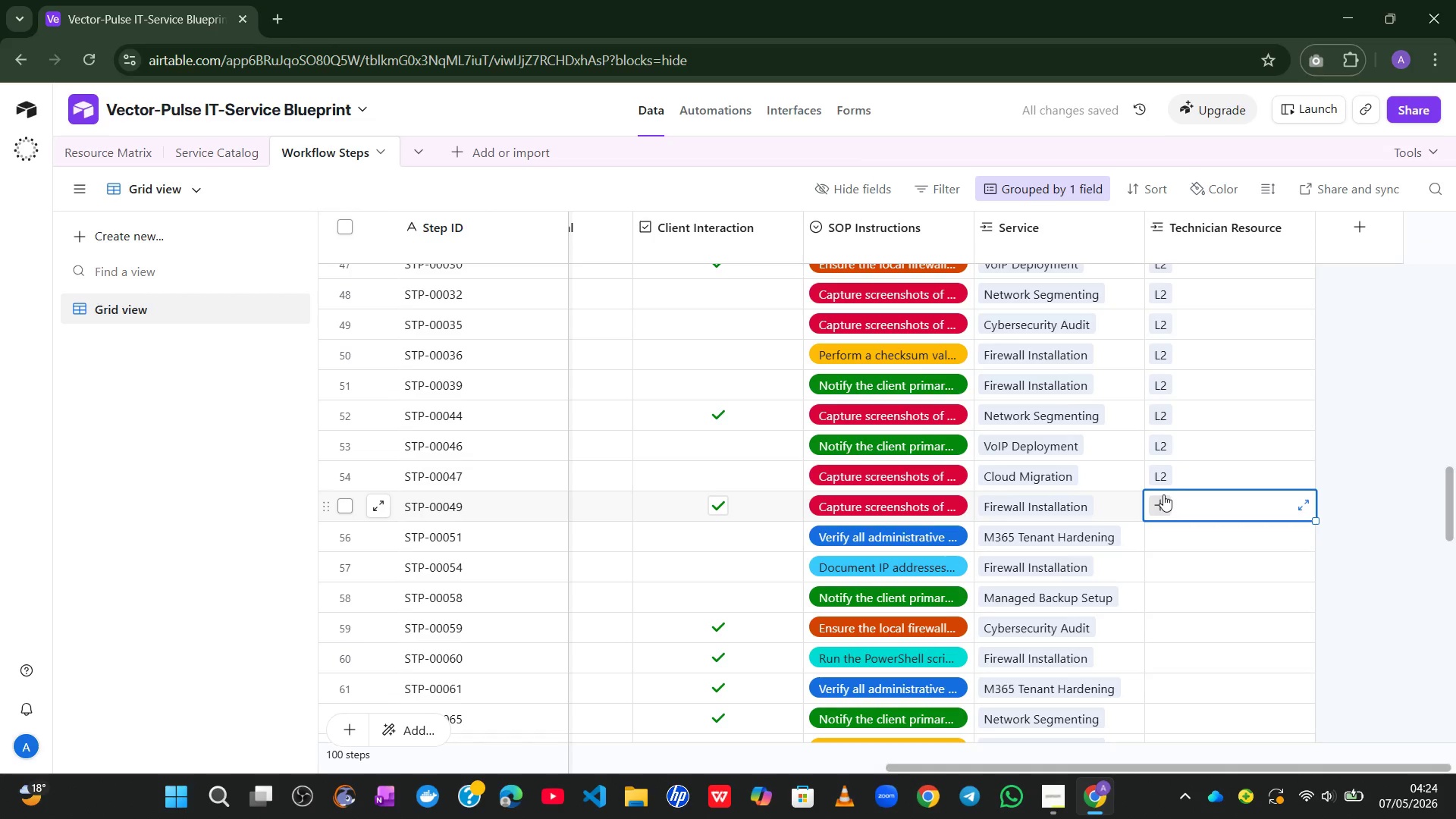 
left_click([1163, 494])
 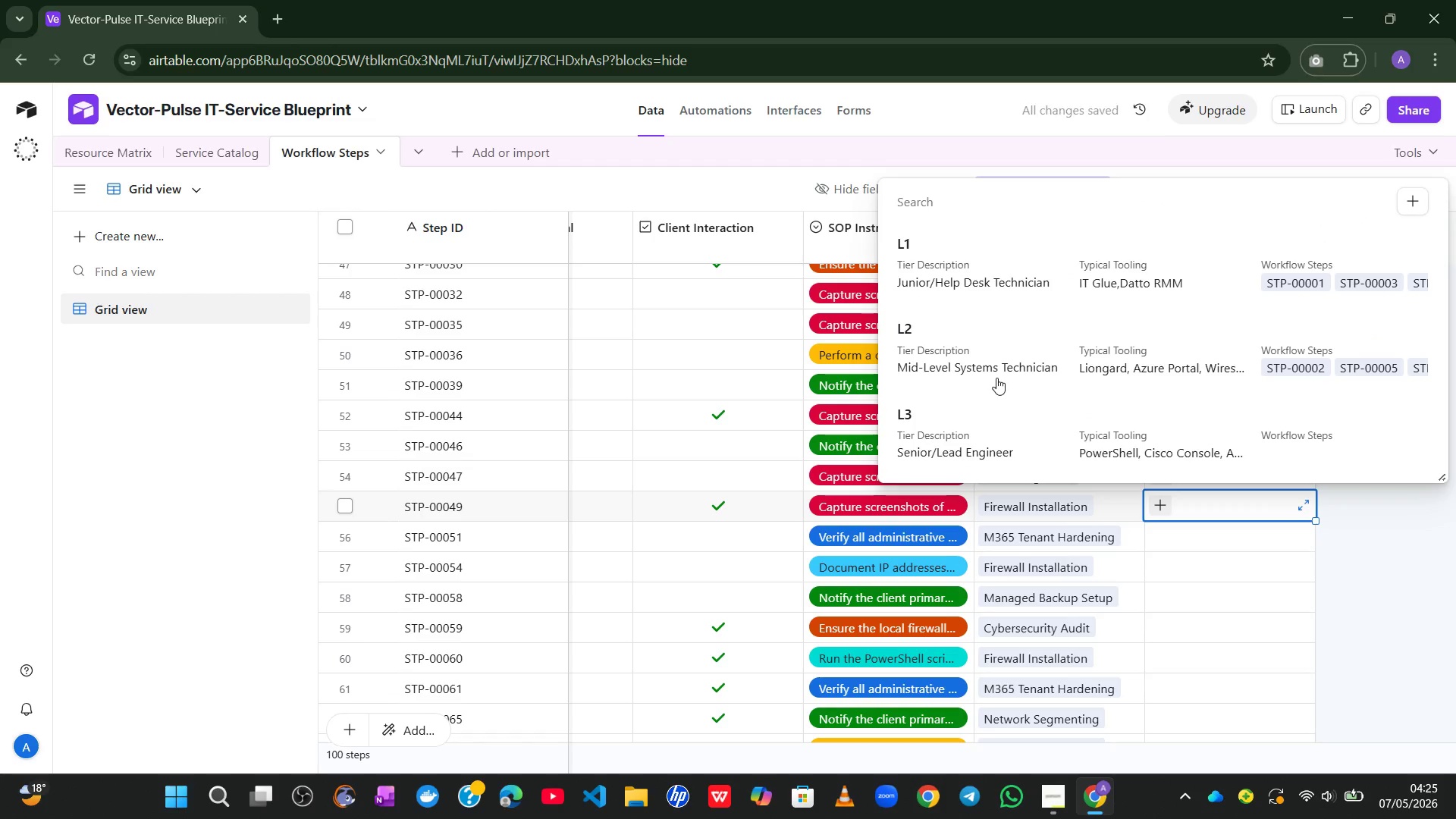 
left_click([990, 352])
 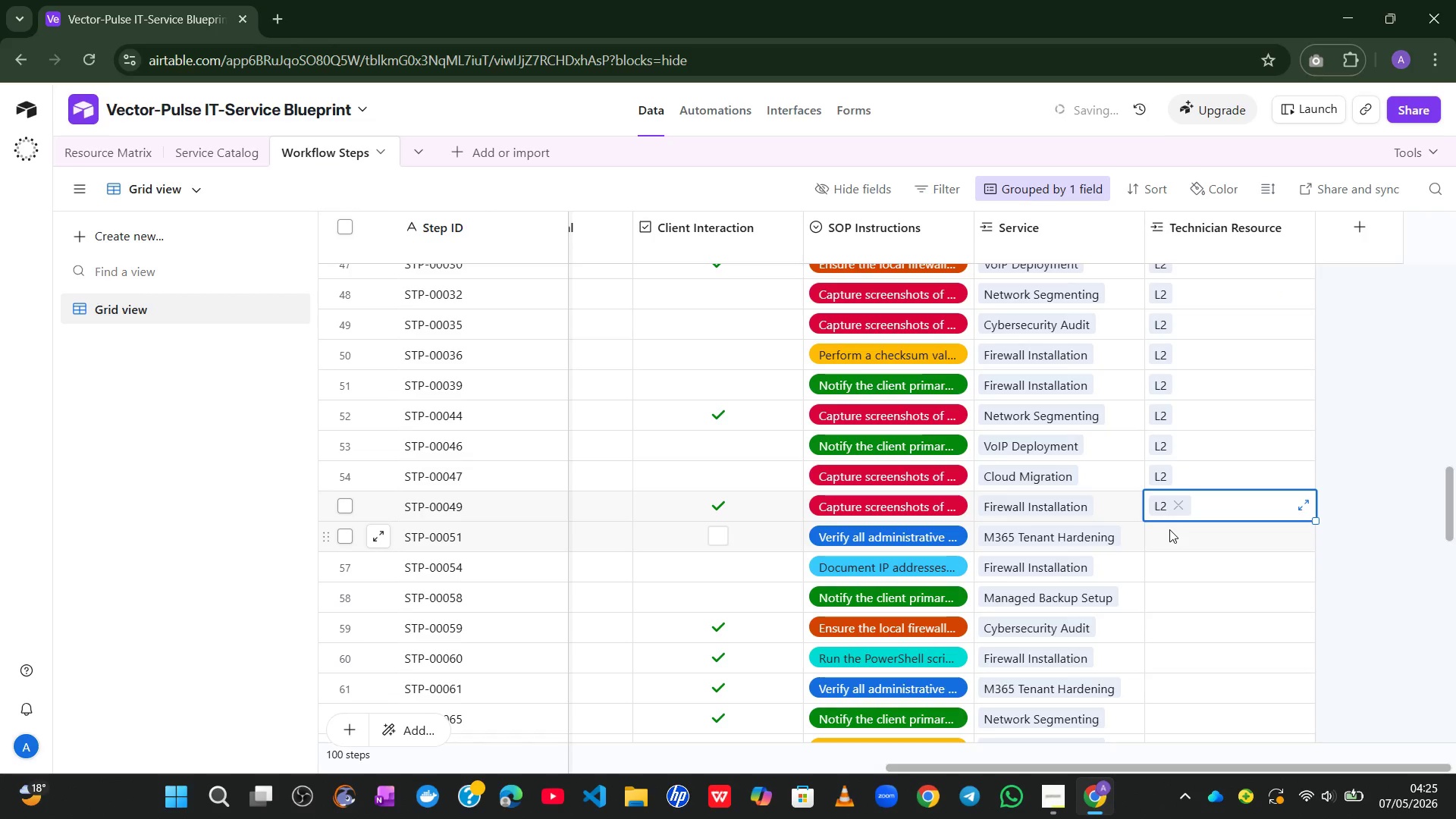 
left_click([1169, 529])
 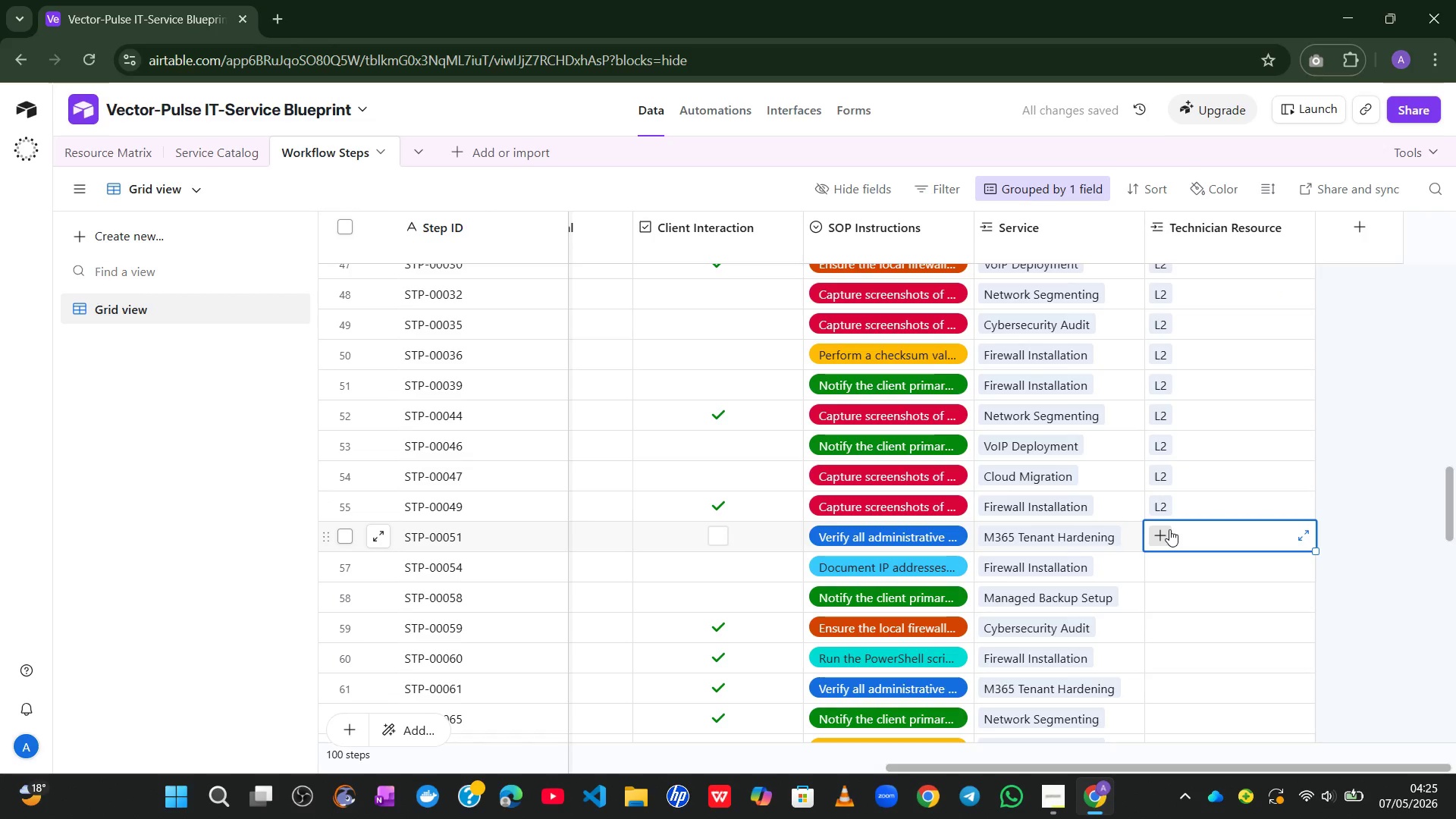 
left_click([1169, 529])
 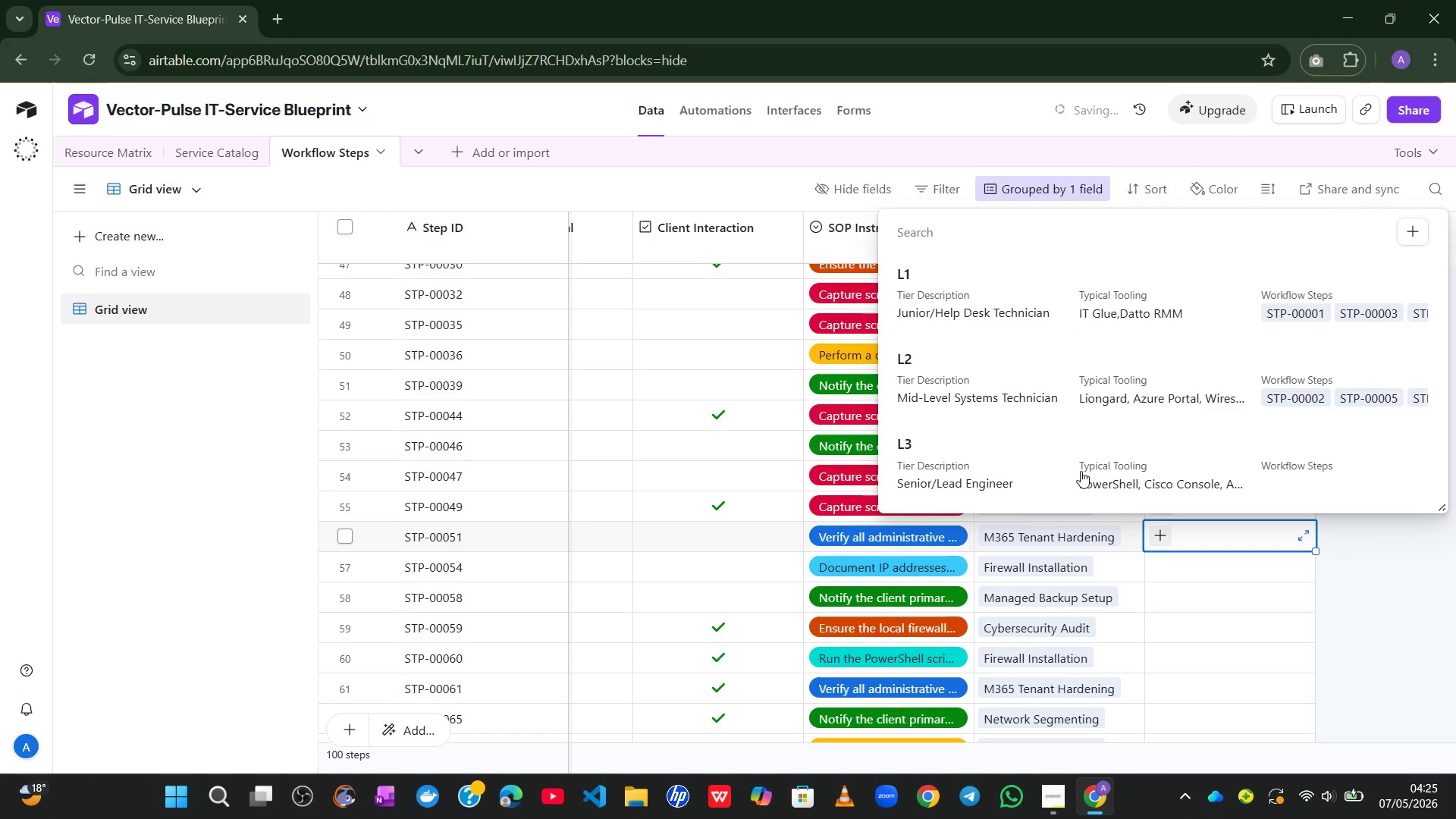 
left_click([1052, 391])
 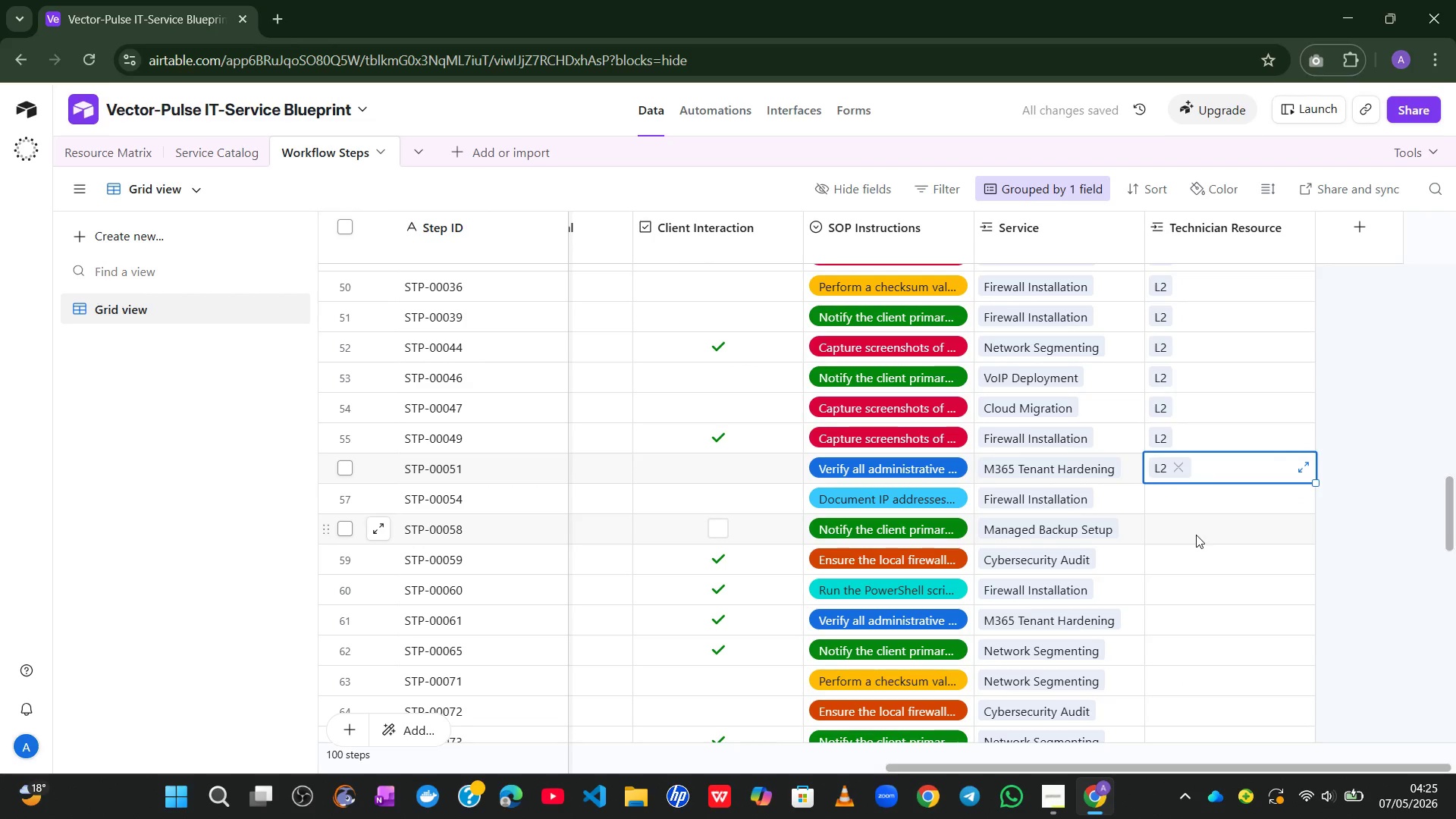 
left_click([1198, 515])
 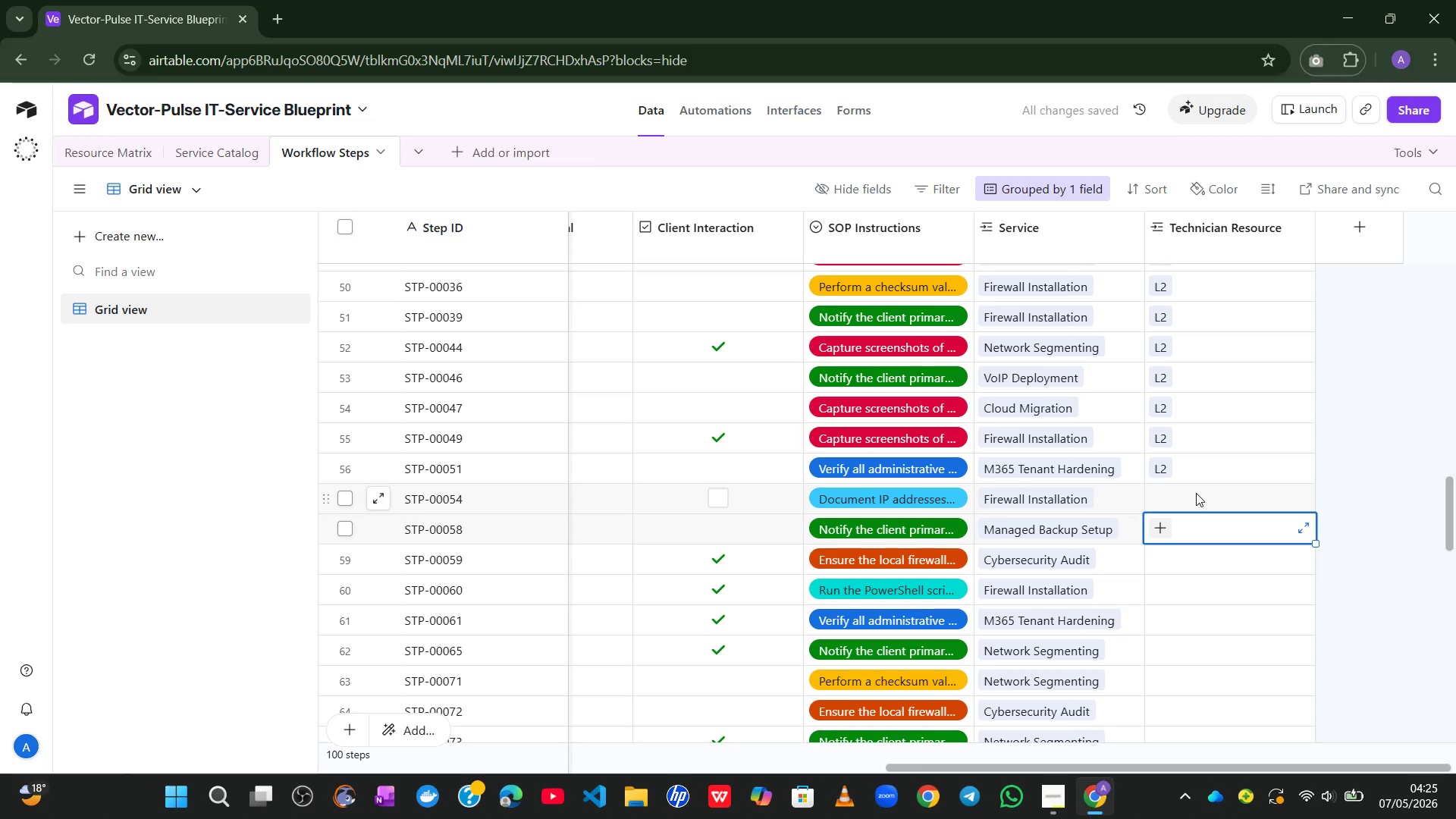 
left_click([1196, 493])
 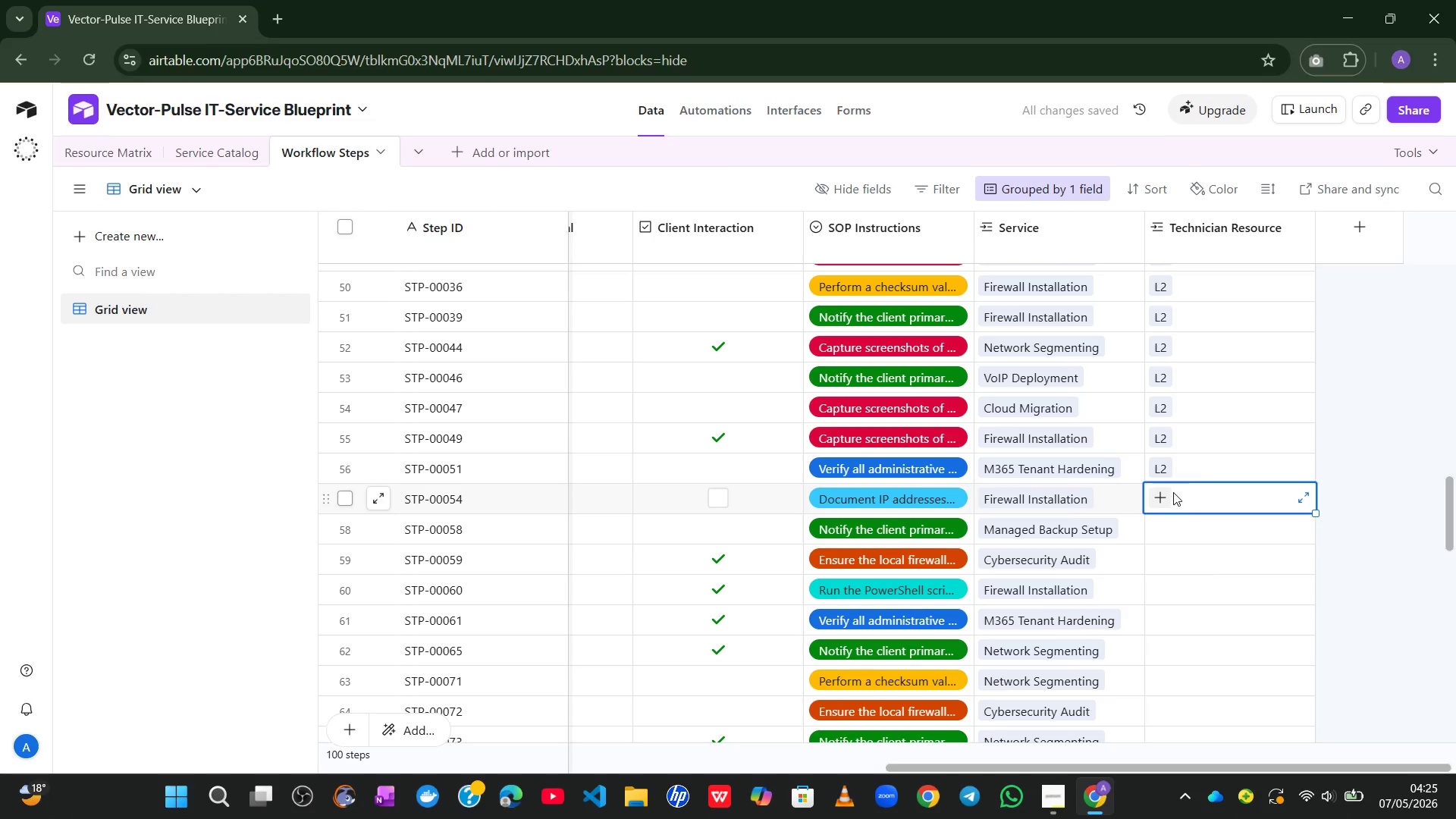 
left_click([1172, 491])
 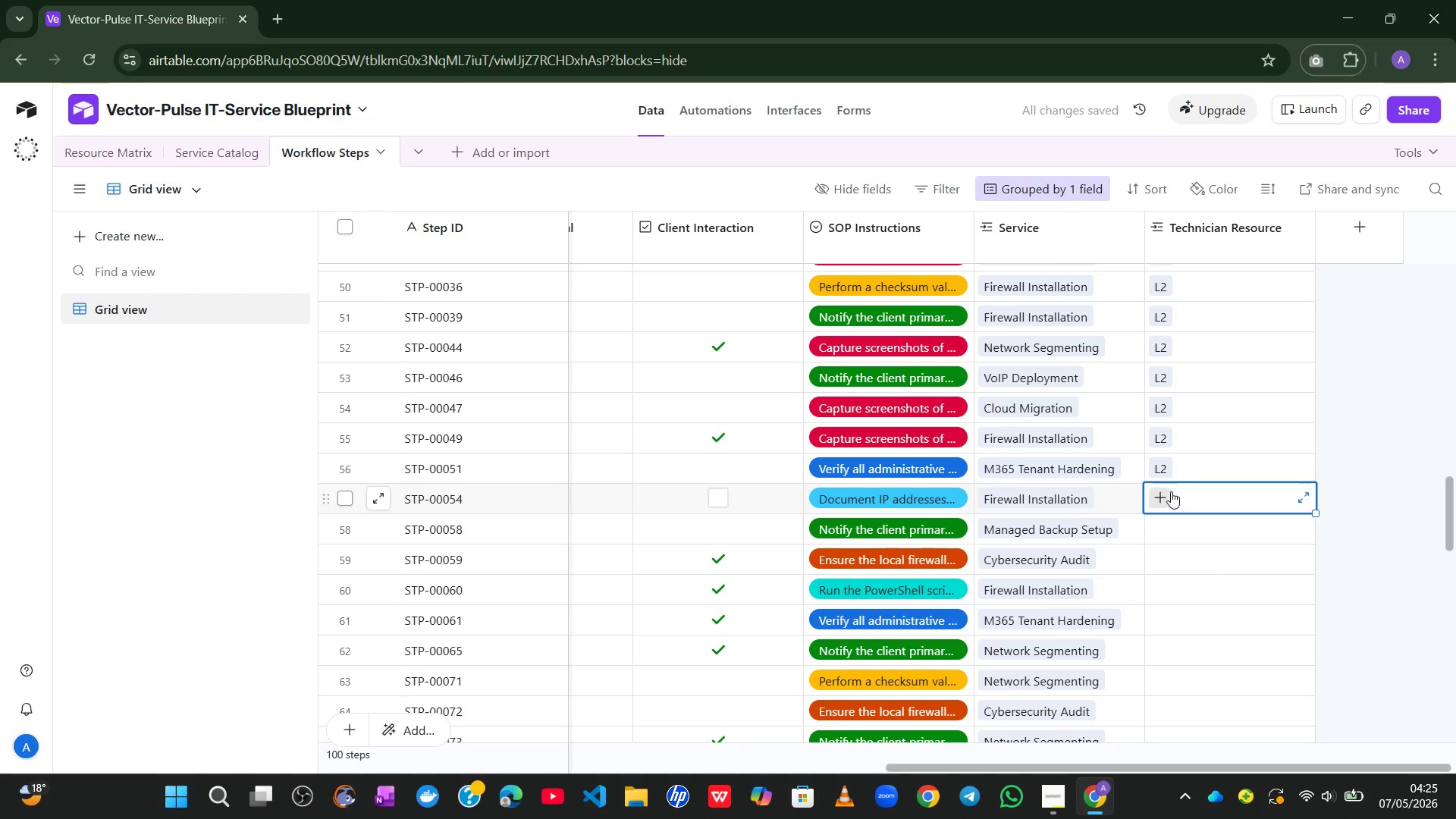 
left_click([1168, 491])
 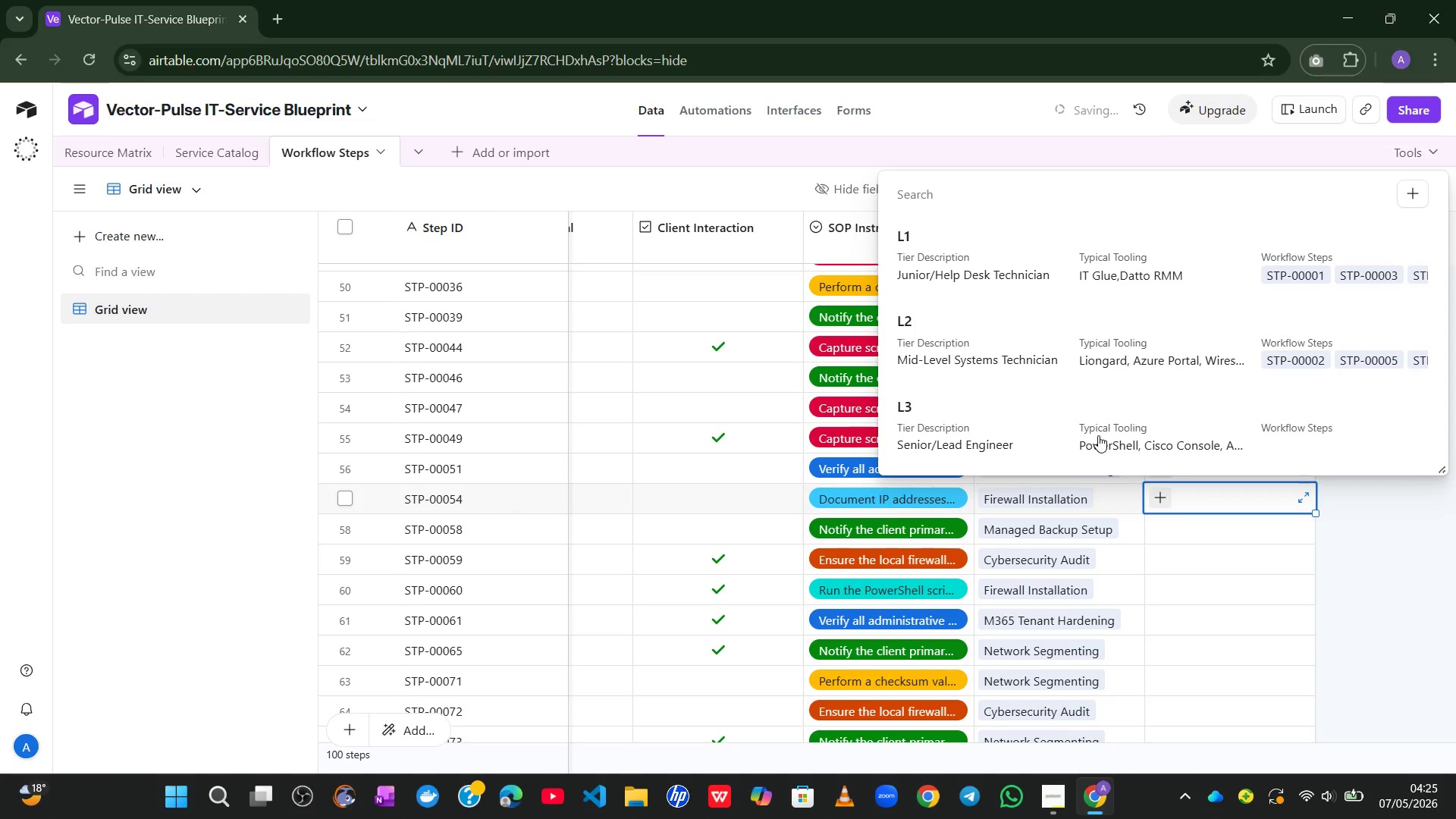 
left_click([1059, 350])
 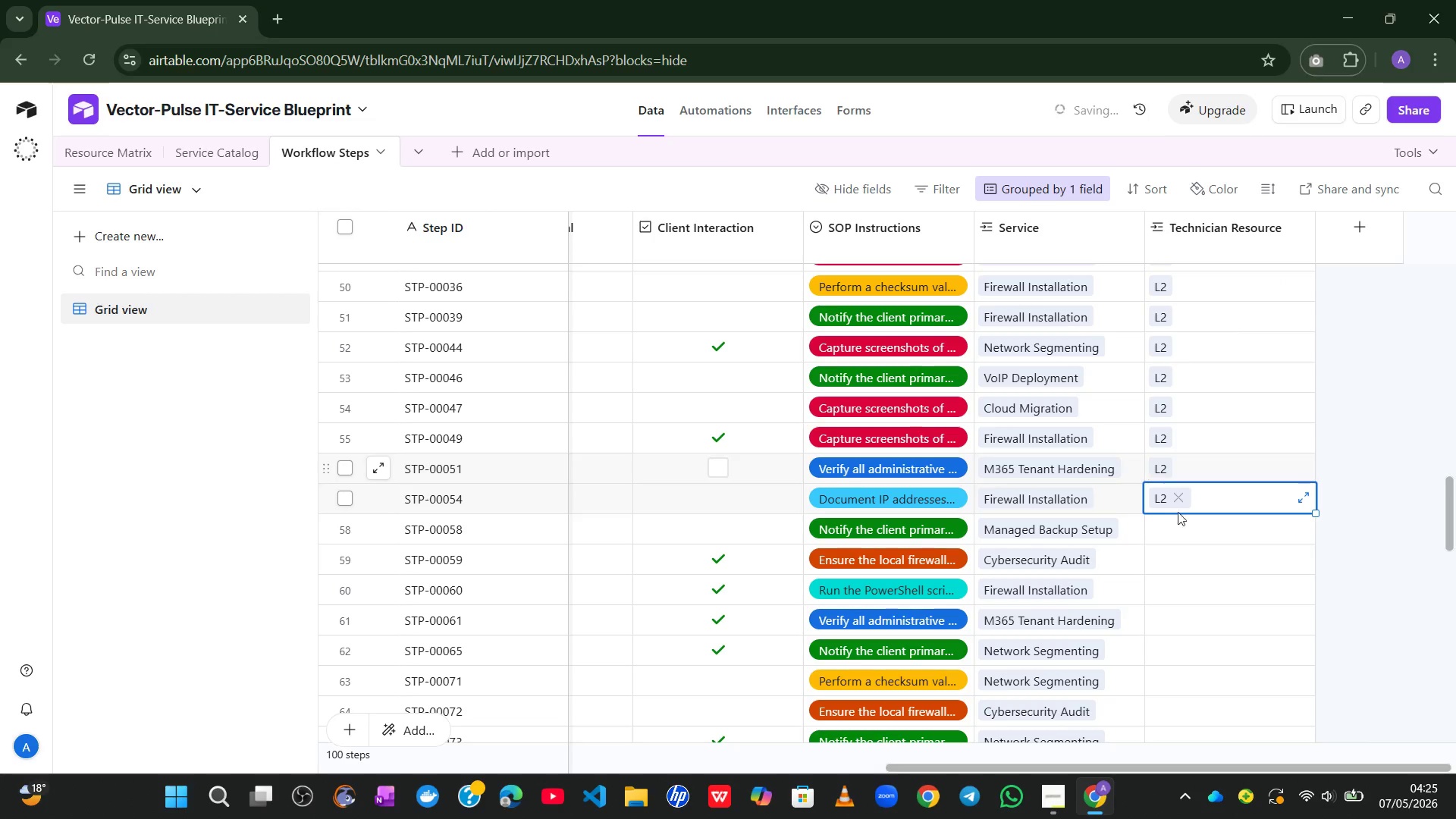 
left_click([1188, 530])
 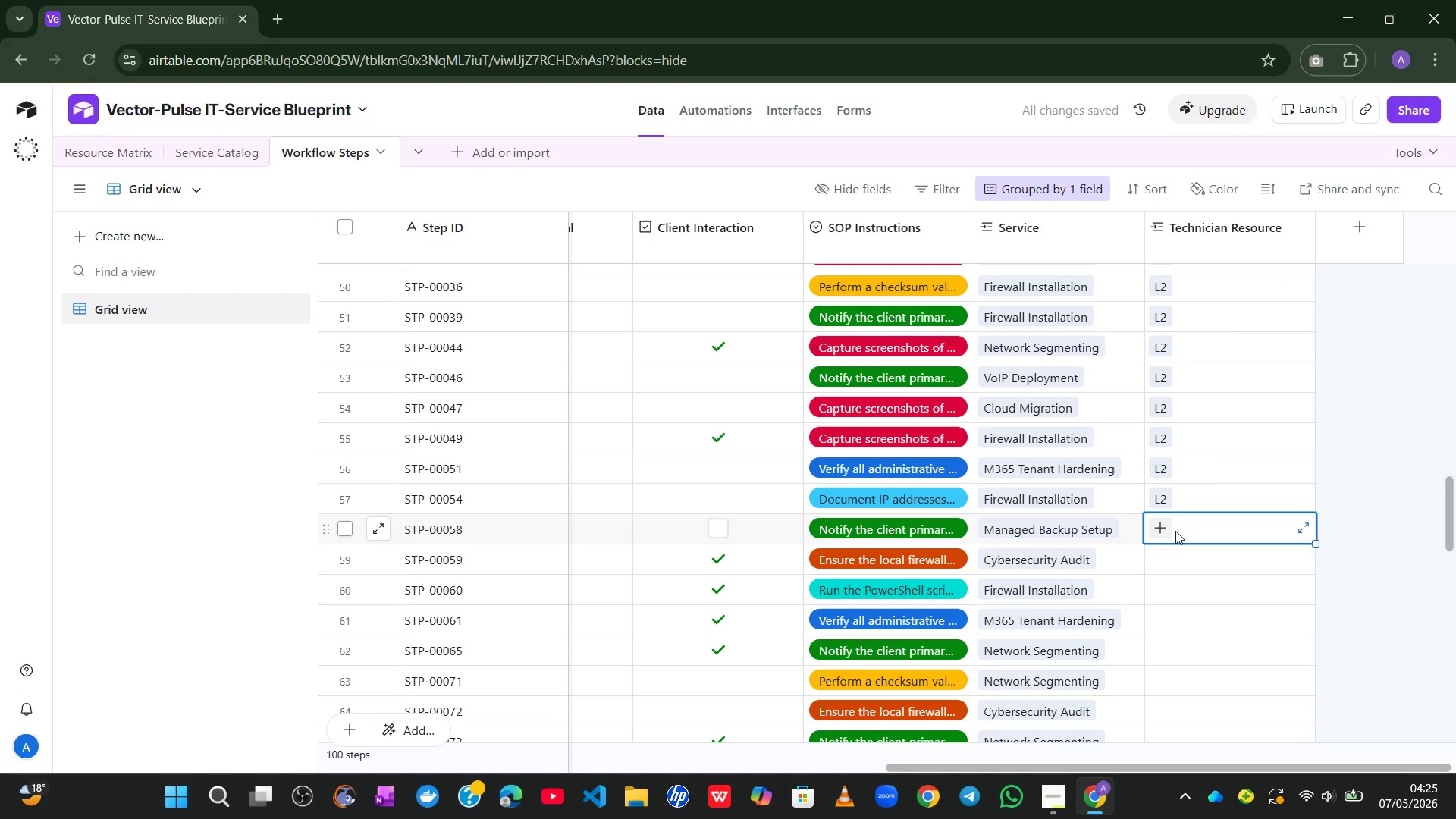 
left_click([1173, 531])
 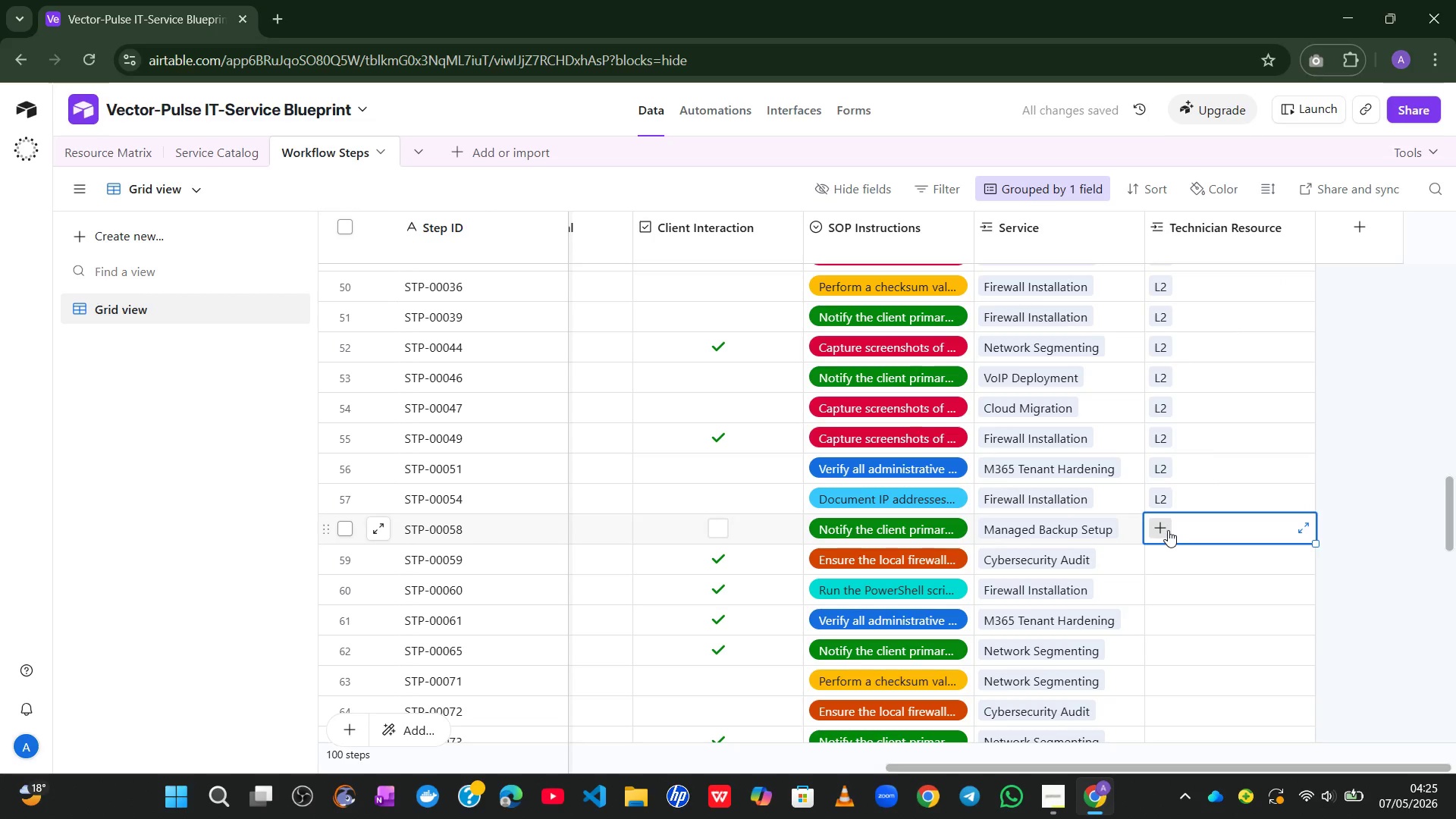 
left_click([1168, 530])
 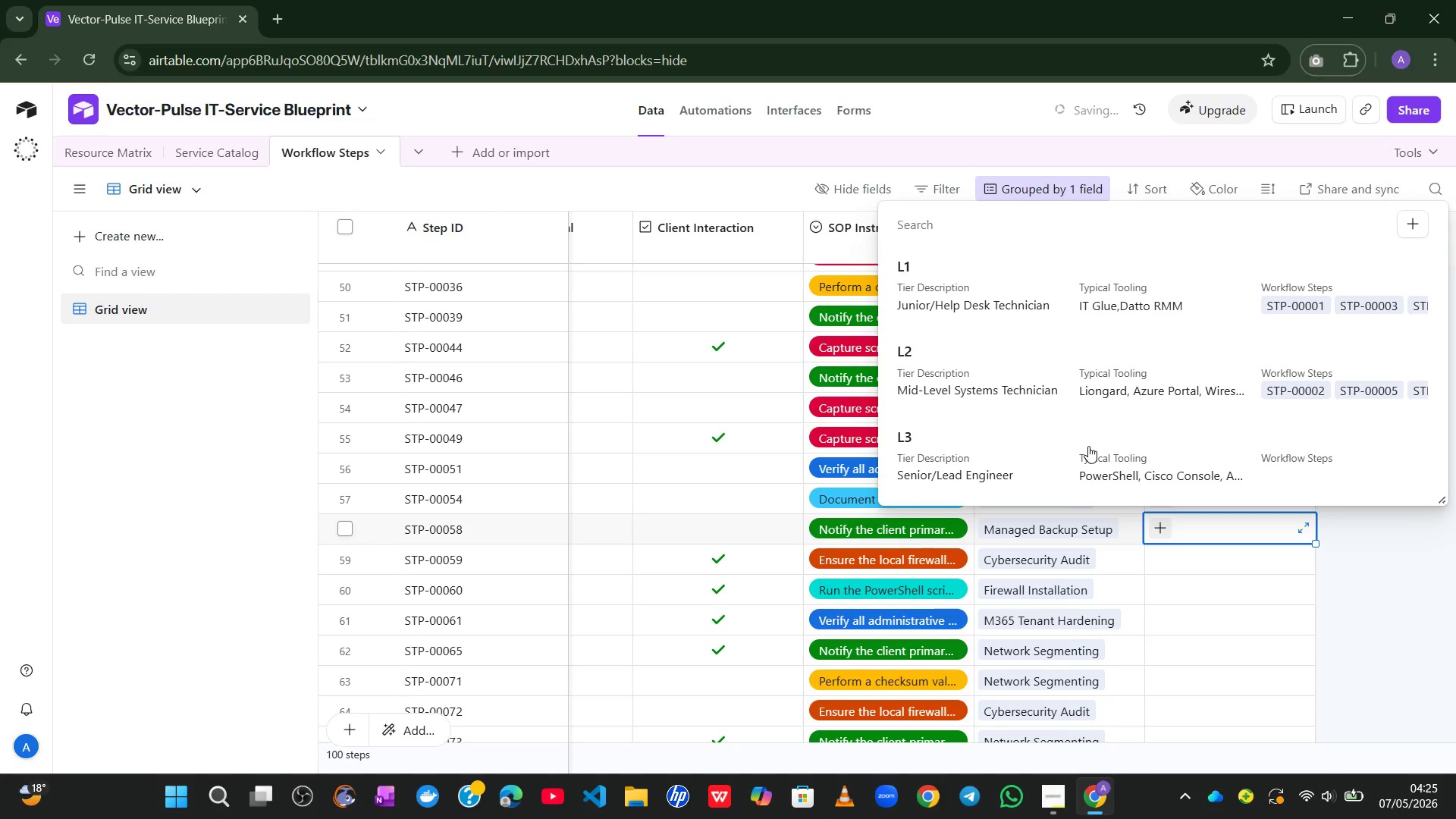 
left_click([1012, 350])
 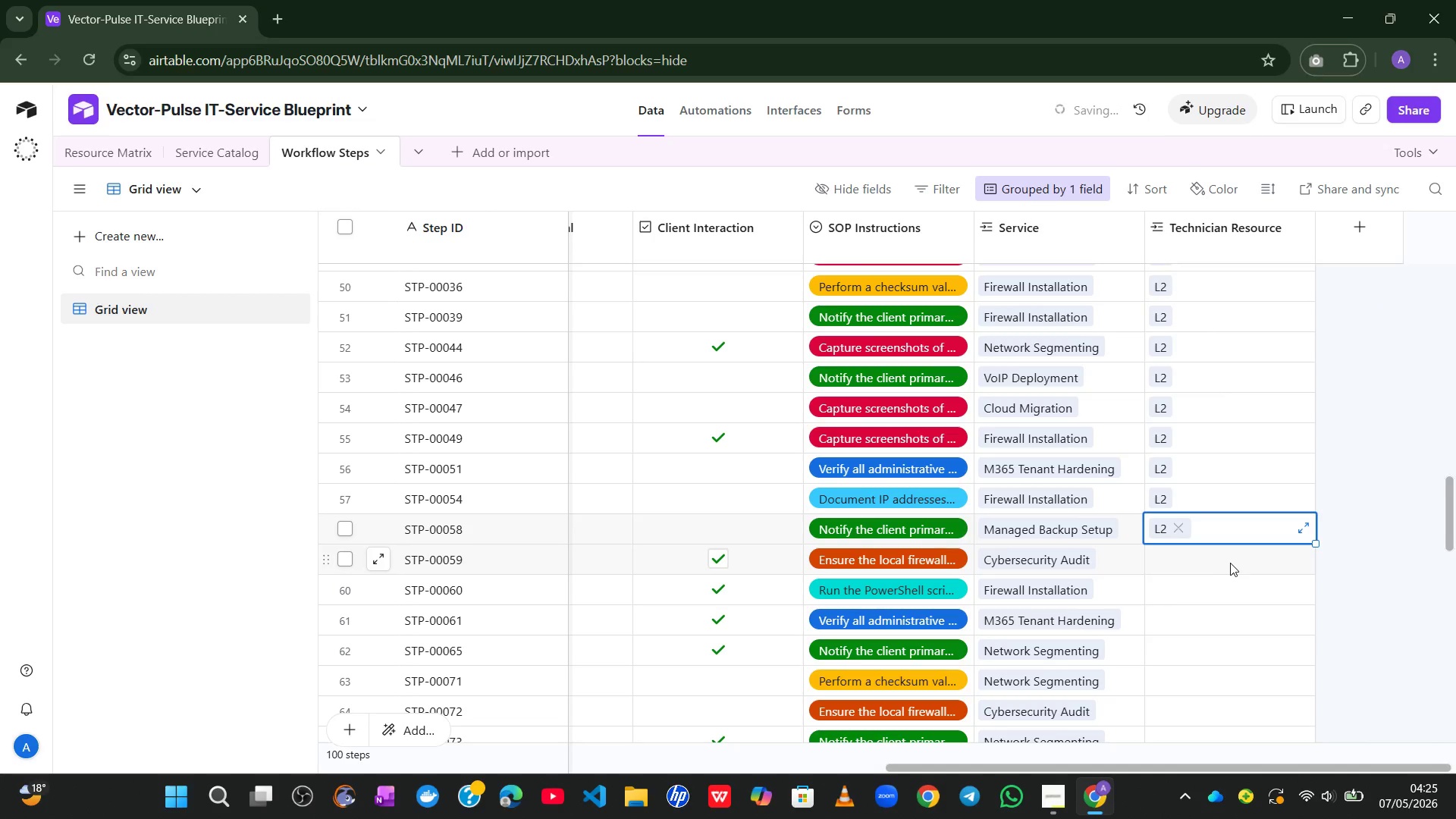 
left_click([1196, 576])
 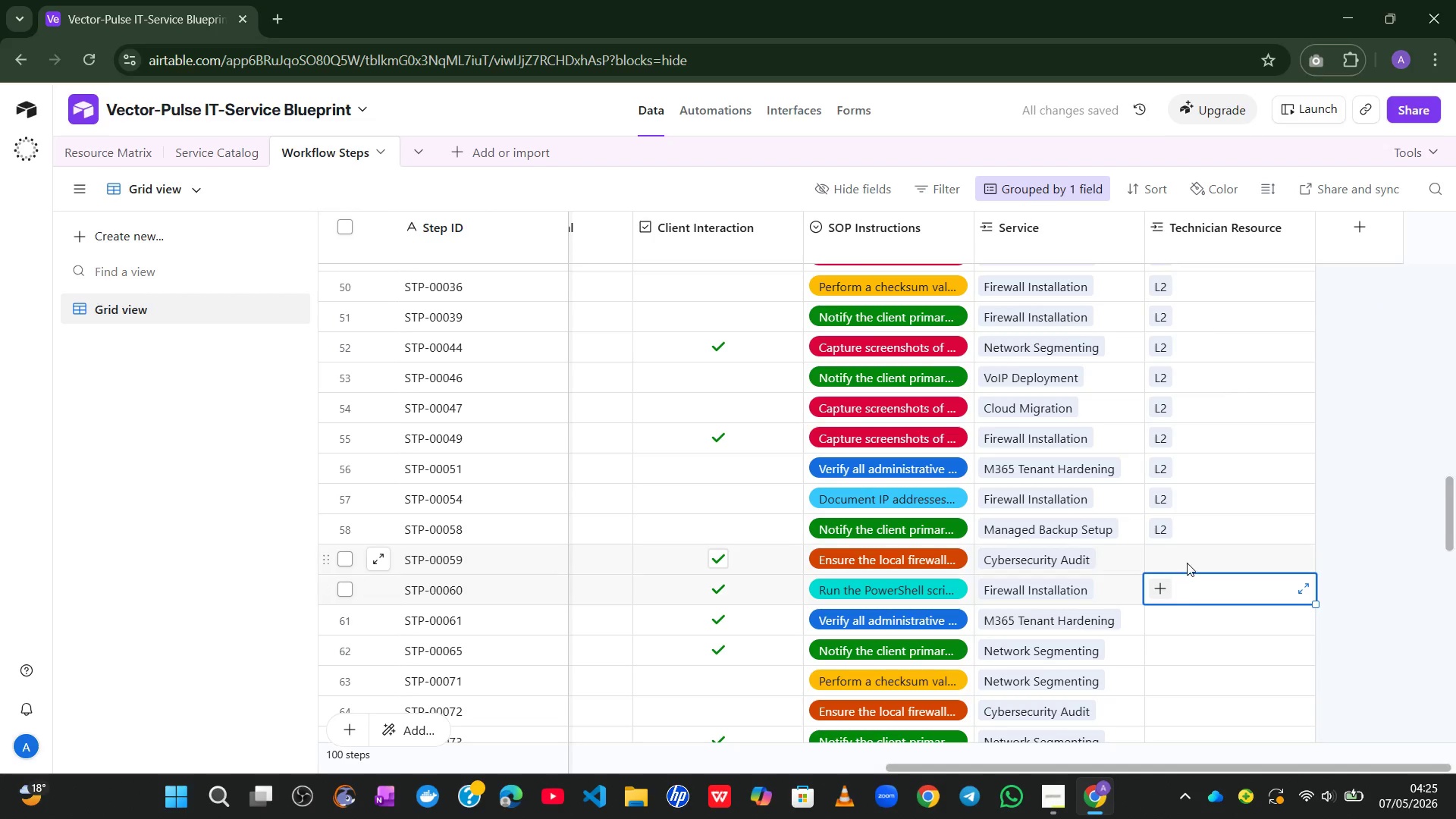 
left_click_drag(start_coordinate=[1187, 563], to_coordinate=[1157, 548])
 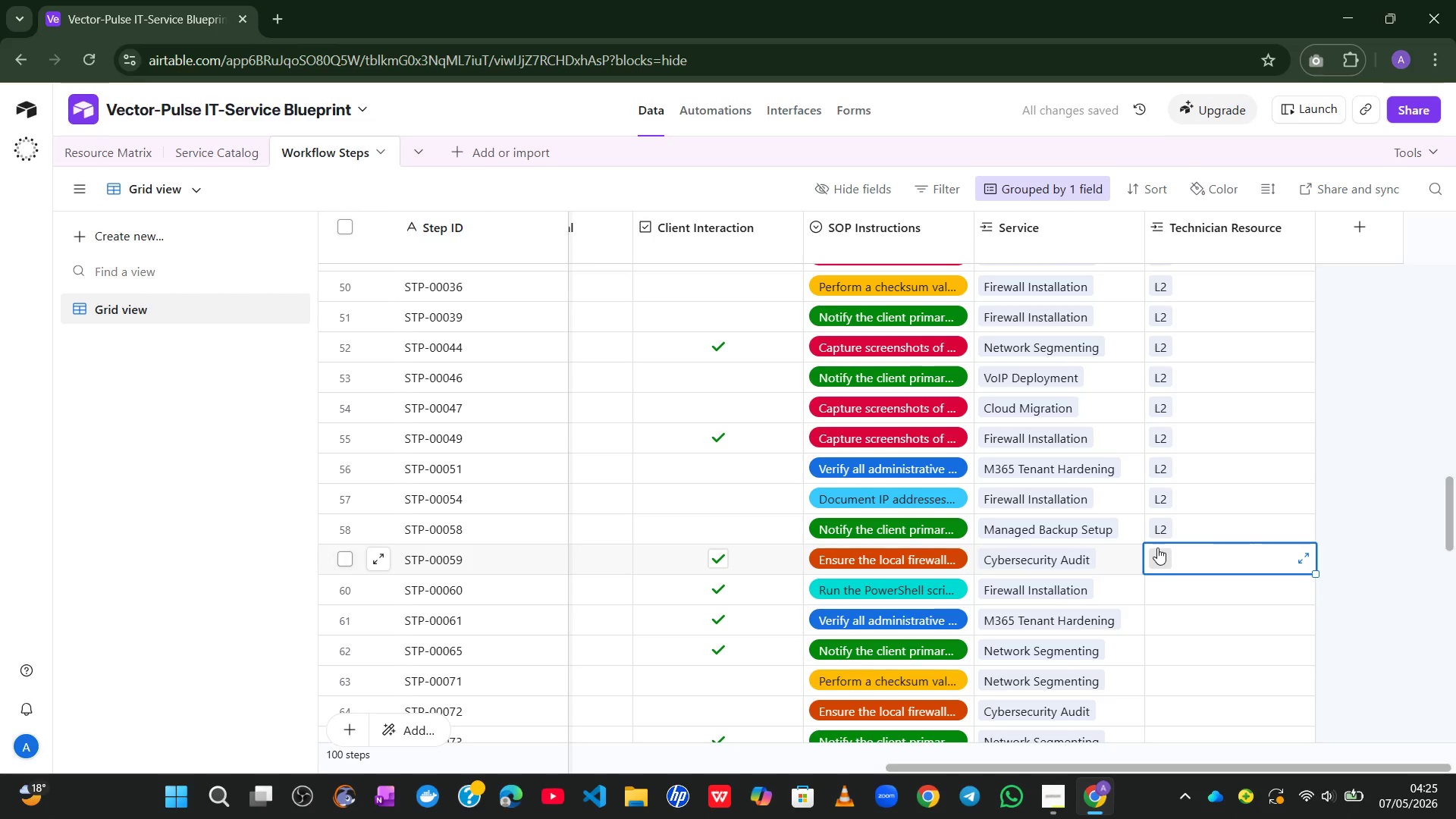 
left_click([1157, 548])
 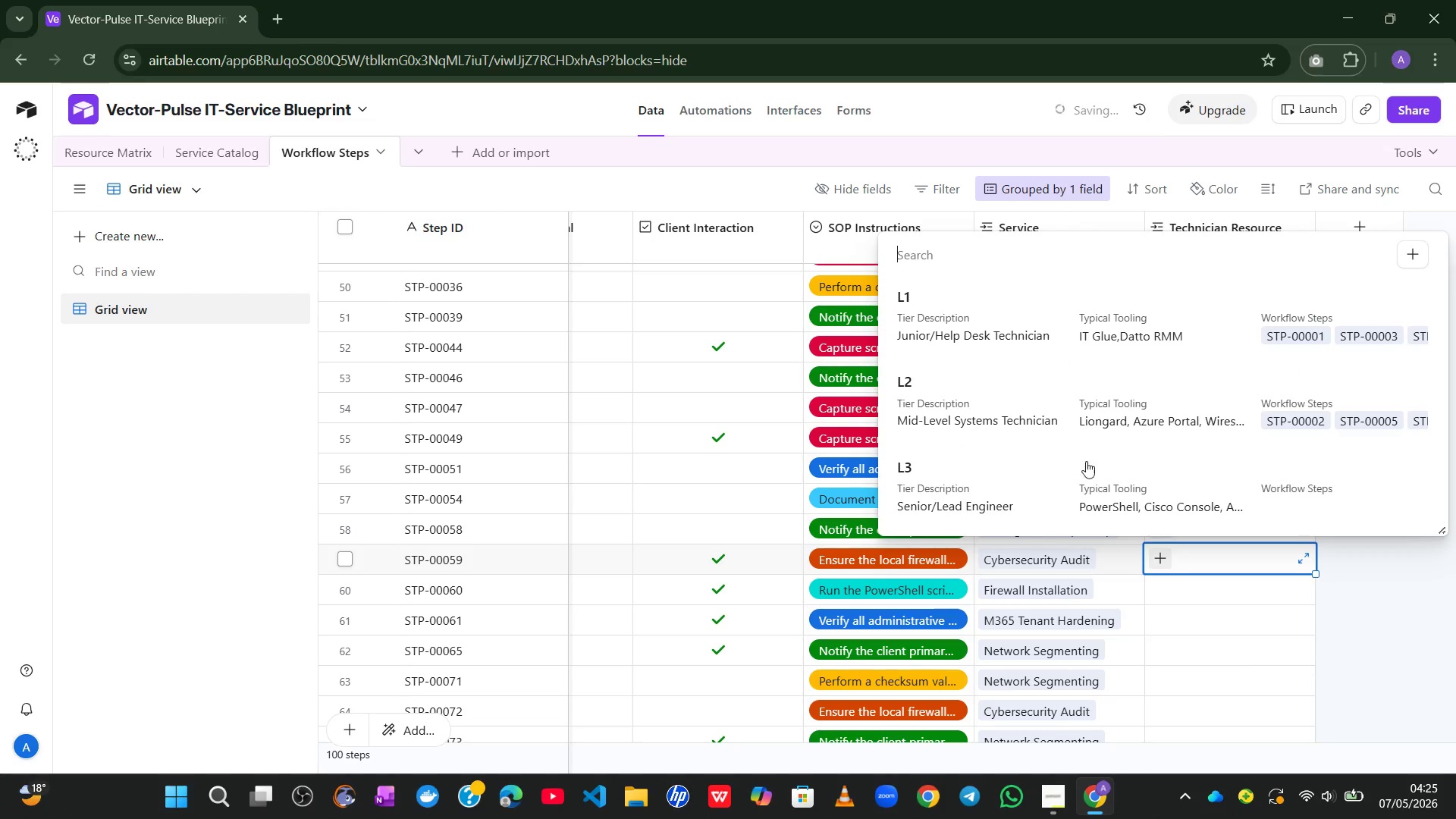 
left_click([1021, 427])
 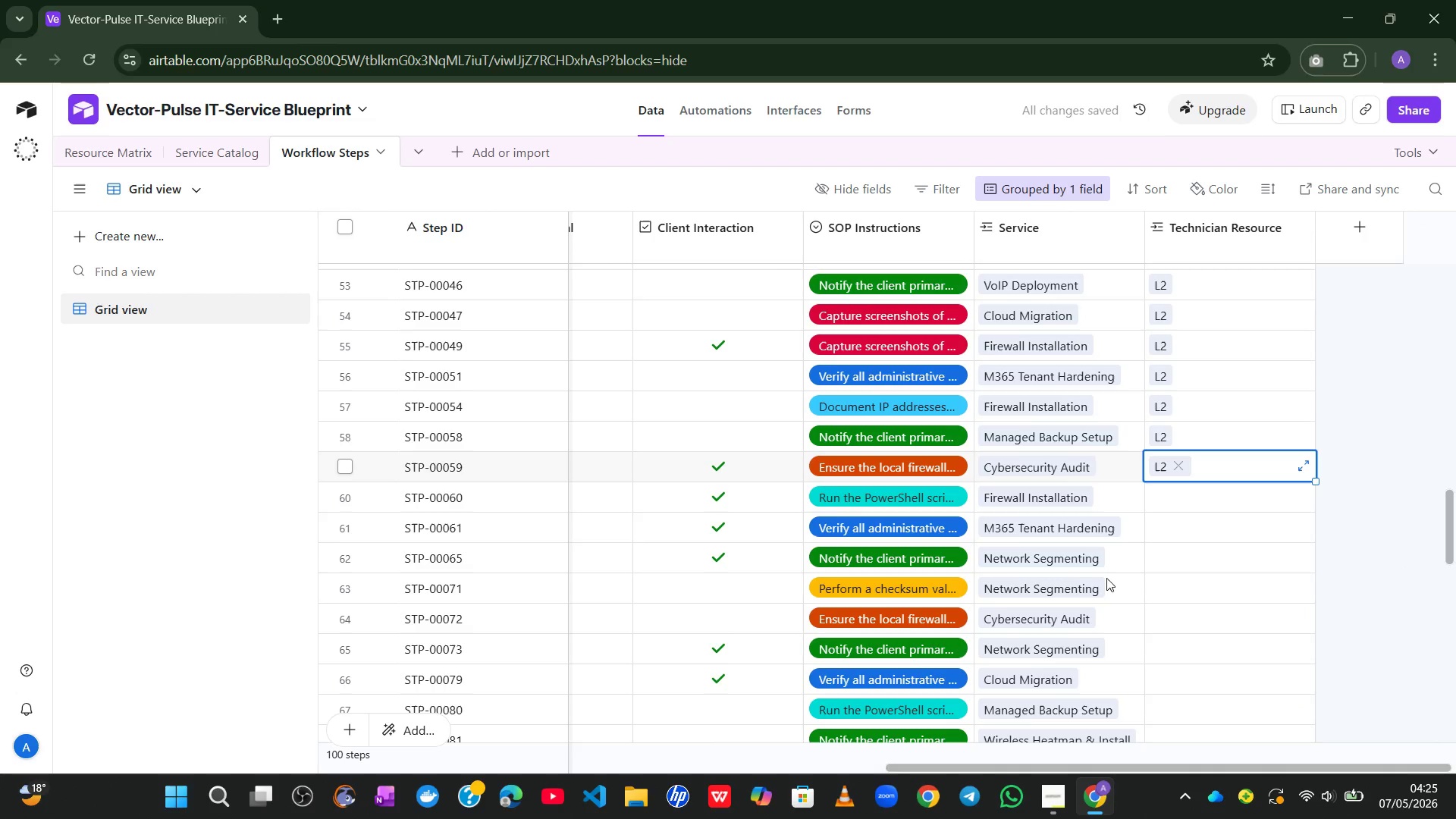 
left_click([1182, 507])
 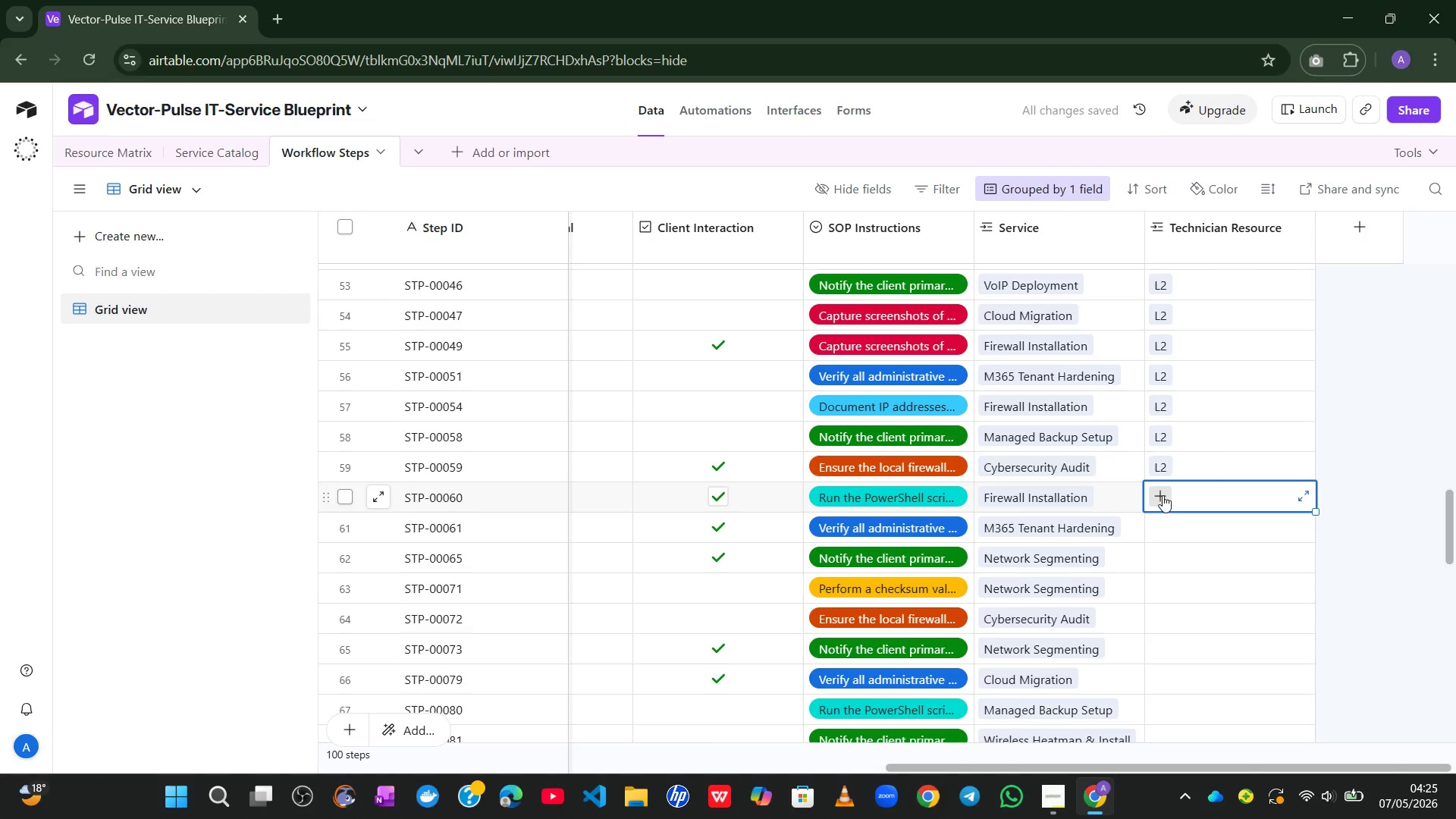 
left_click([1163, 495])
 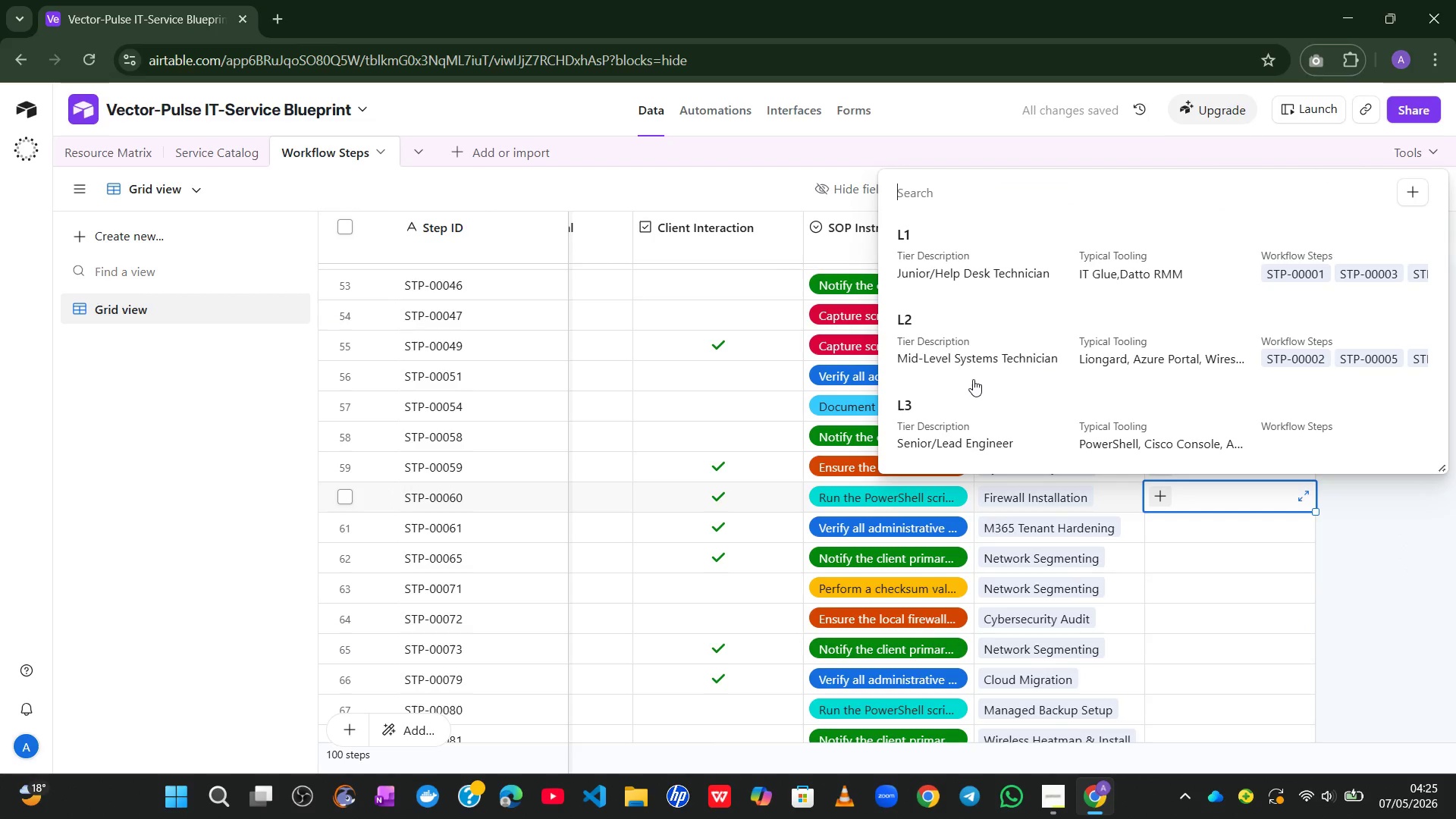 
left_click([968, 354])
 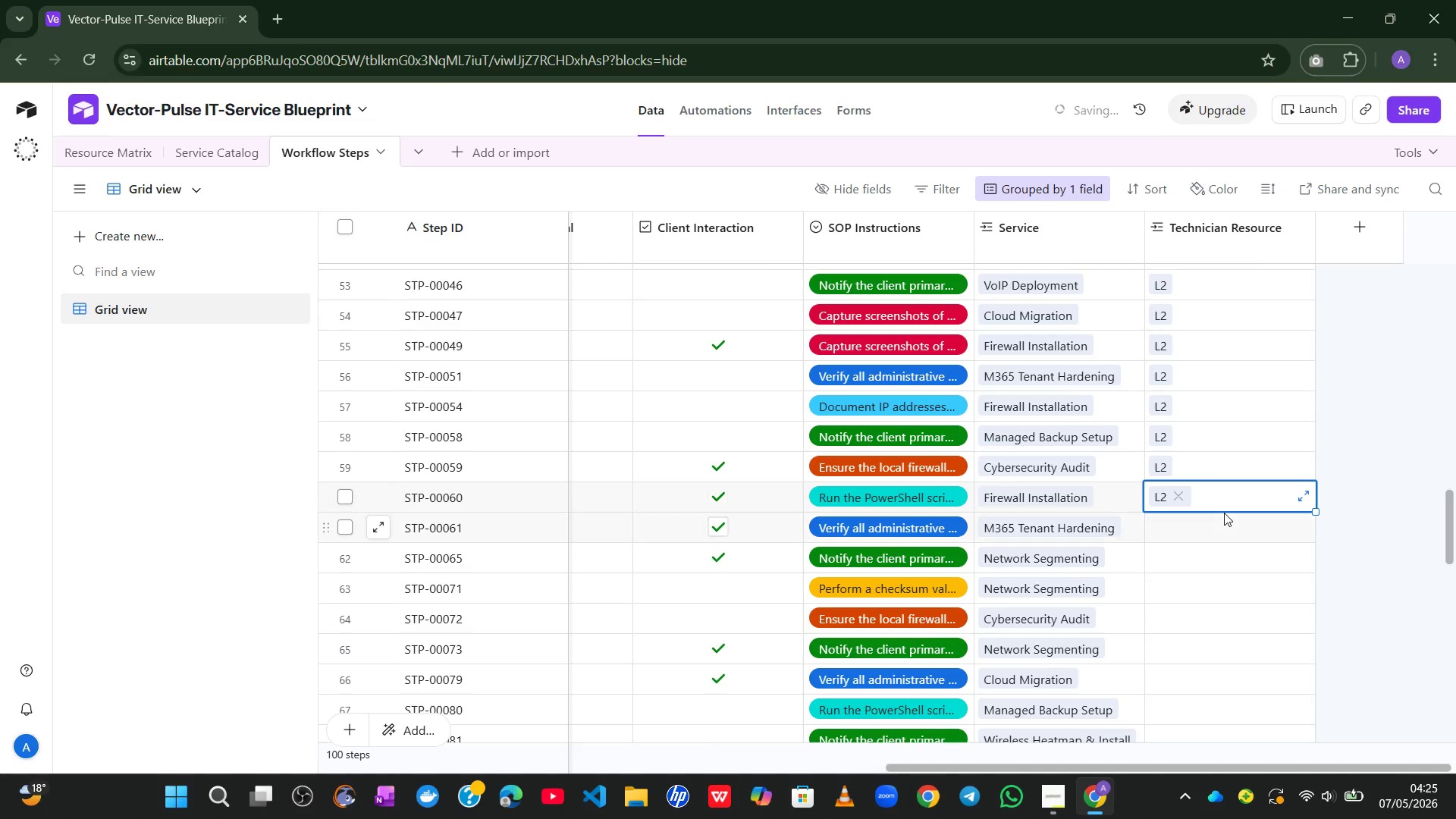 
left_click_drag(start_coordinate=[1216, 537], to_coordinate=[1144, 531])
 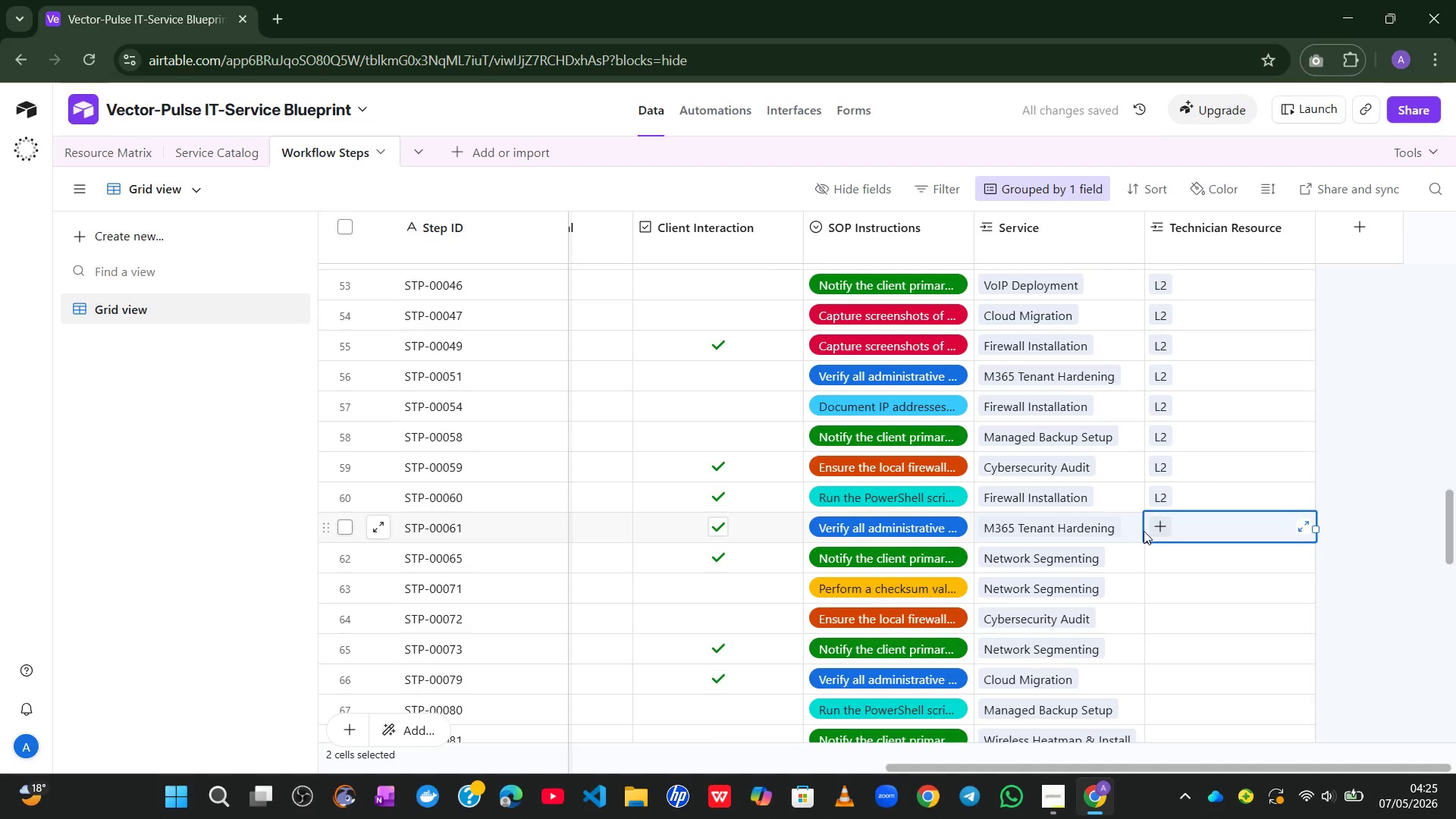 
left_click([1144, 531])
 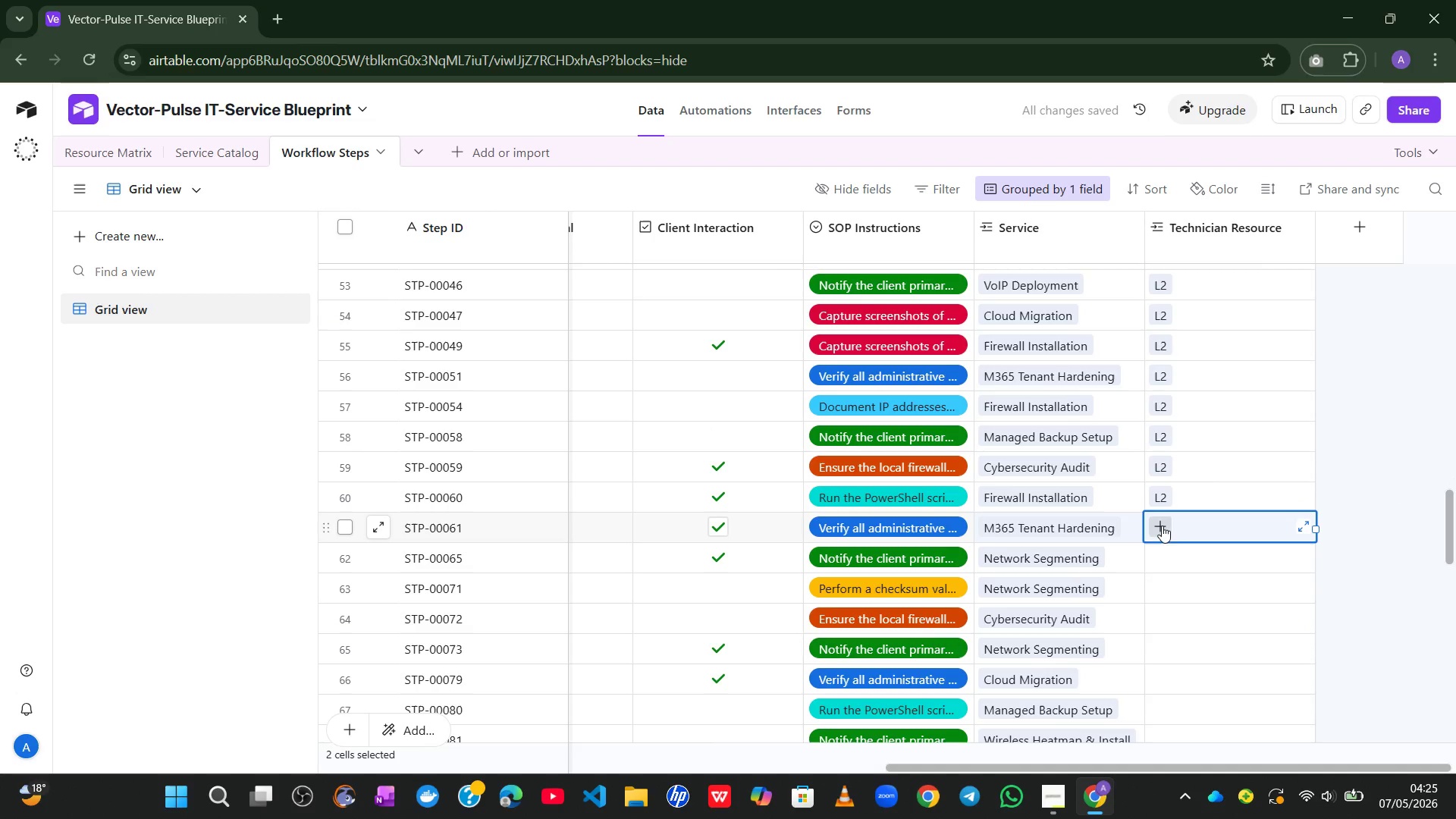 
left_click([1164, 523])
 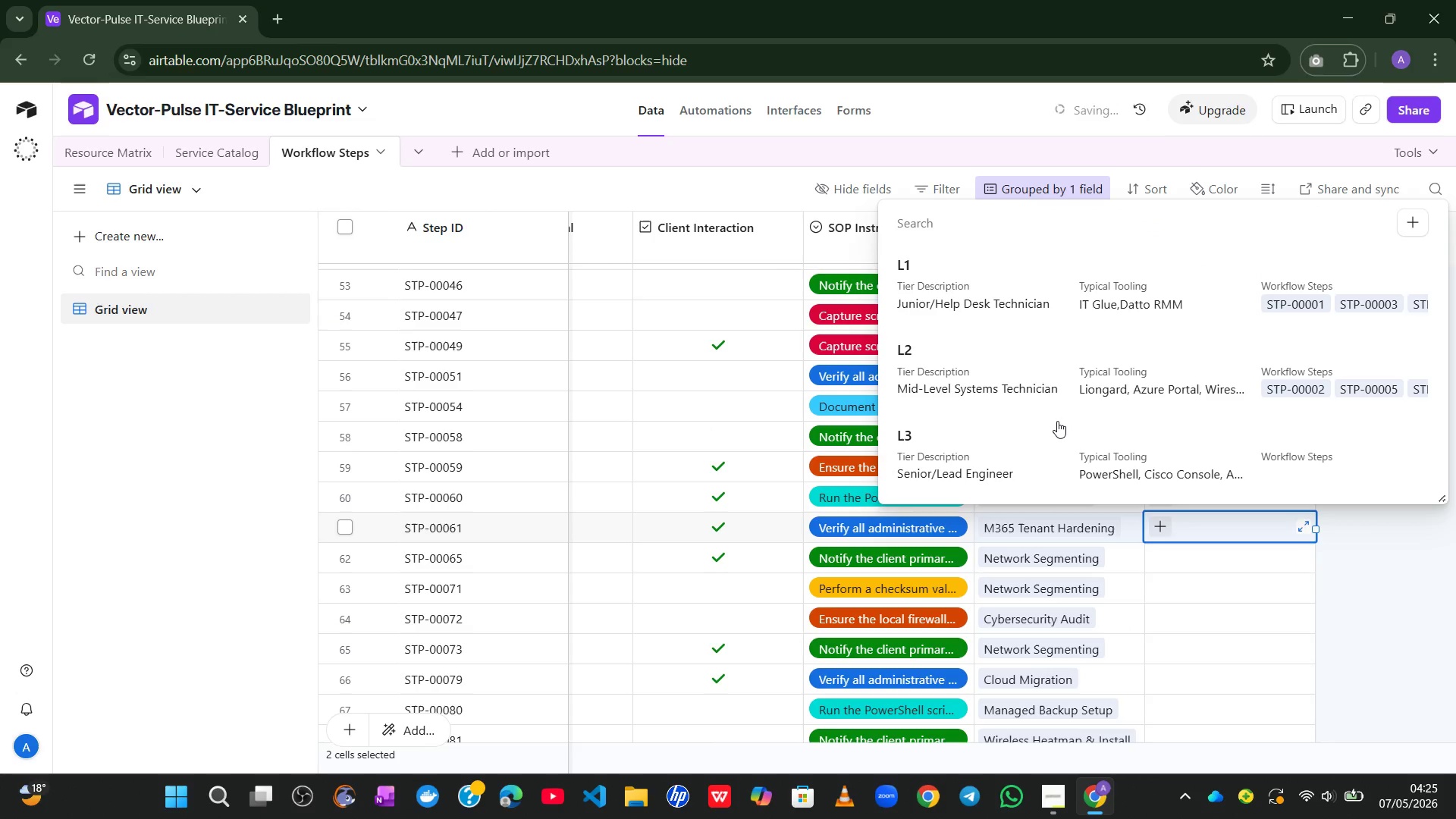 
left_click([1014, 373])
 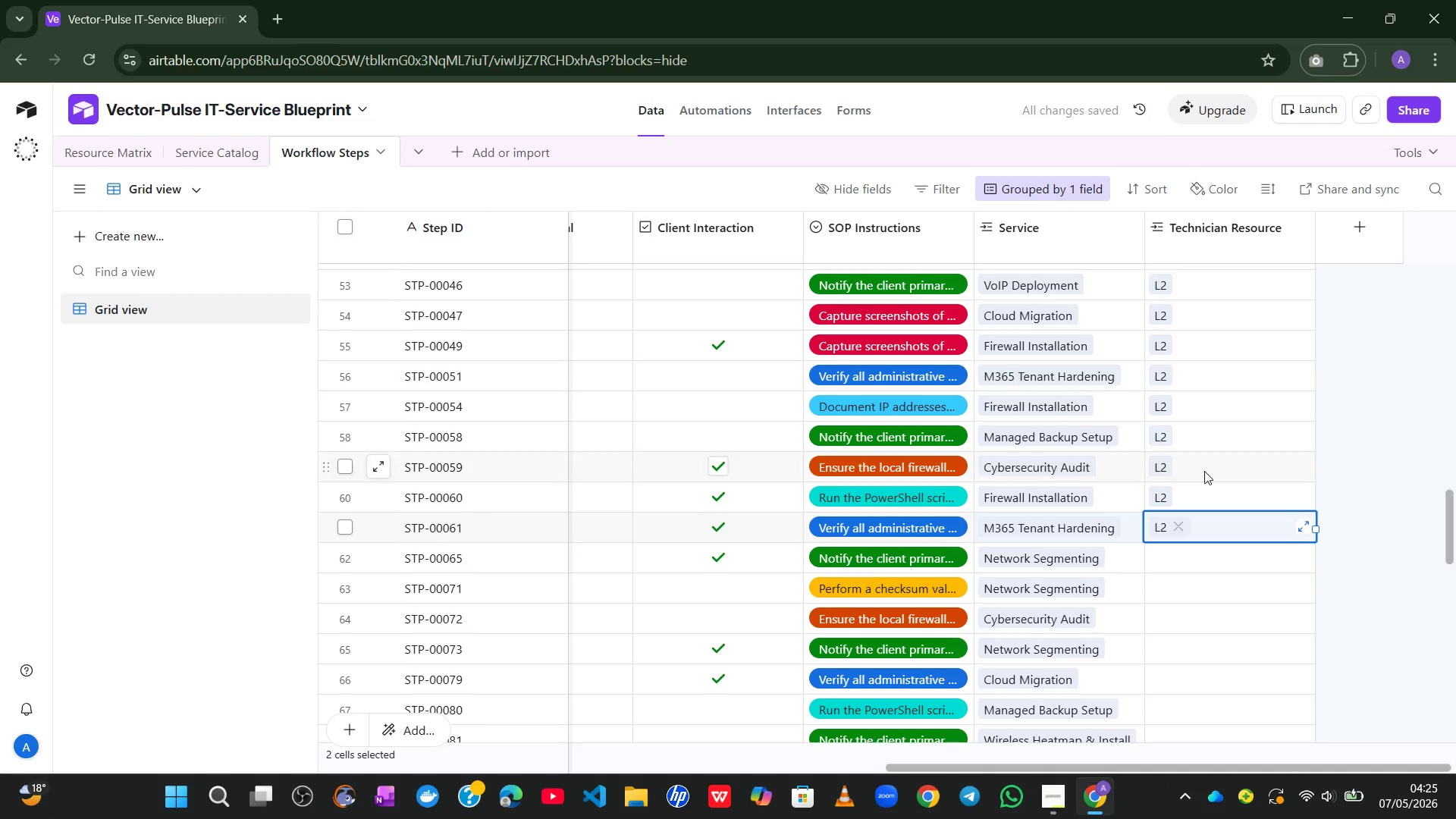 
left_click_drag(start_coordinate=[1222, 572], to_coordinate=[1158, 554])
 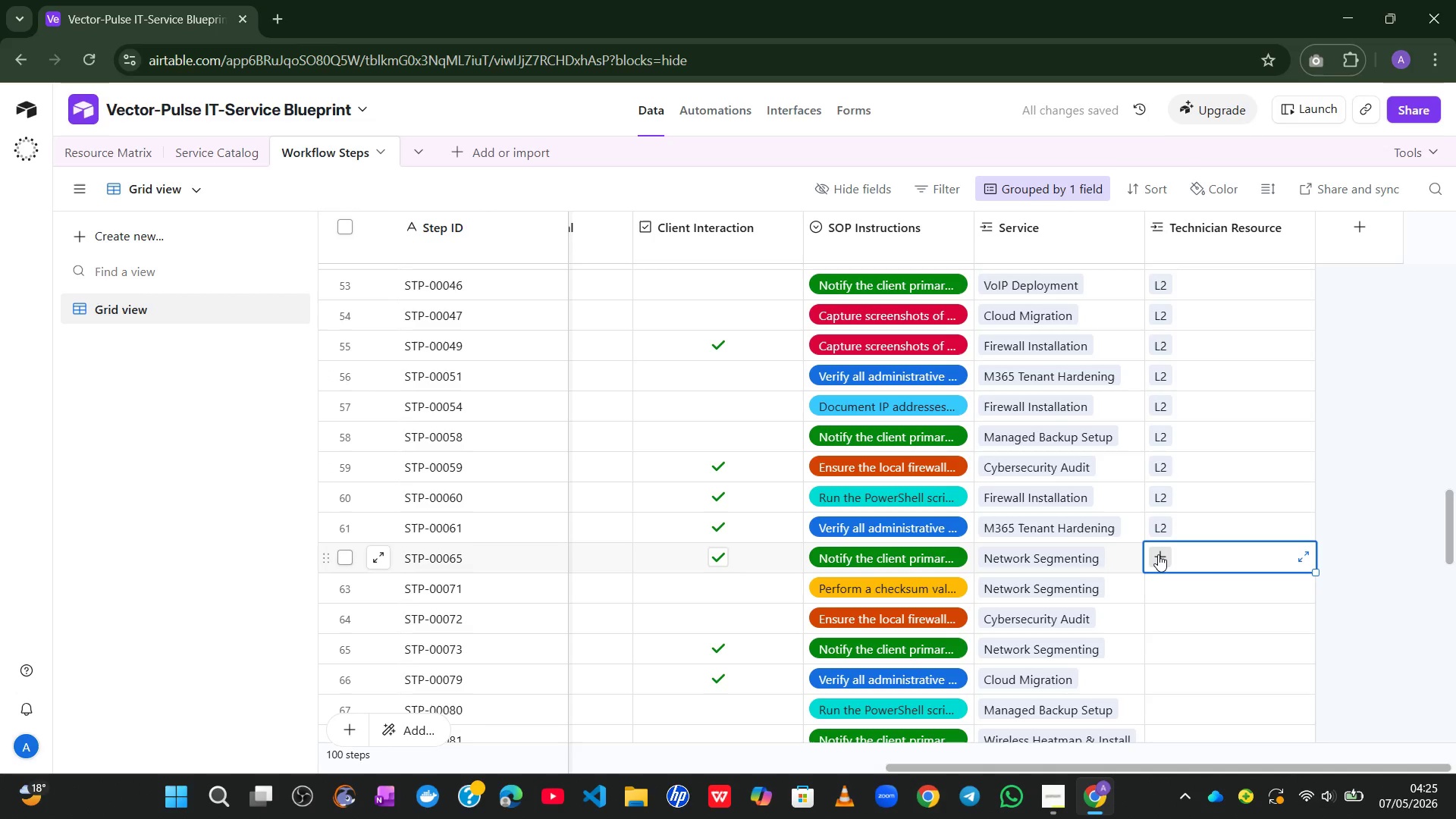 
left_click([1158, 554])
 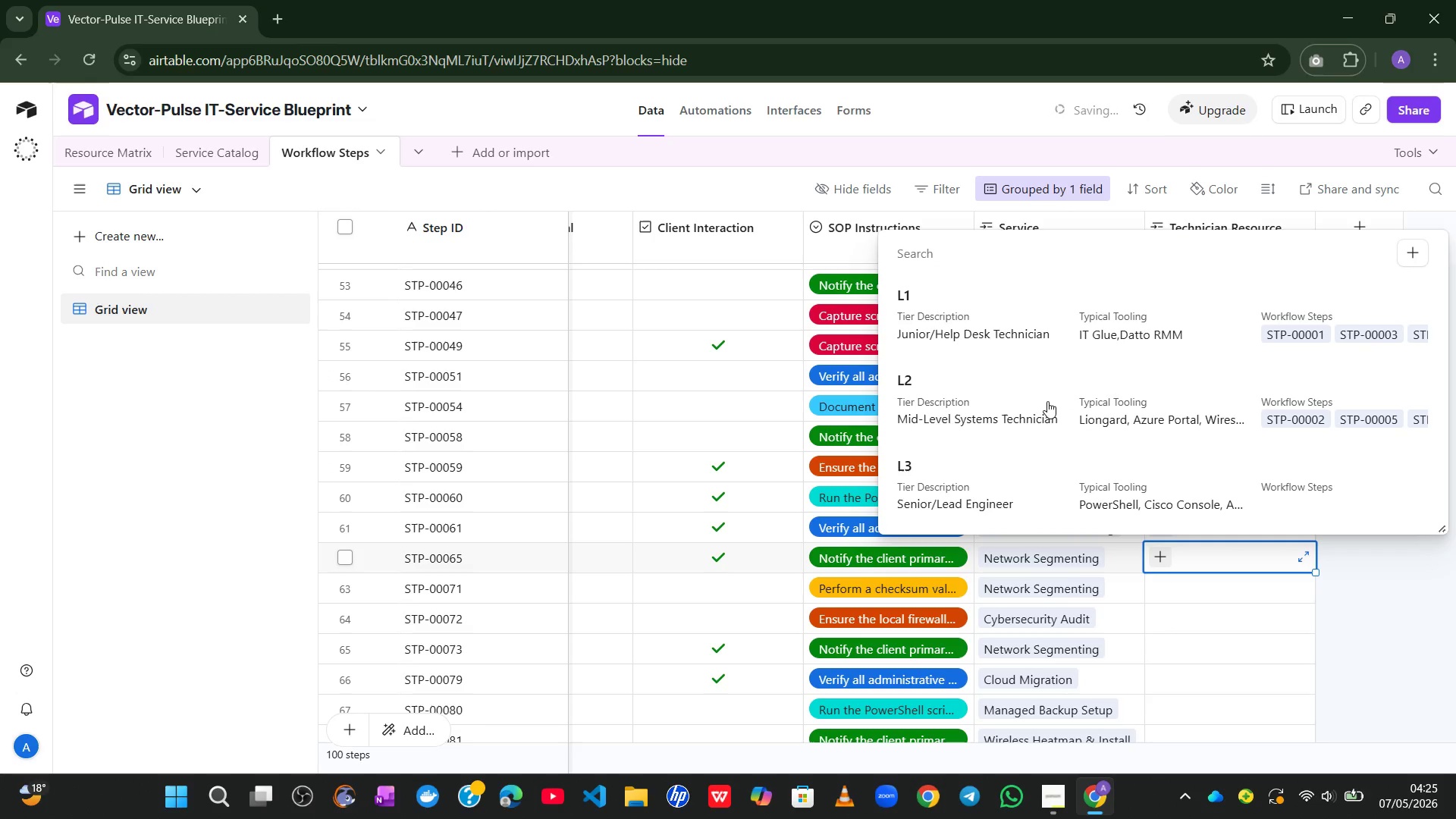 
left_click([977, 403])
 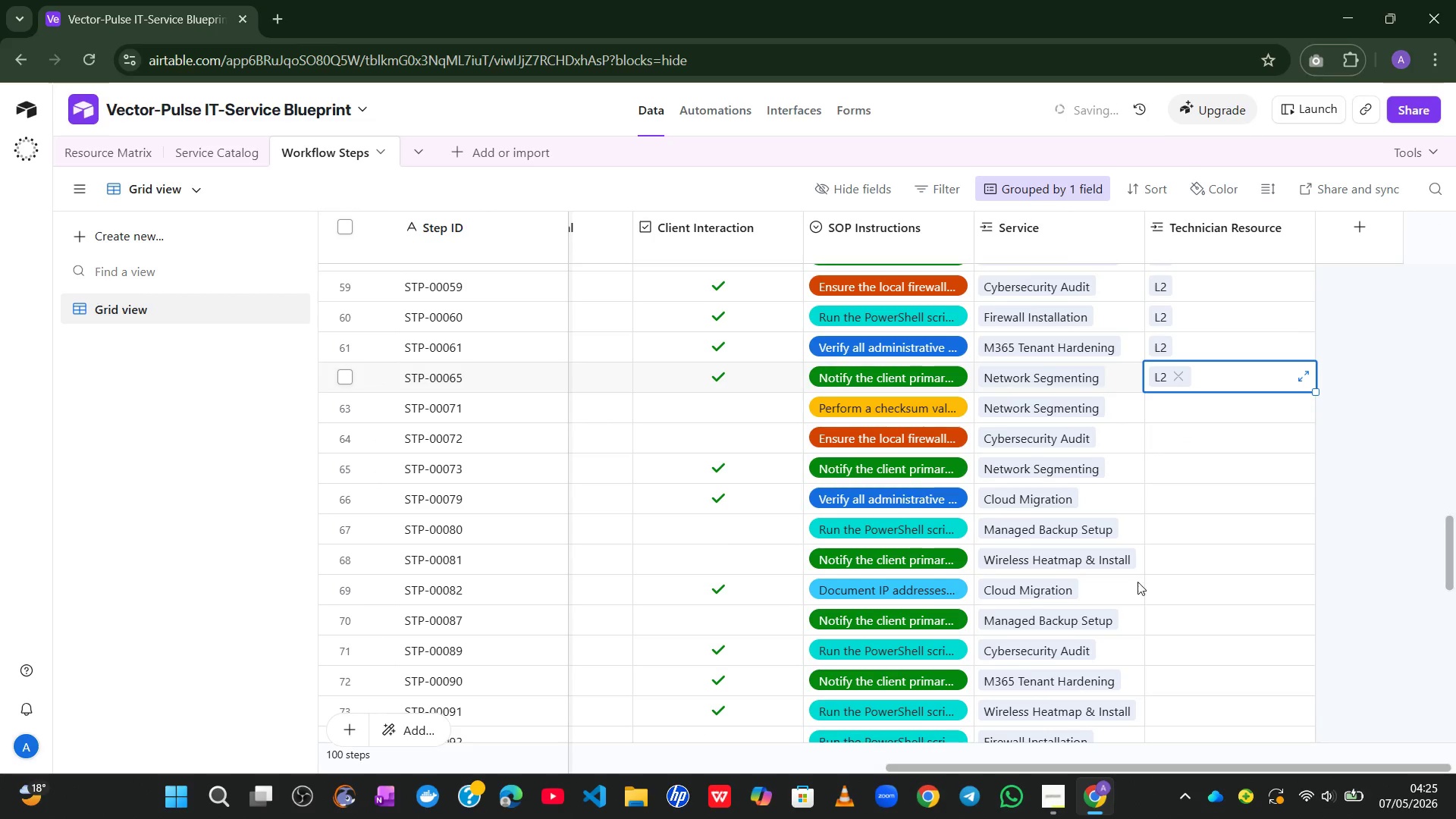 
left_click([1185, 415])
 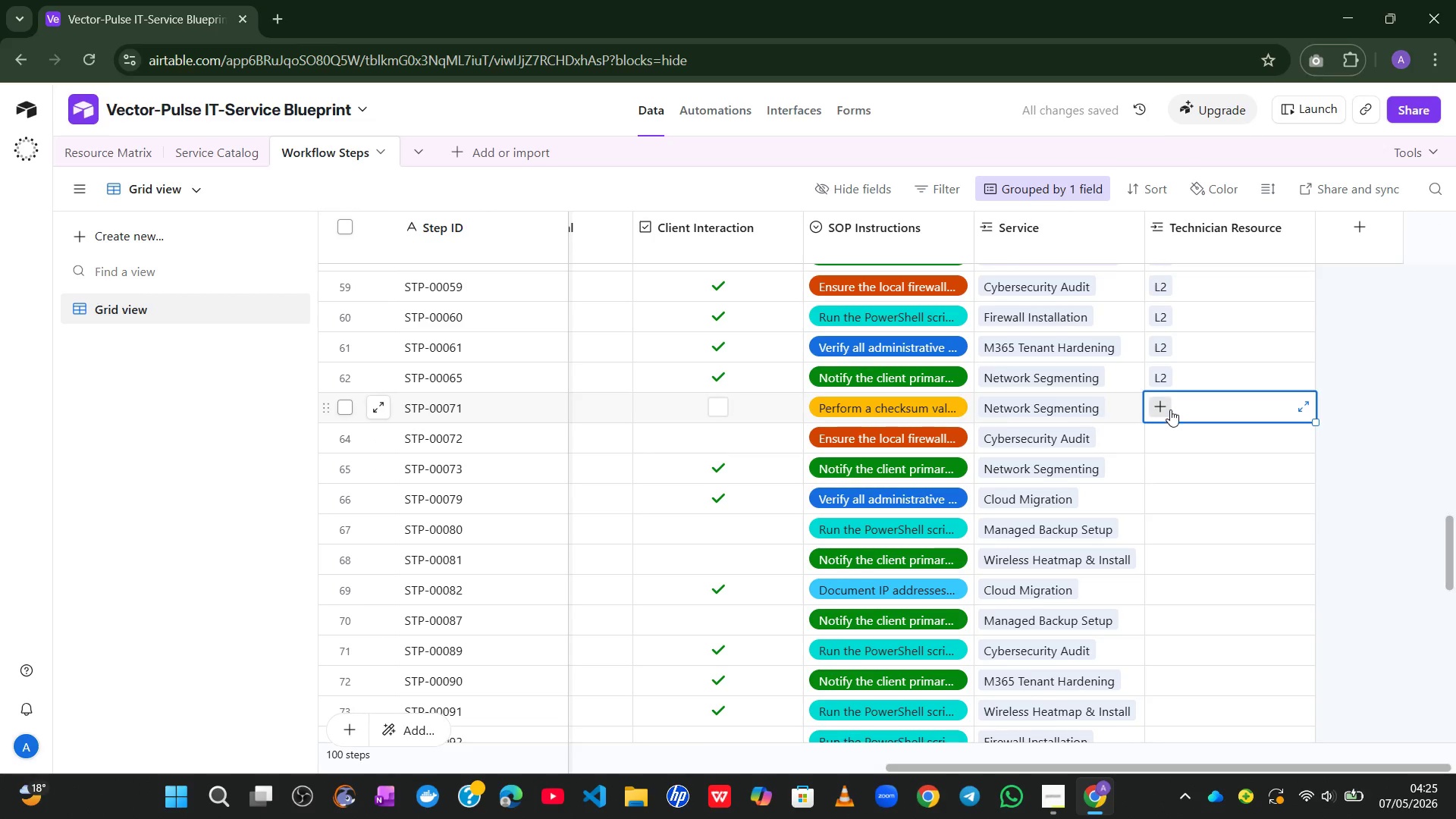 
left_click([1170, 410])
 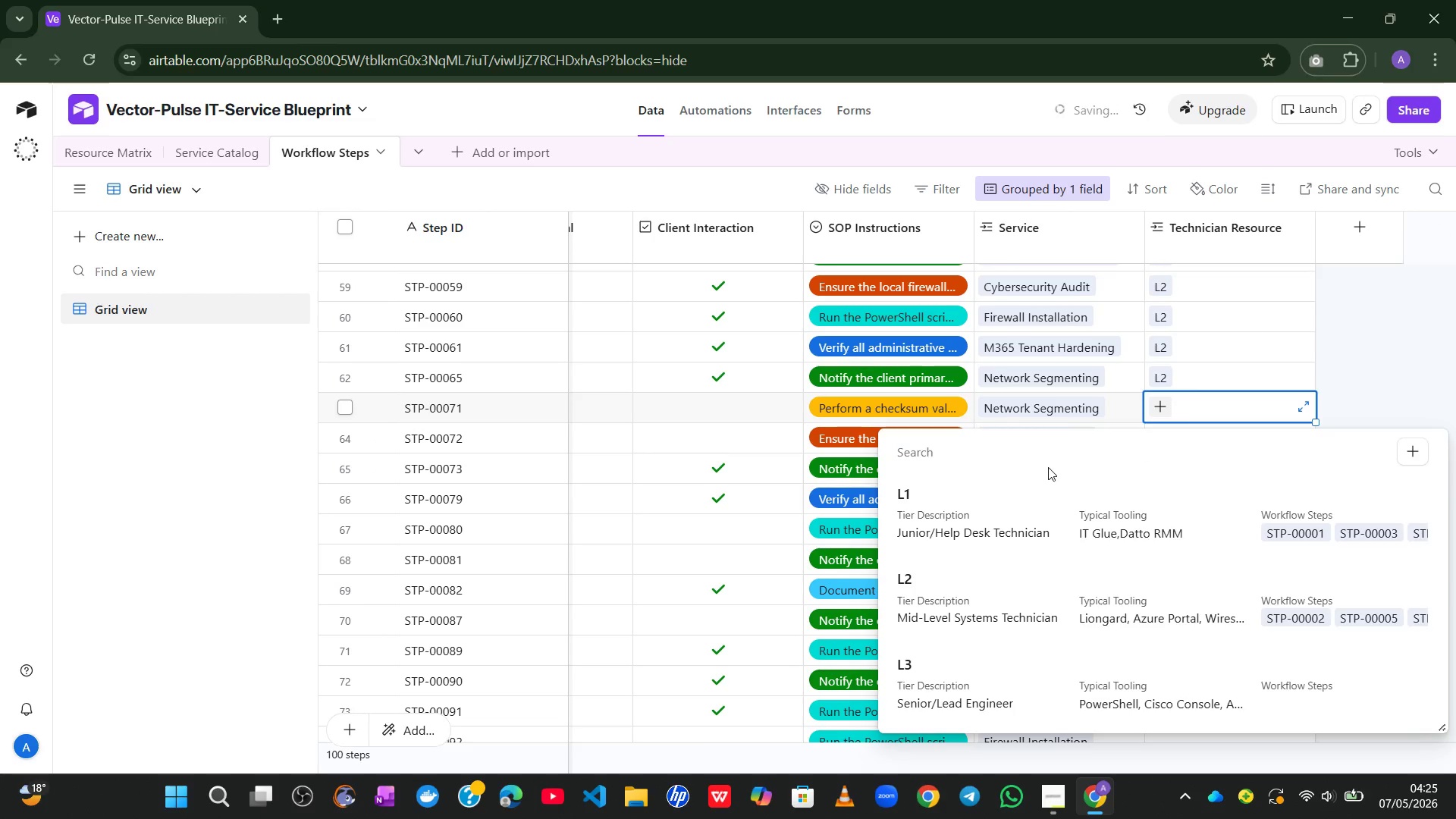 
left_click([987, 548])
 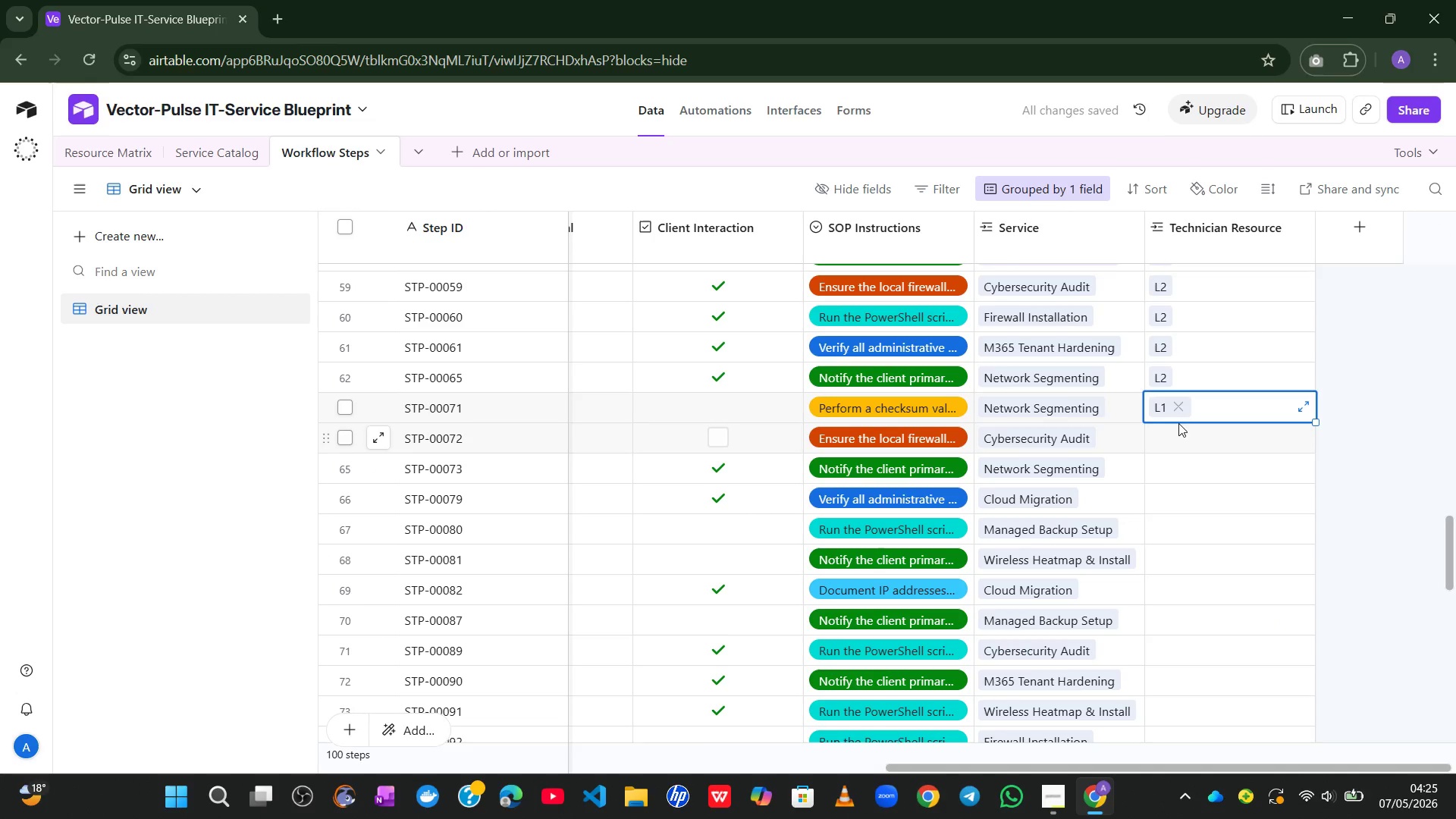 
left_click([1180, 407])
 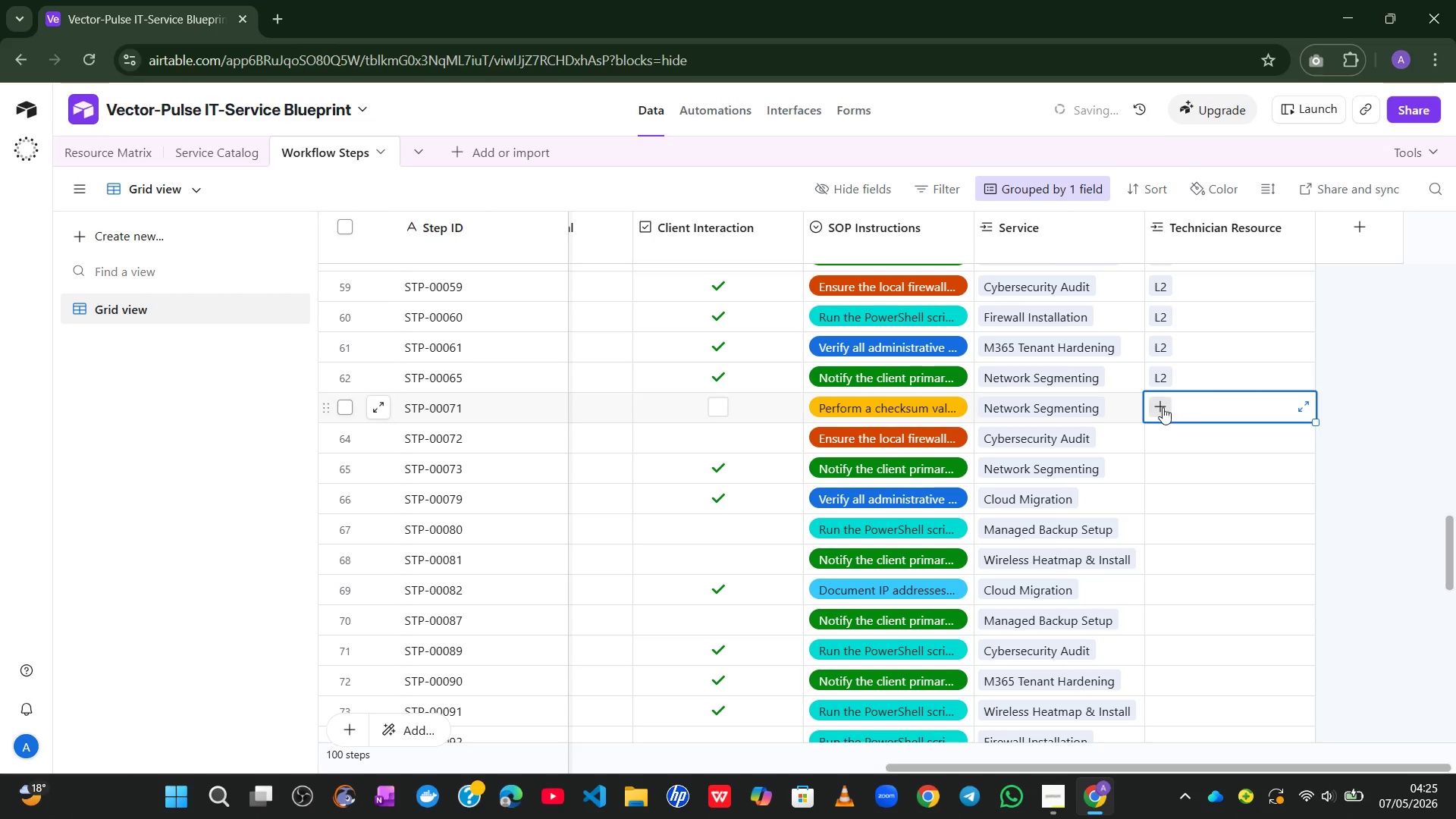 
left_click([1159, 406])
 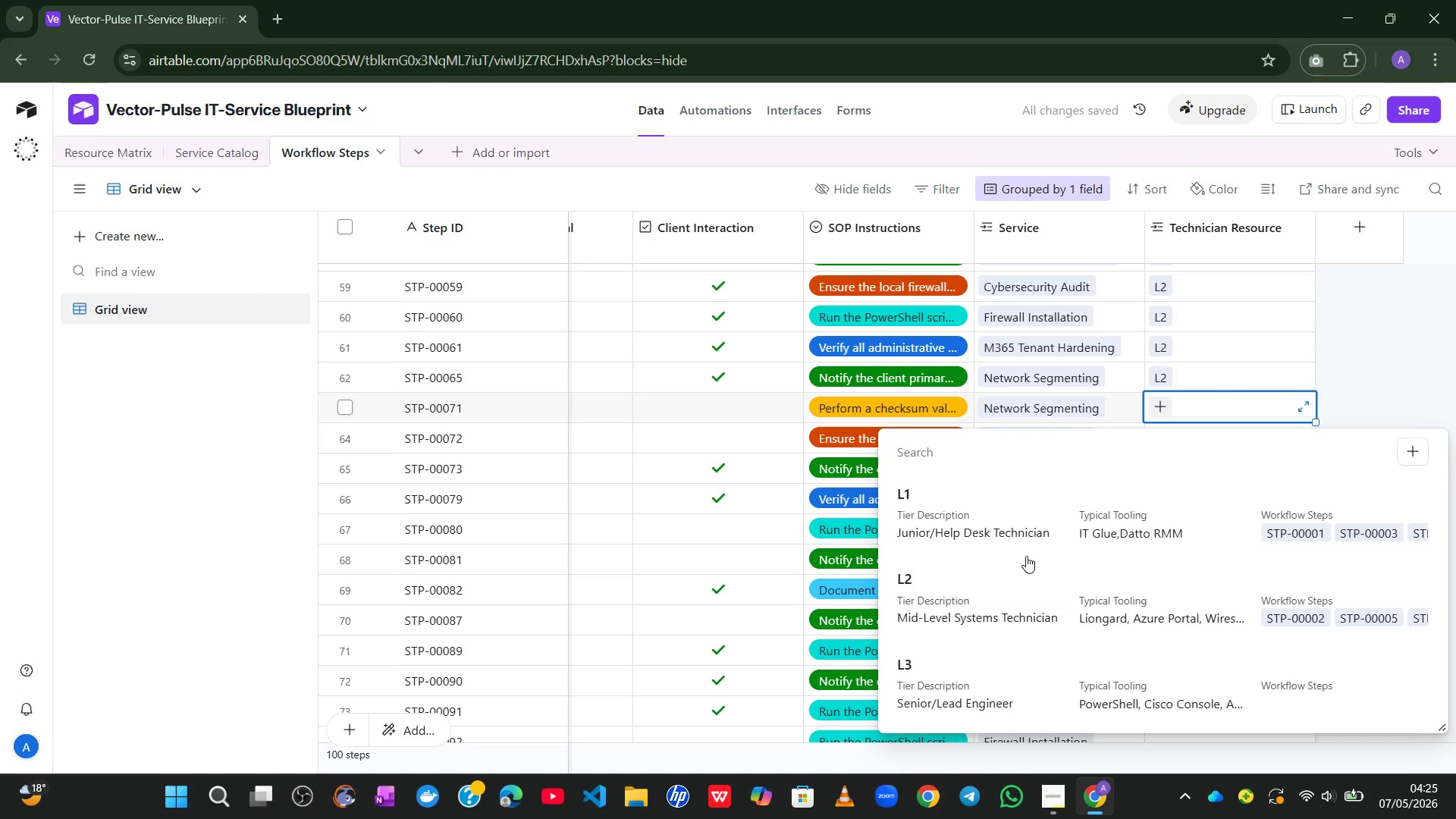 
left_click([1000, 594])
 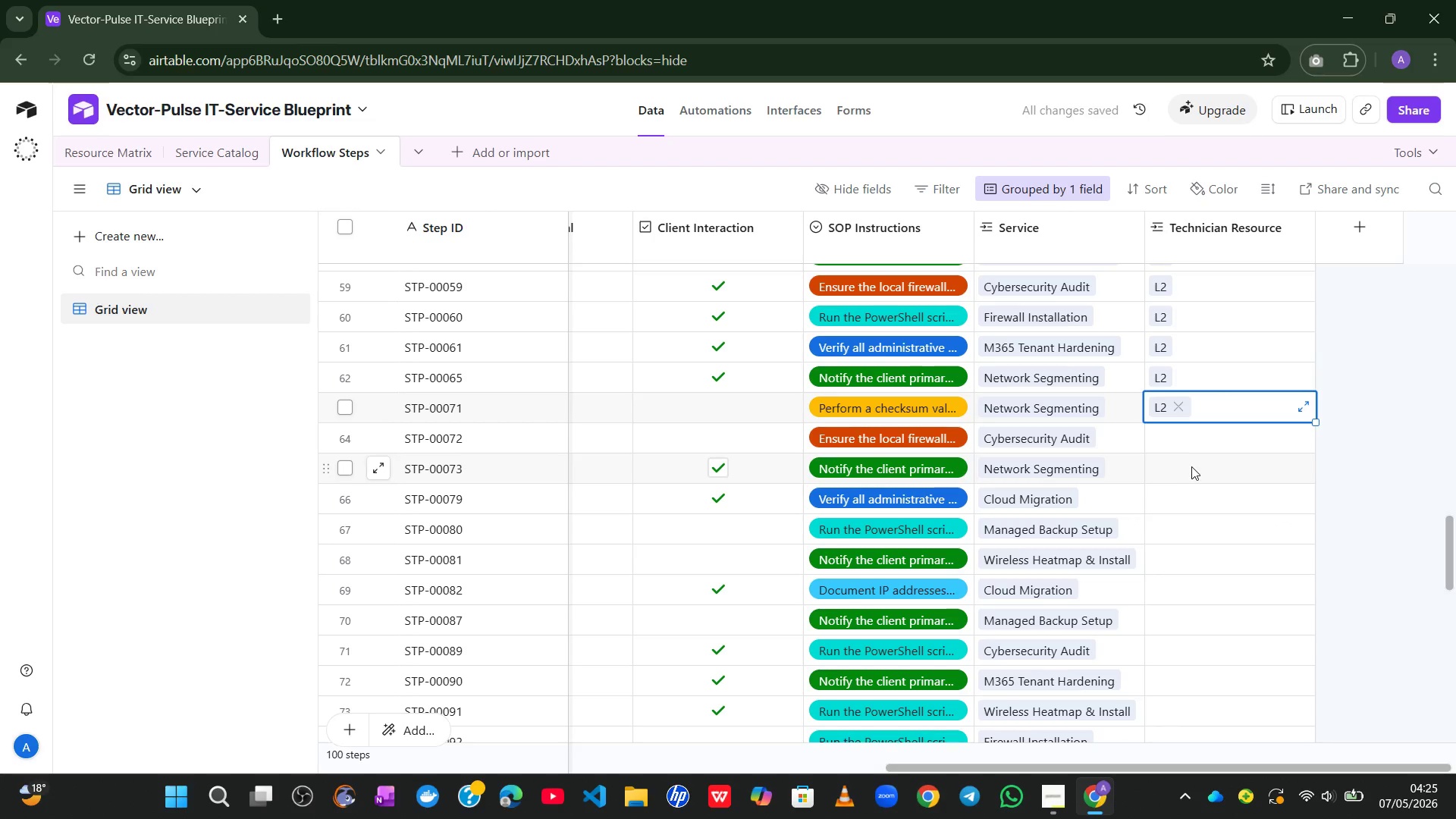 
left_click([1196, 429])
 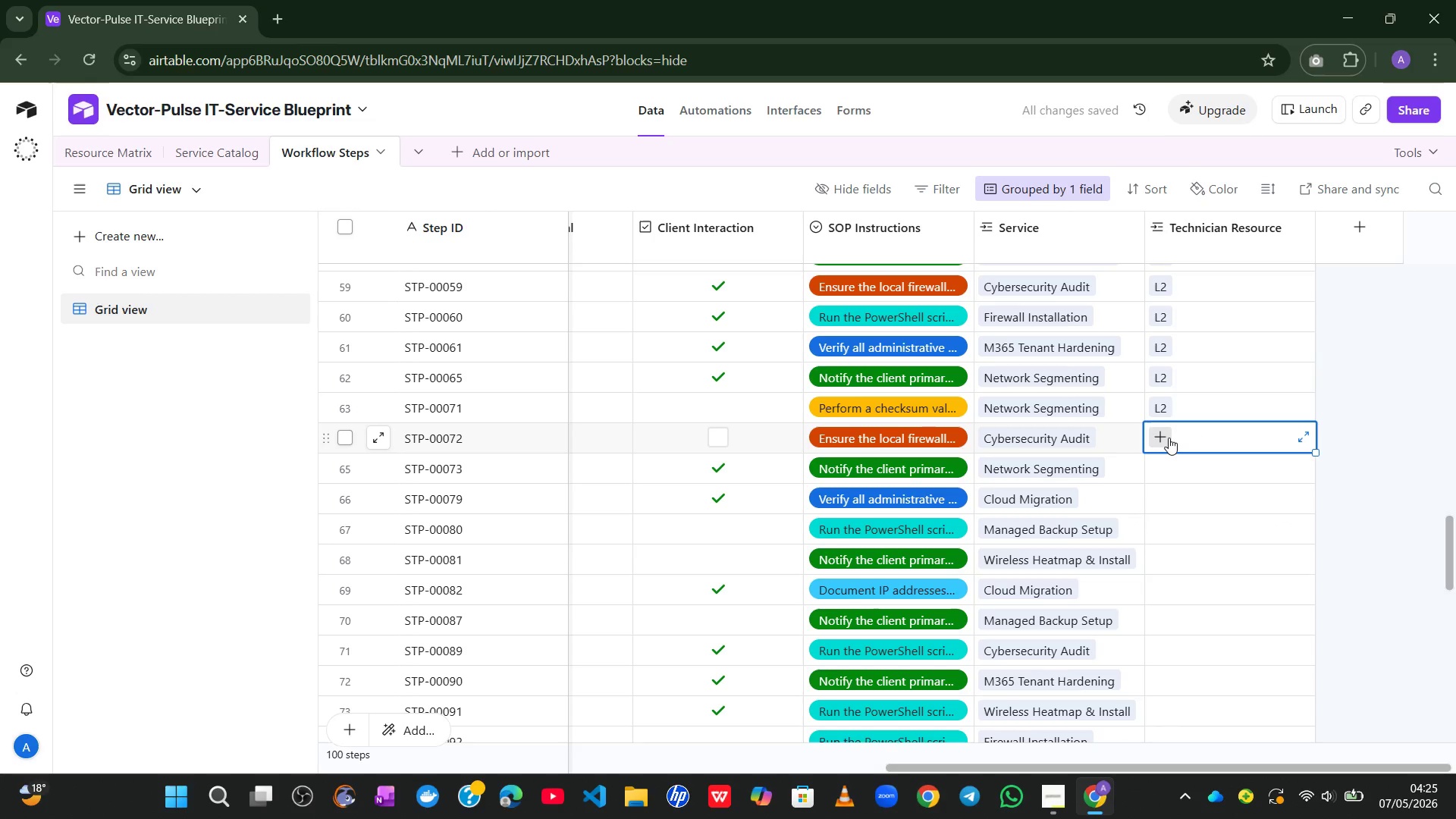 
left_click([1169, 438])
 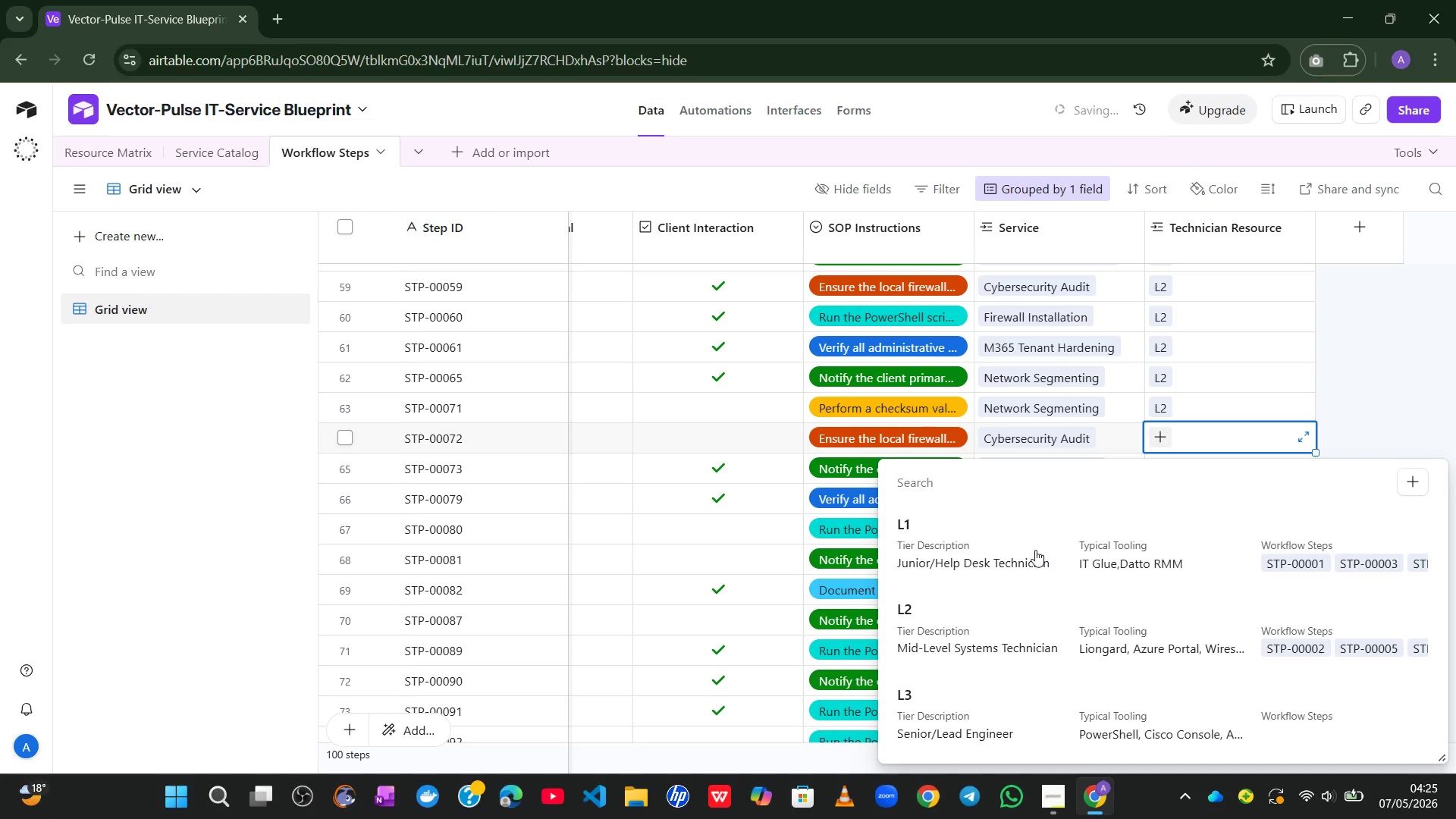 
left_click([968, 637])
 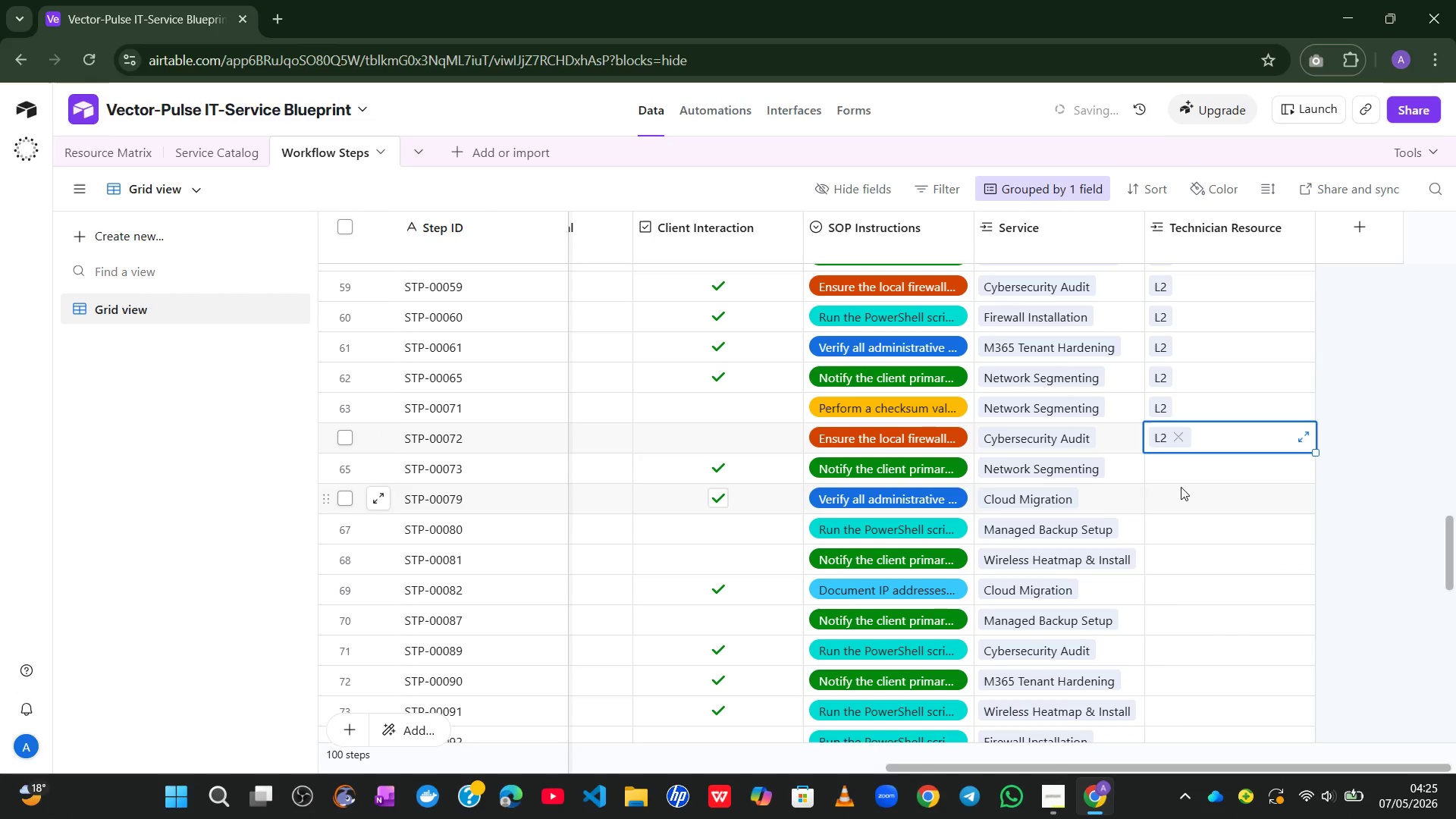 
left_click([1188, 474])
 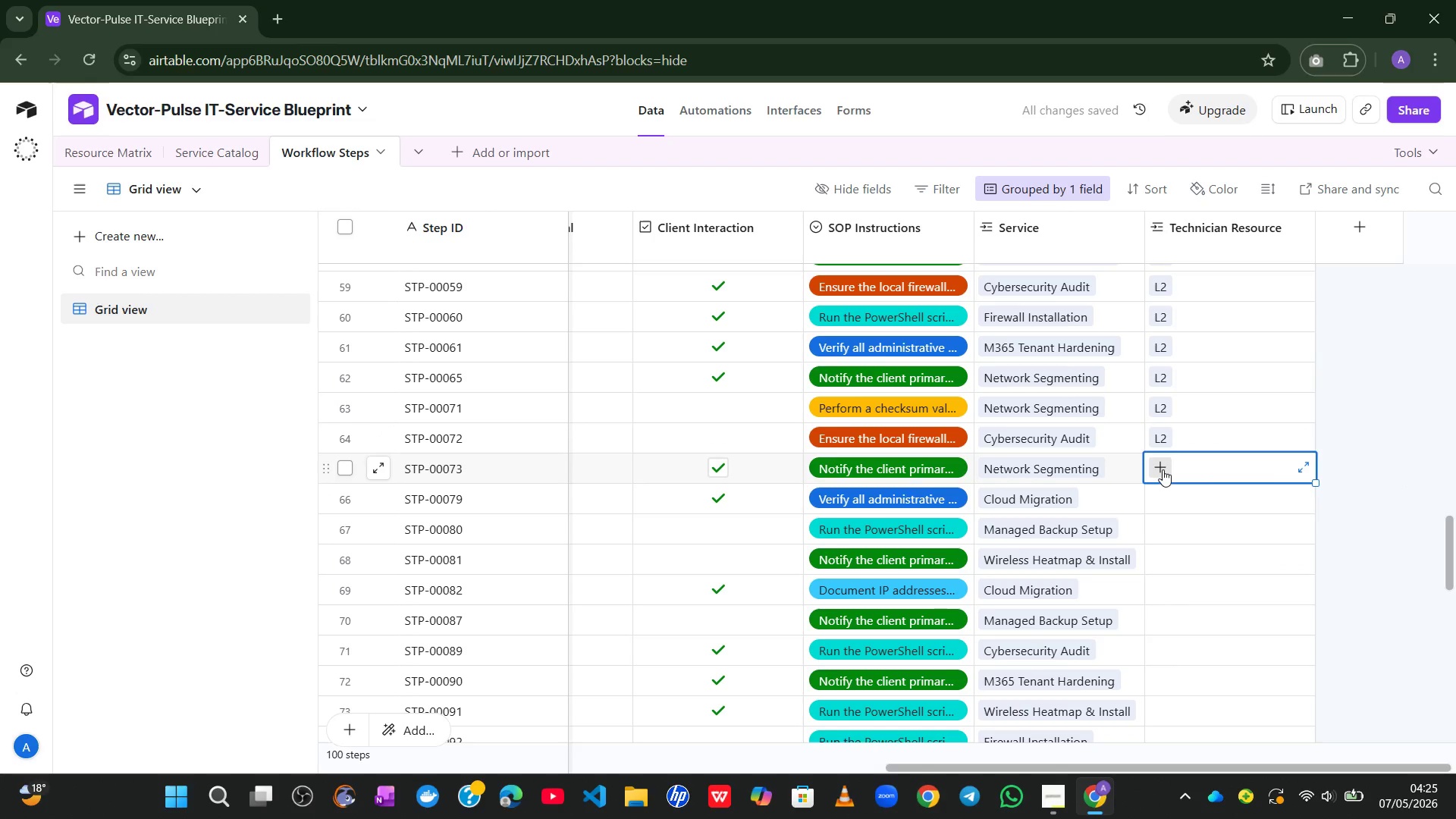 
left_click([1163, 469])
 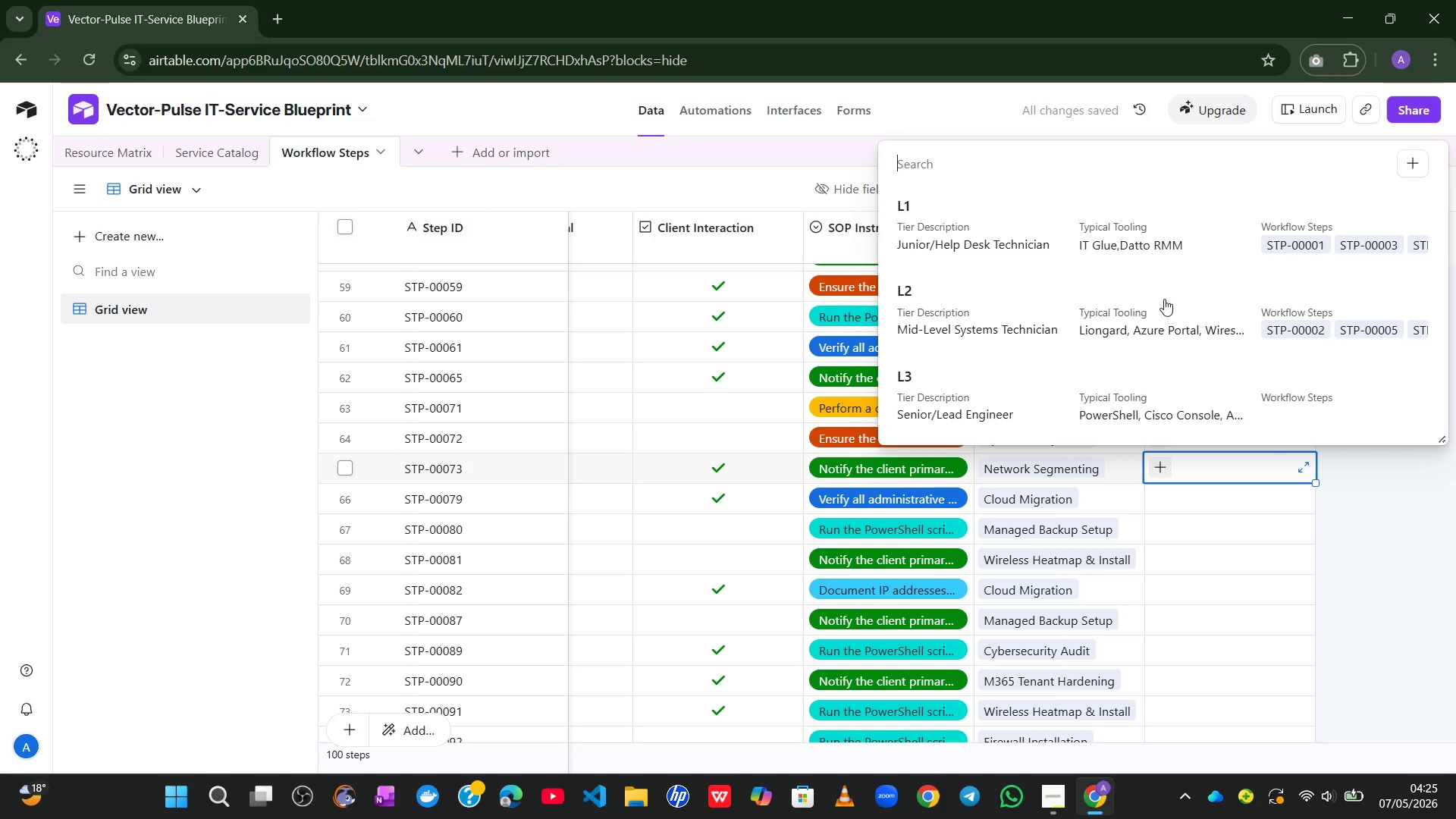 
left_click([1087, 317])
 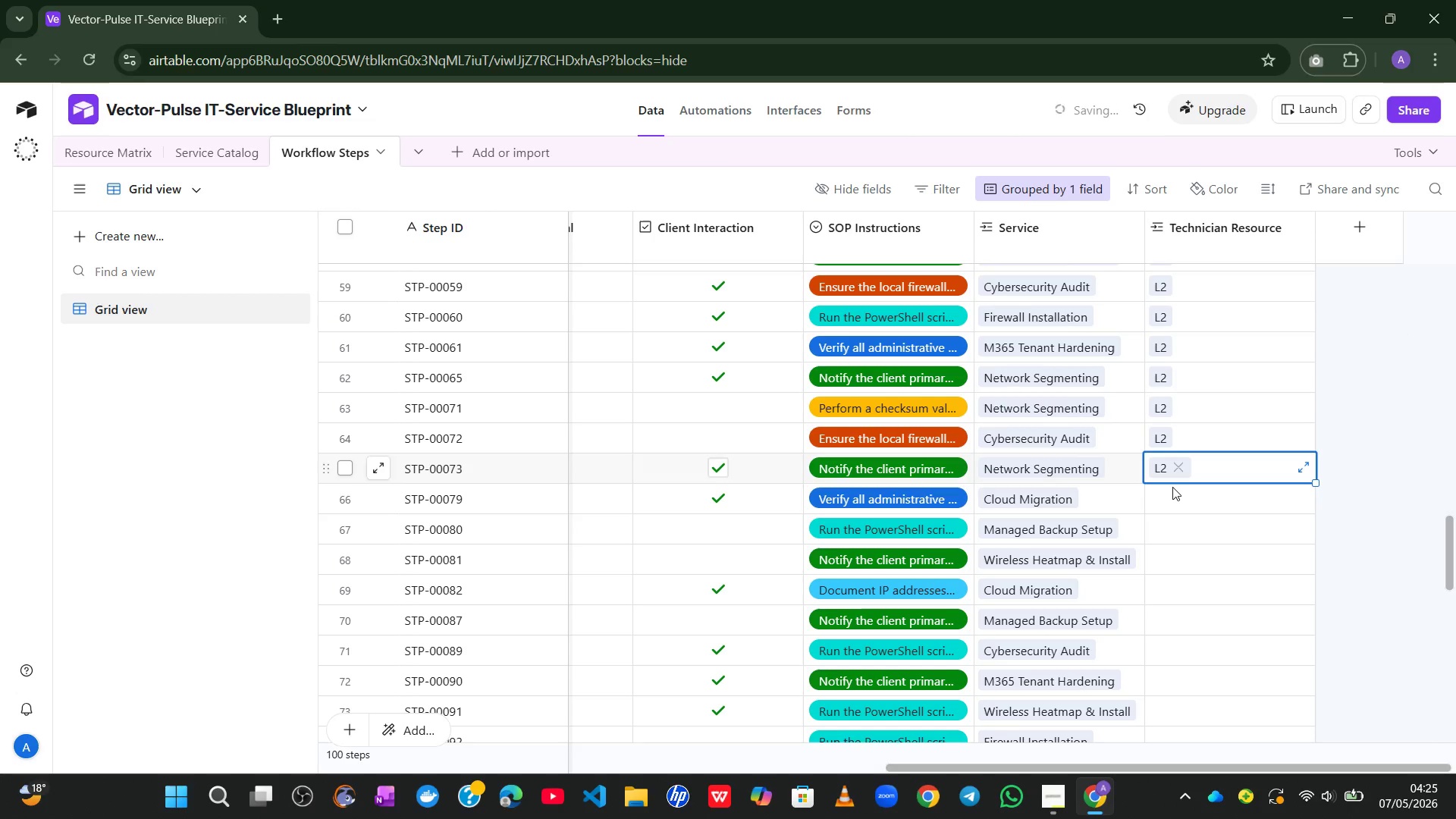 
left_click_drag(start_coordinate=[1172, 487], to_coordinate=[1160, 494])
 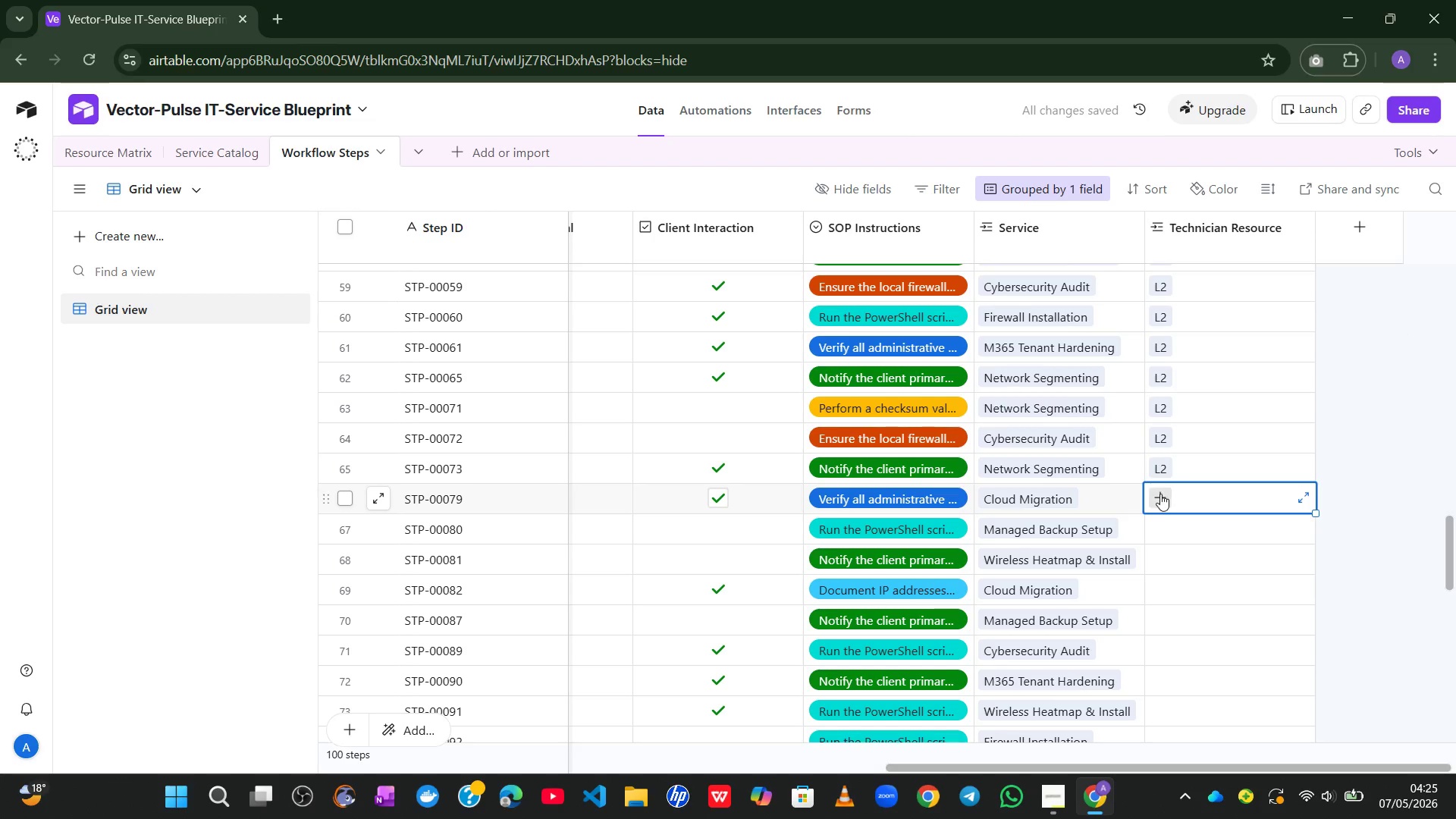 
left_click([1160, 494])
 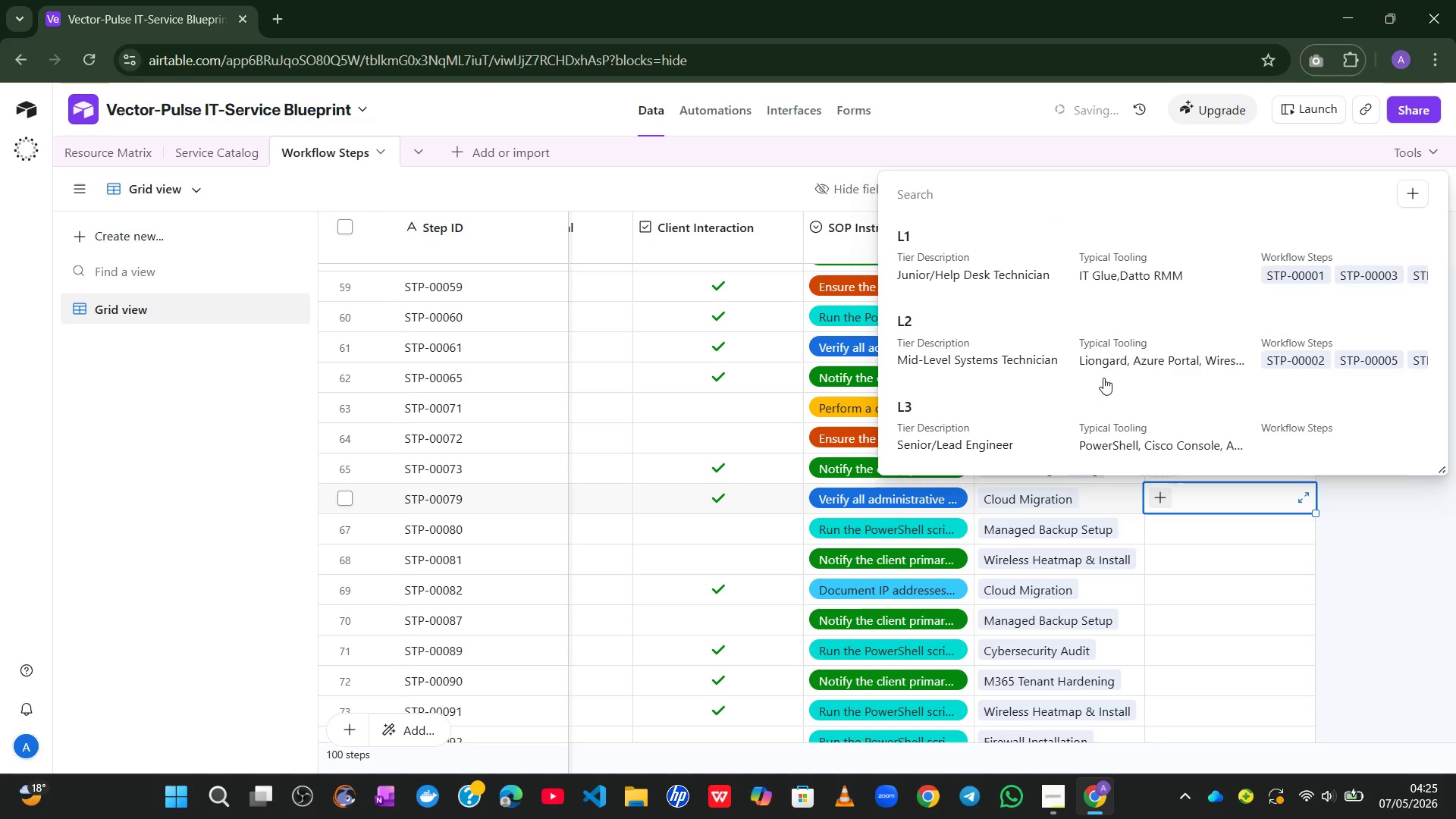 
left_click([1093, 370])
 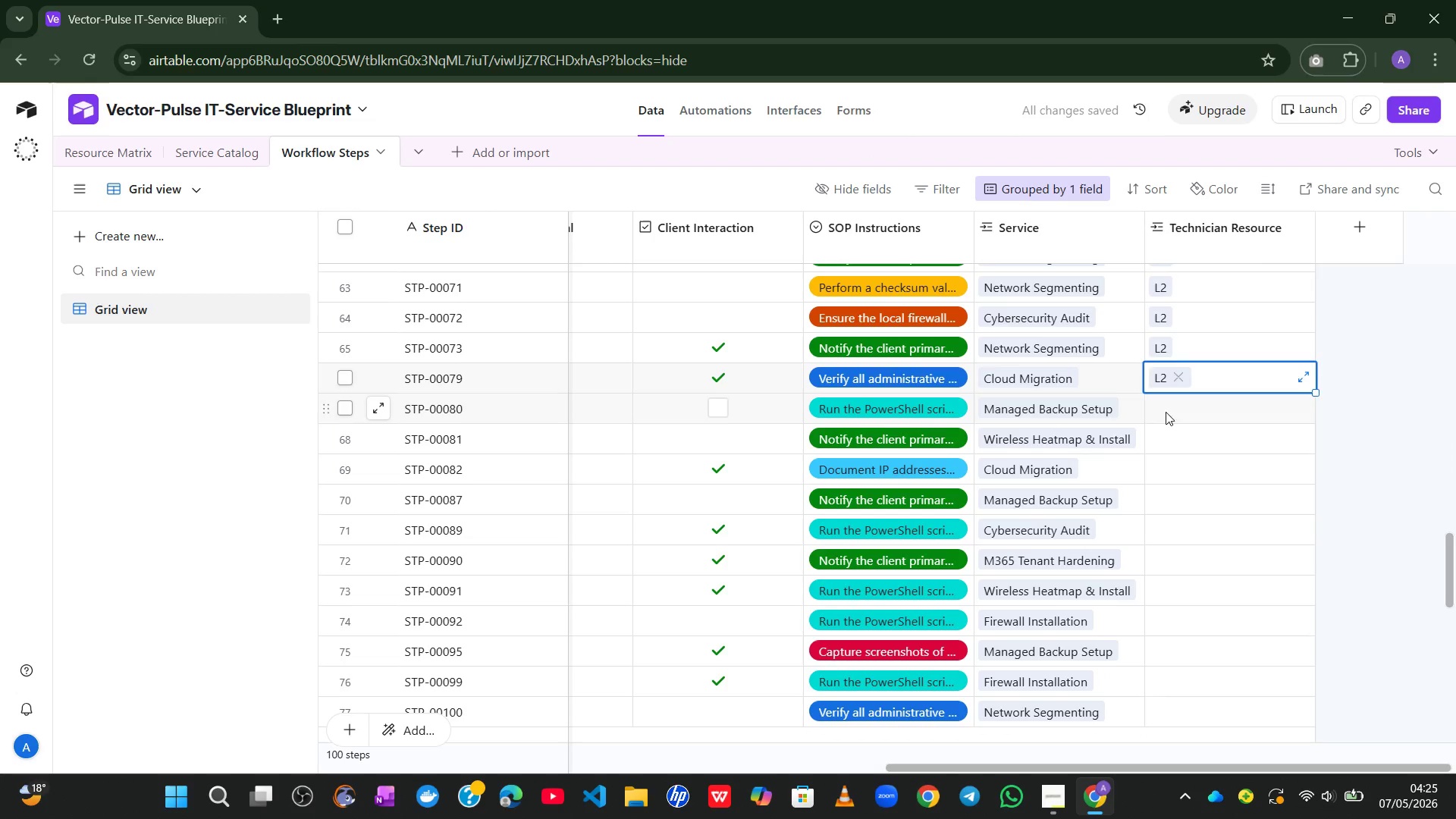 
double_click([1166, 412])
 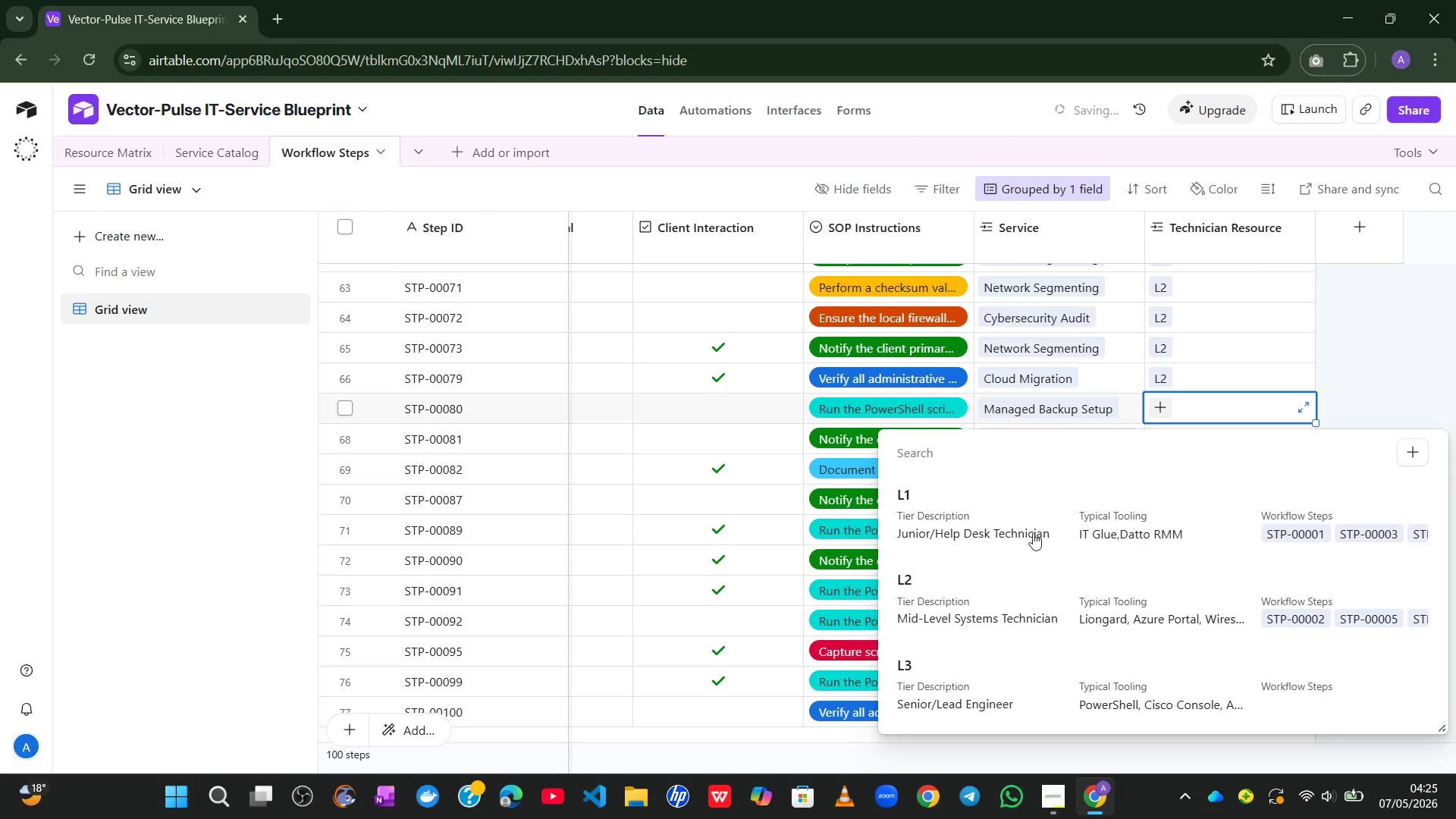 
left_click([1017, 594])
 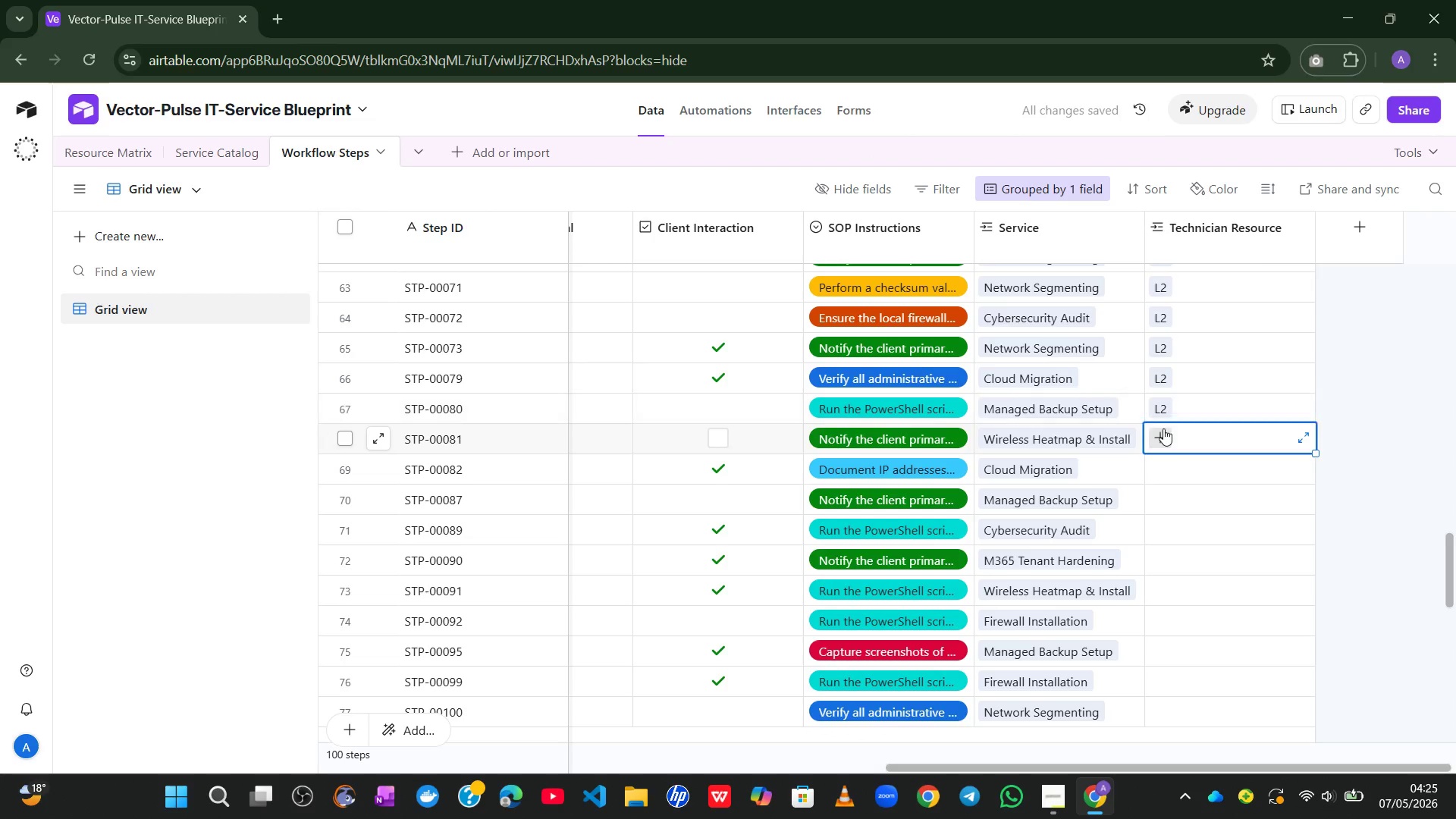 
double_click([1163, 428])
 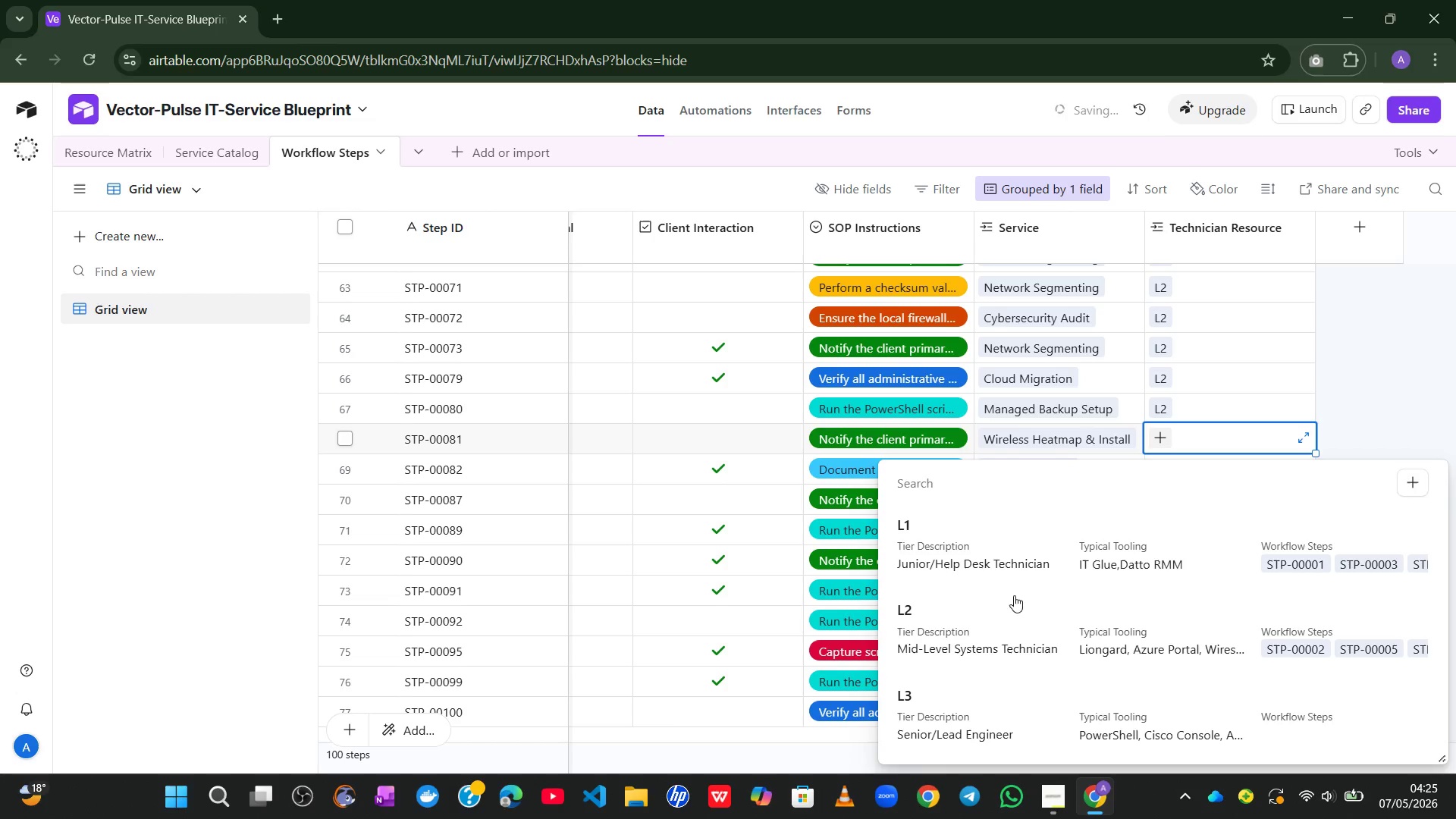 
left_click([1008, 609])
 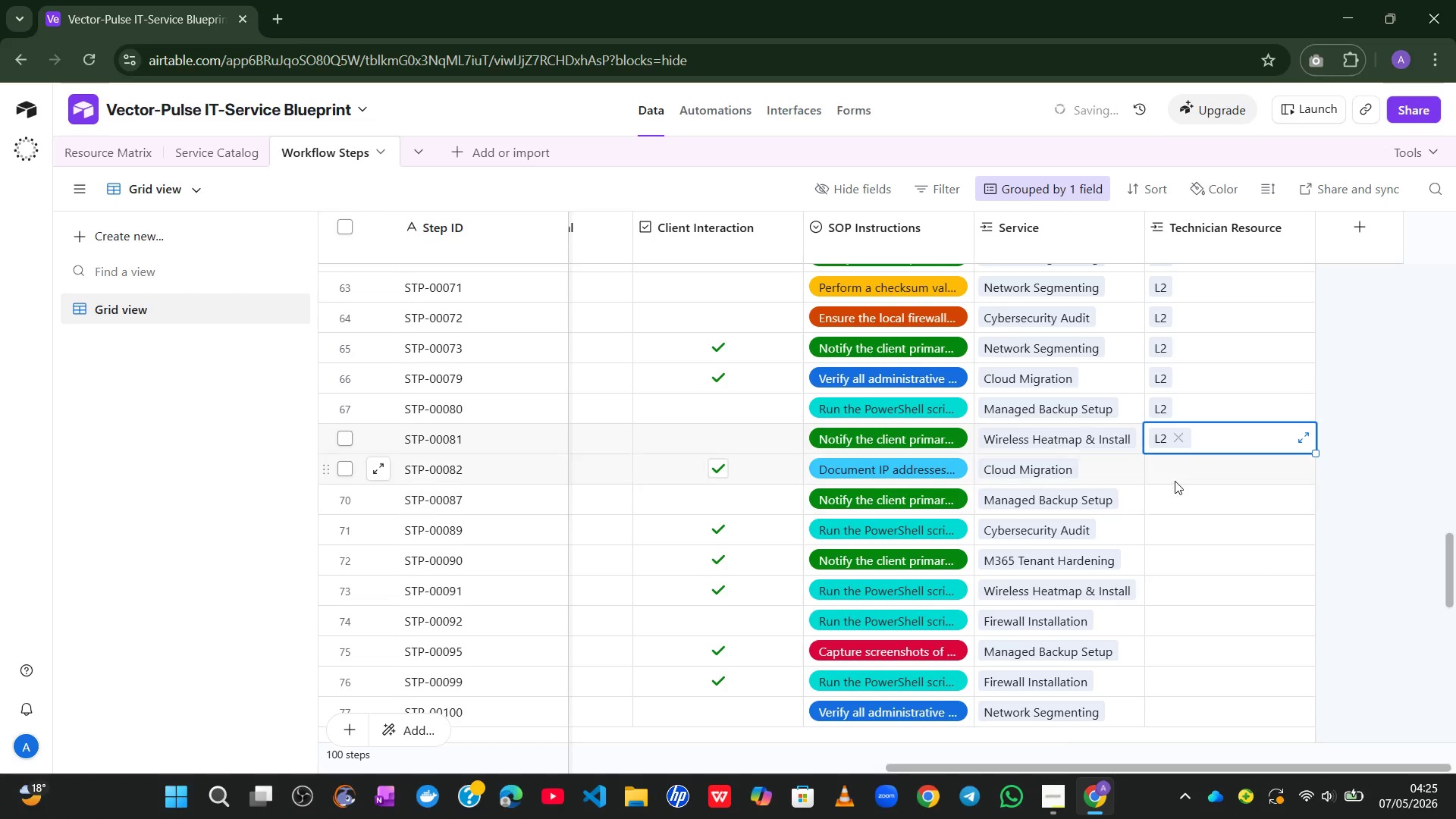 
left_click([1175, 481])
 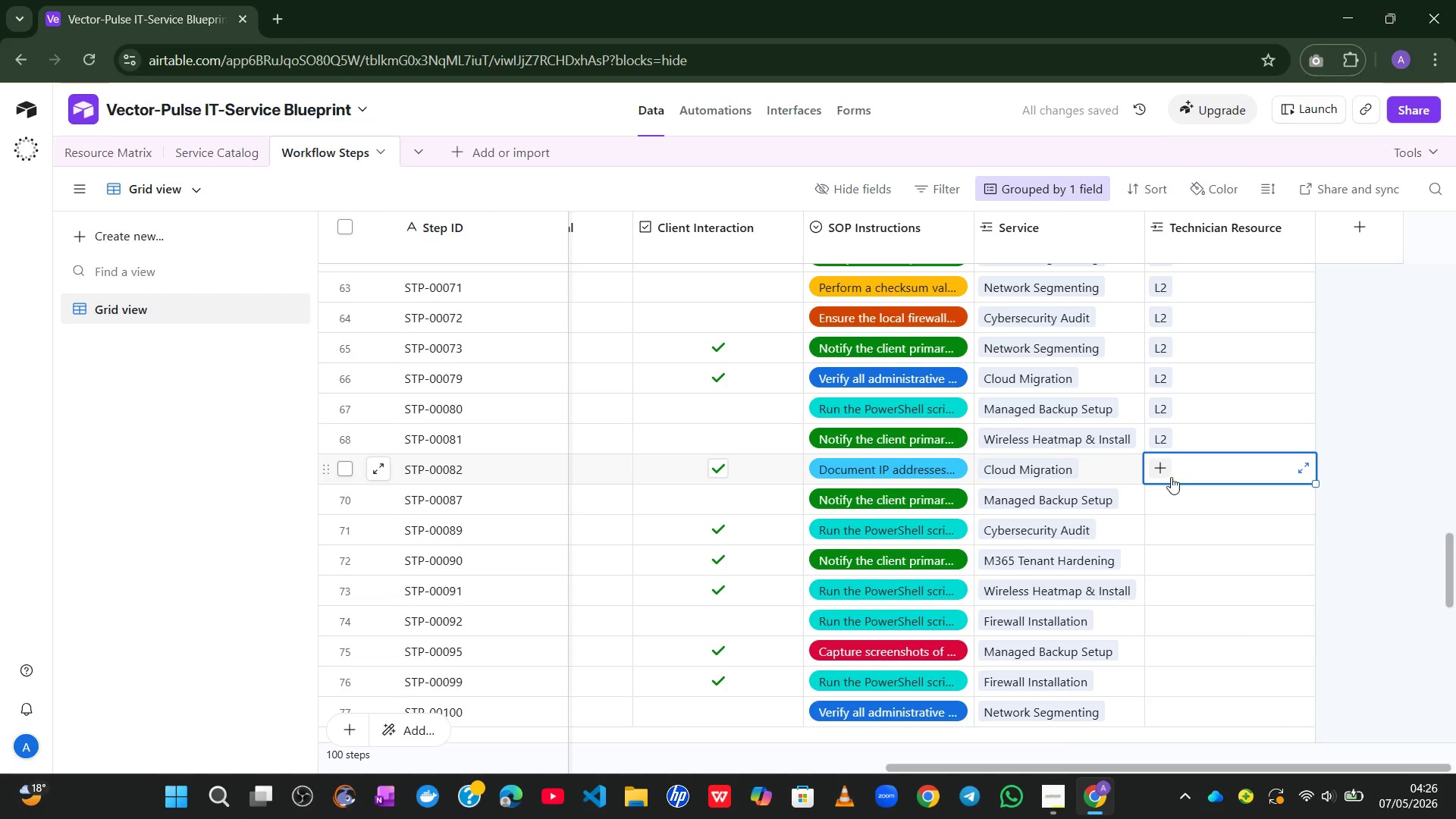 
left_click([1169, 474])
 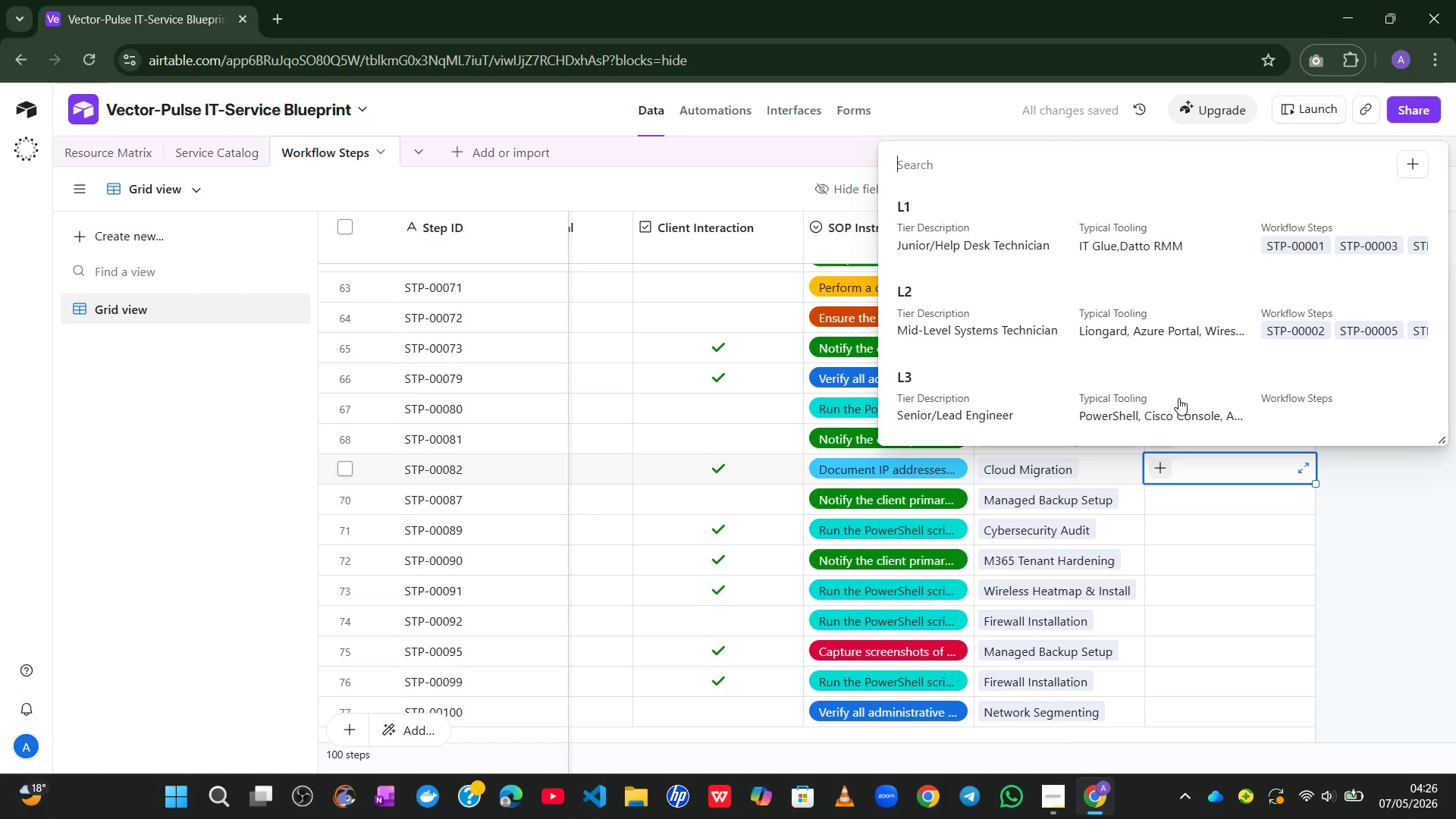 
left_click([1138, 338])
 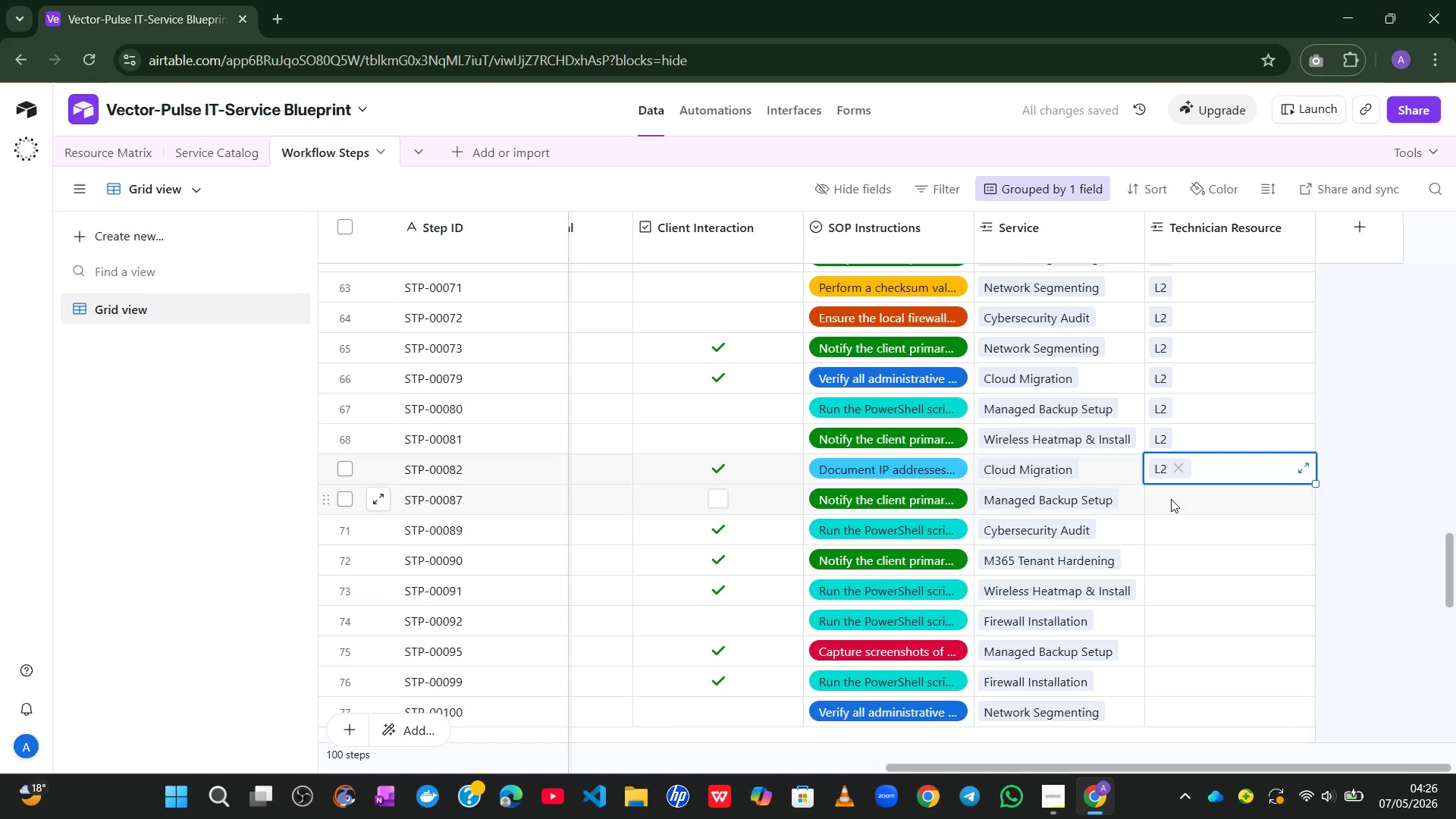 
double_click([1171, 499])
 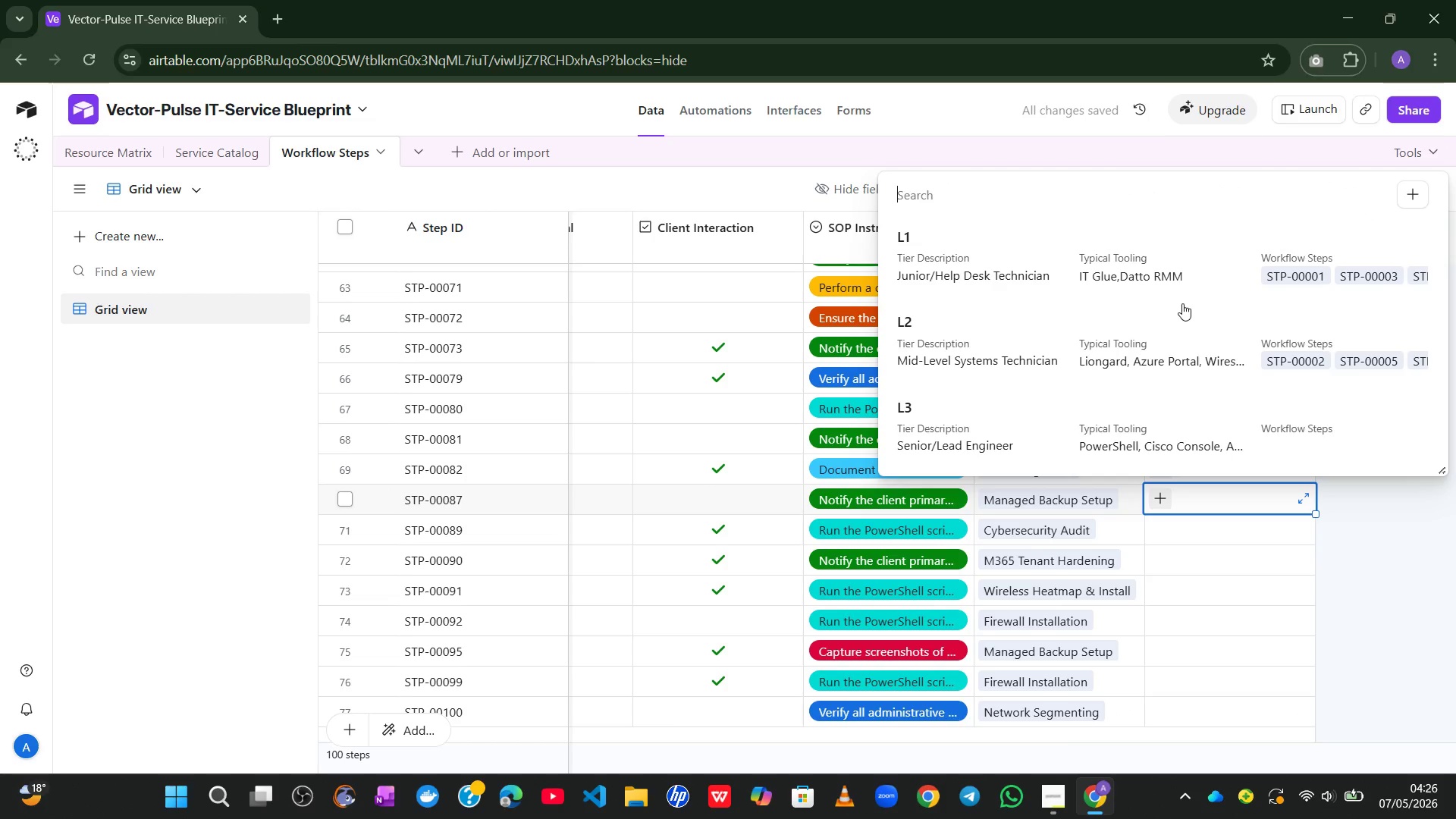 
left_click([1116, 348])
 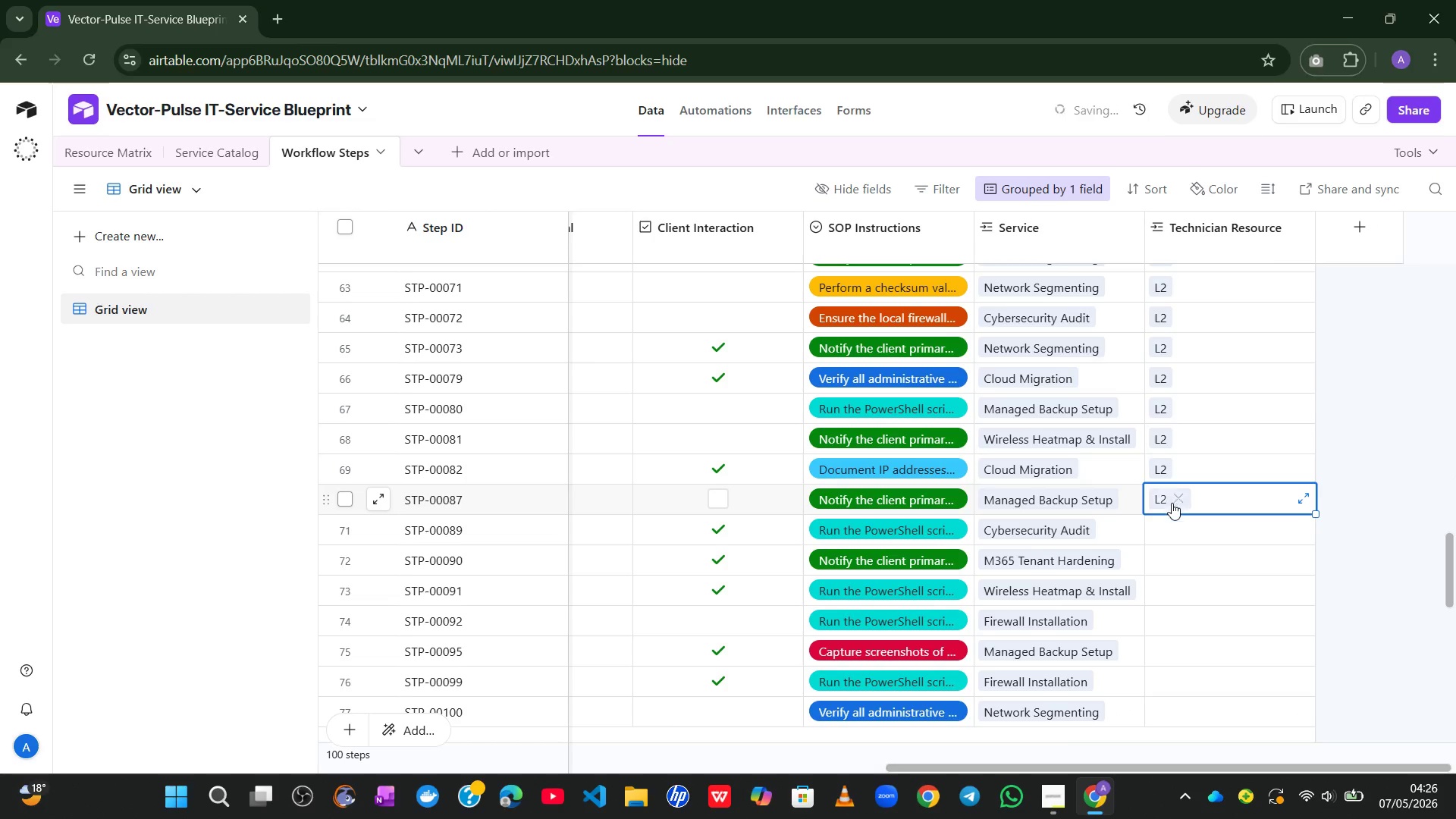 
left_click([1169, 513])
 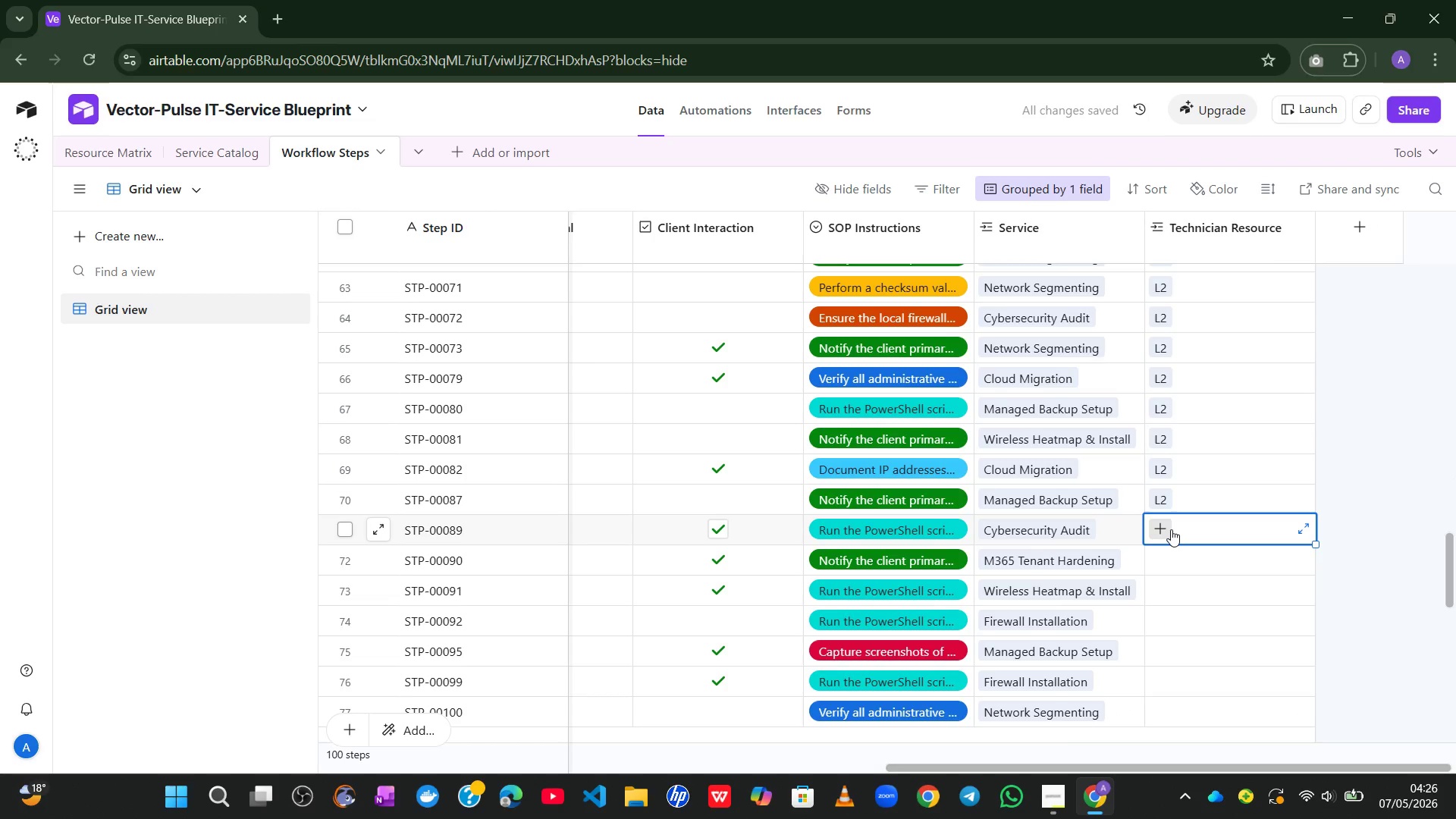 
double_click([1171, 529])
 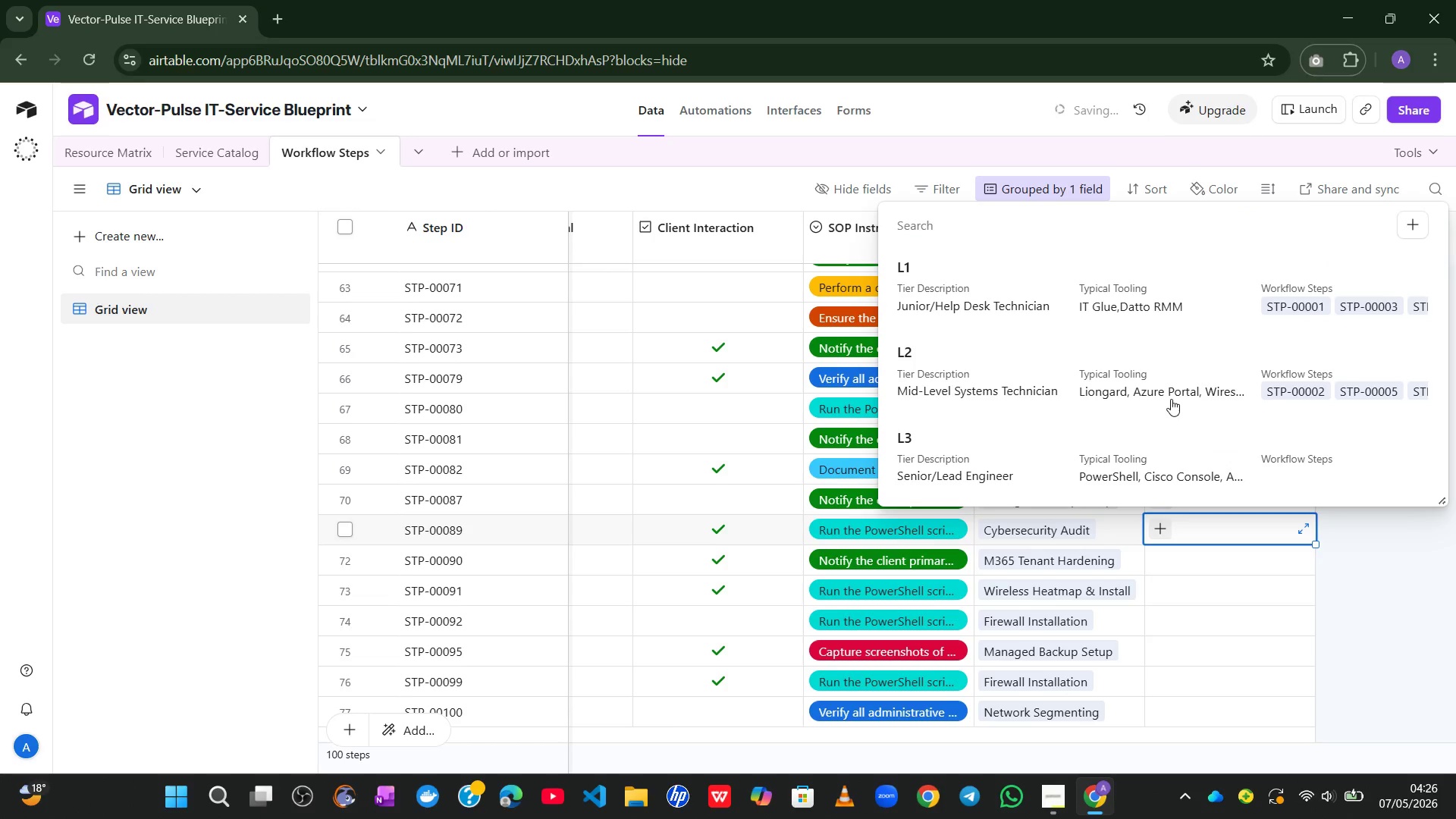 
left_click([1112, 369])
 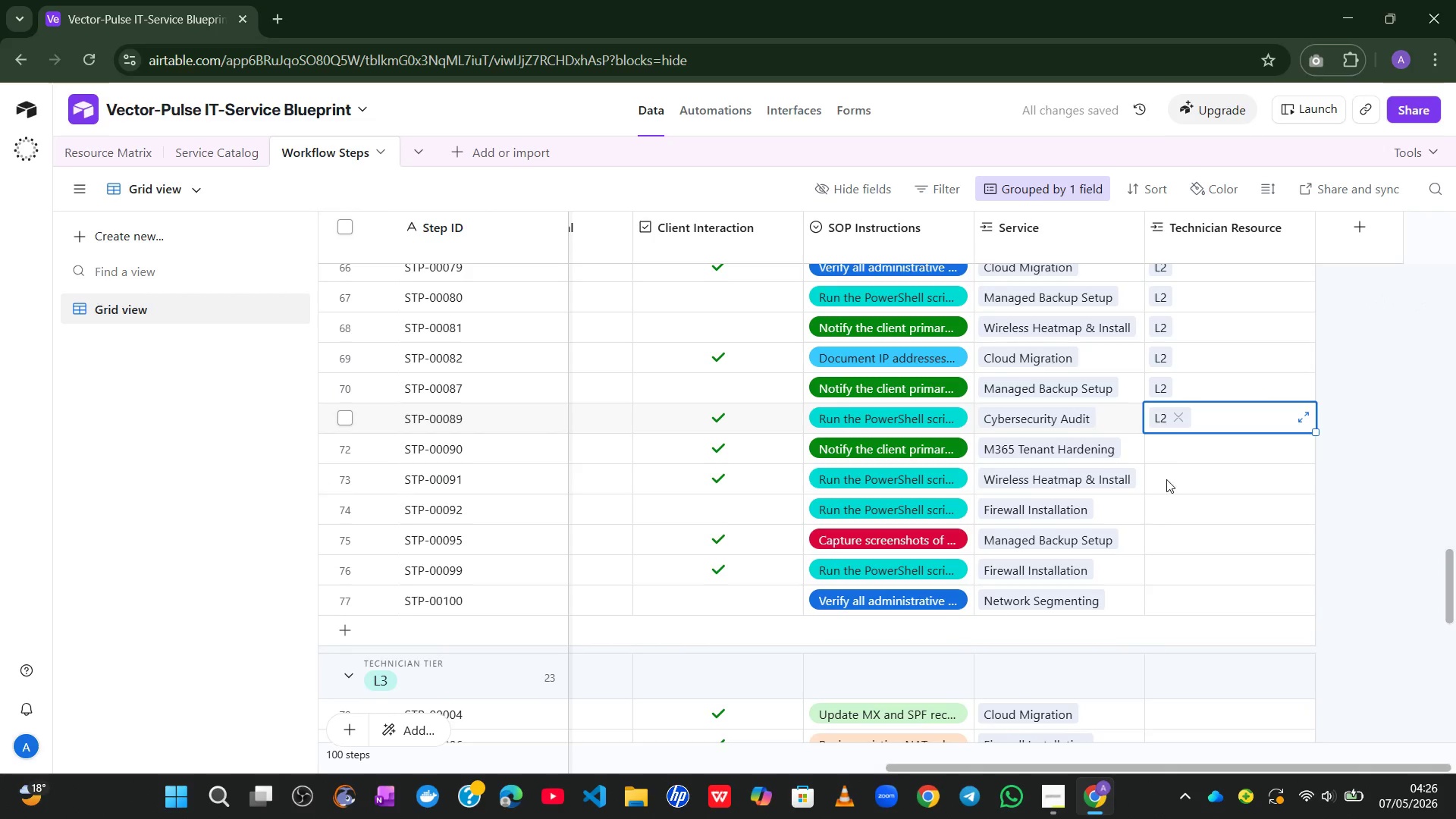 
left_click([1178, 450])
 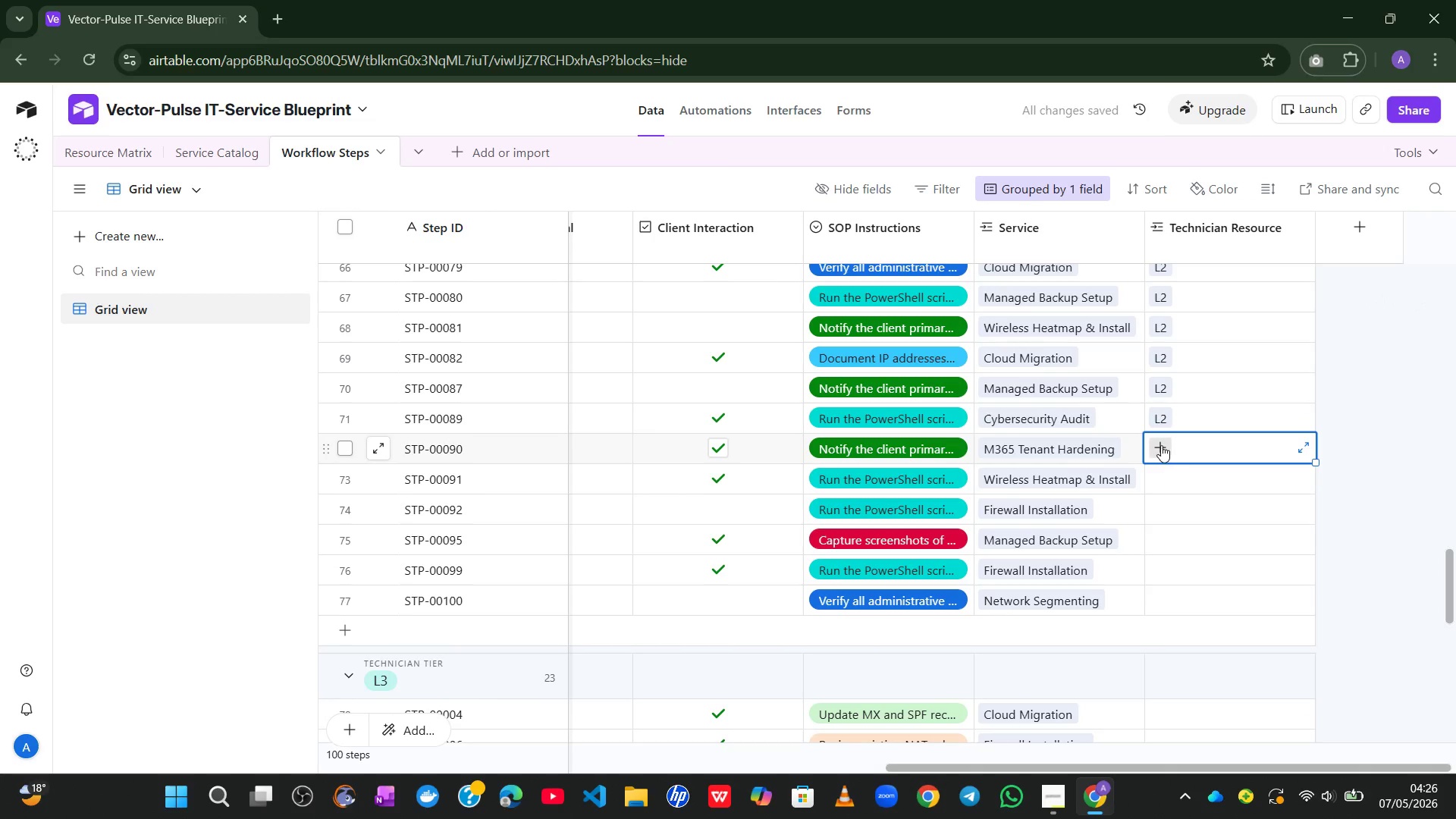 
left_click([1161, 445])
 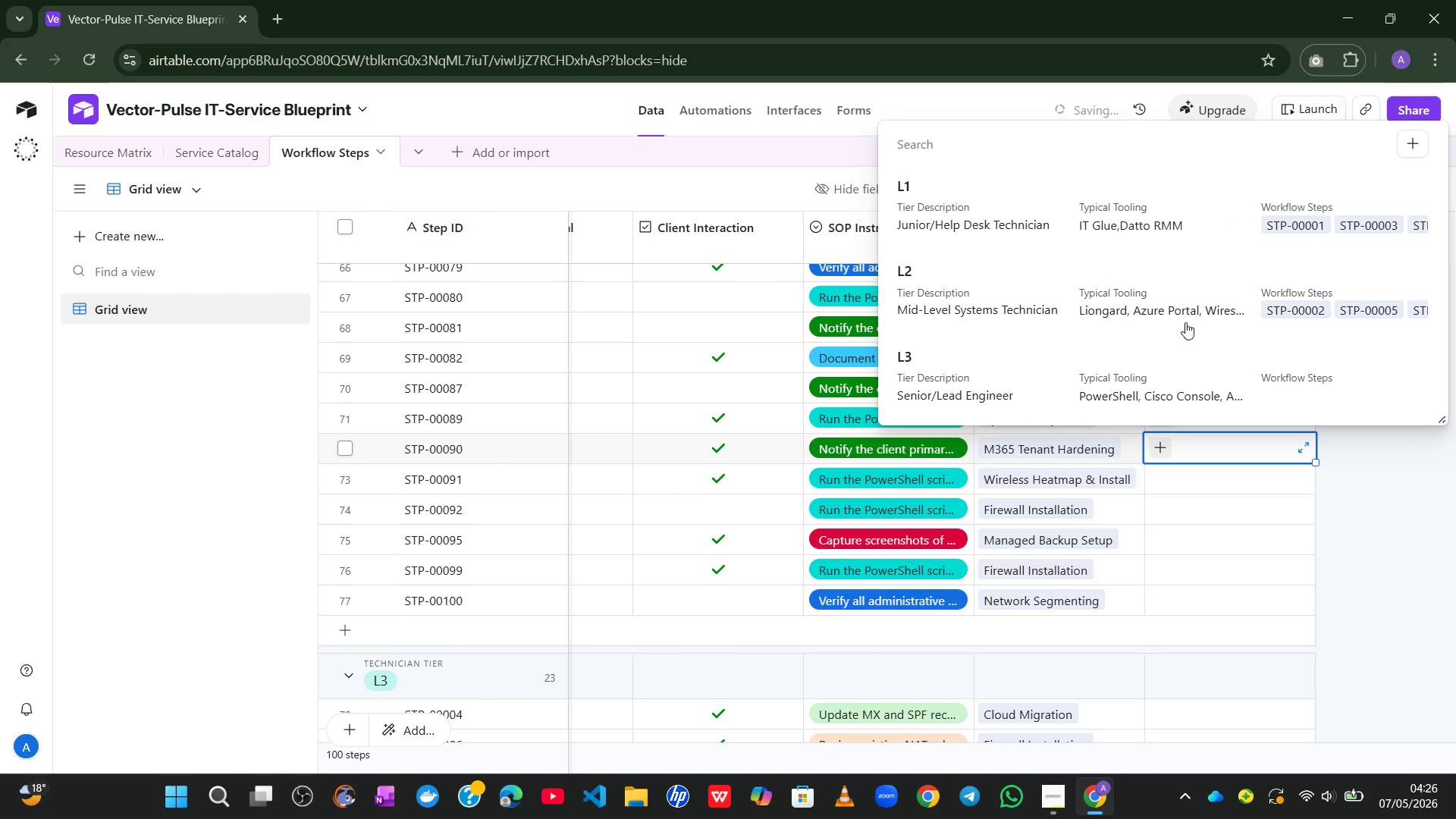 
left_click([1178, 297])
 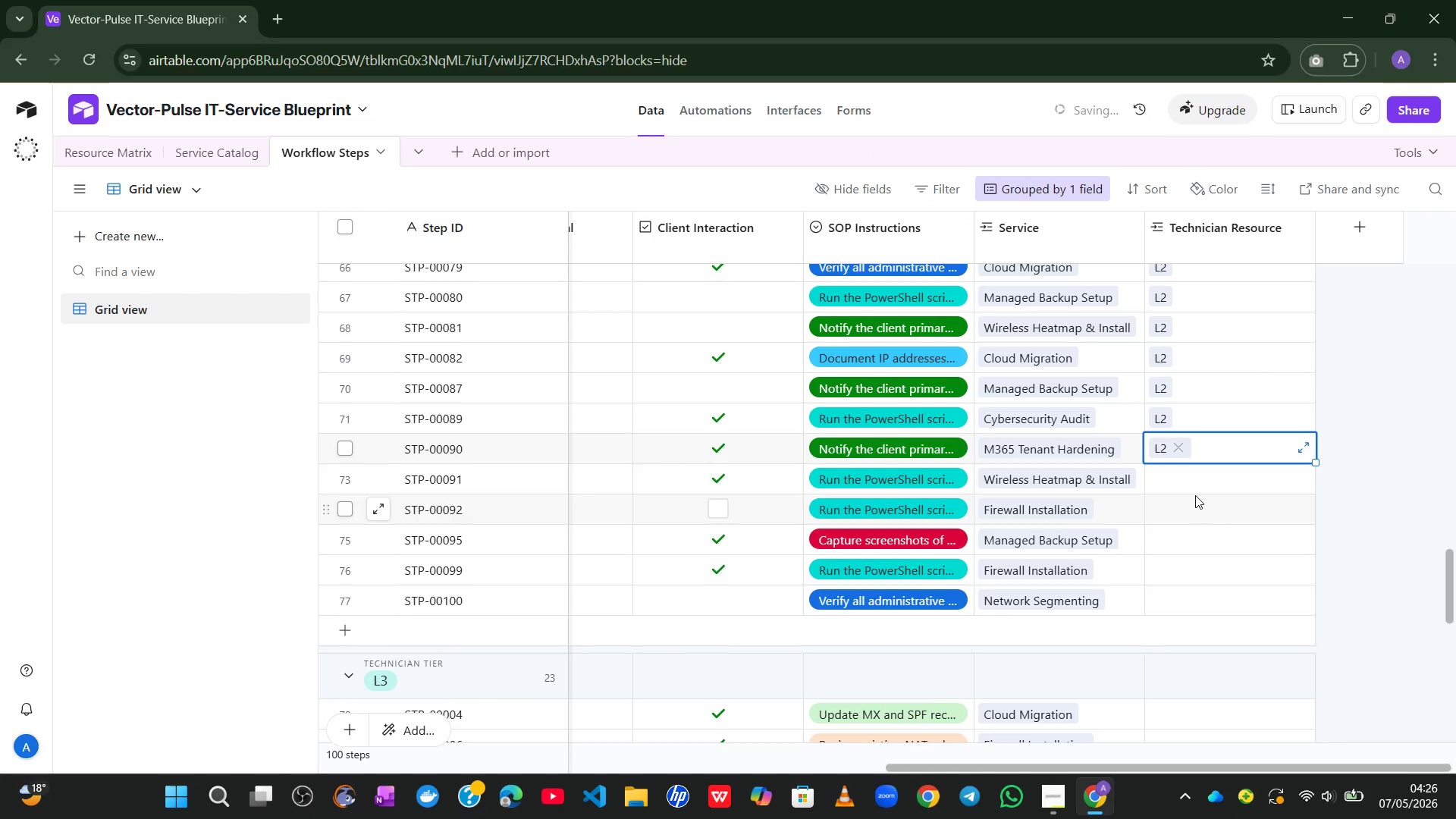 
left_click([1194, 493])
 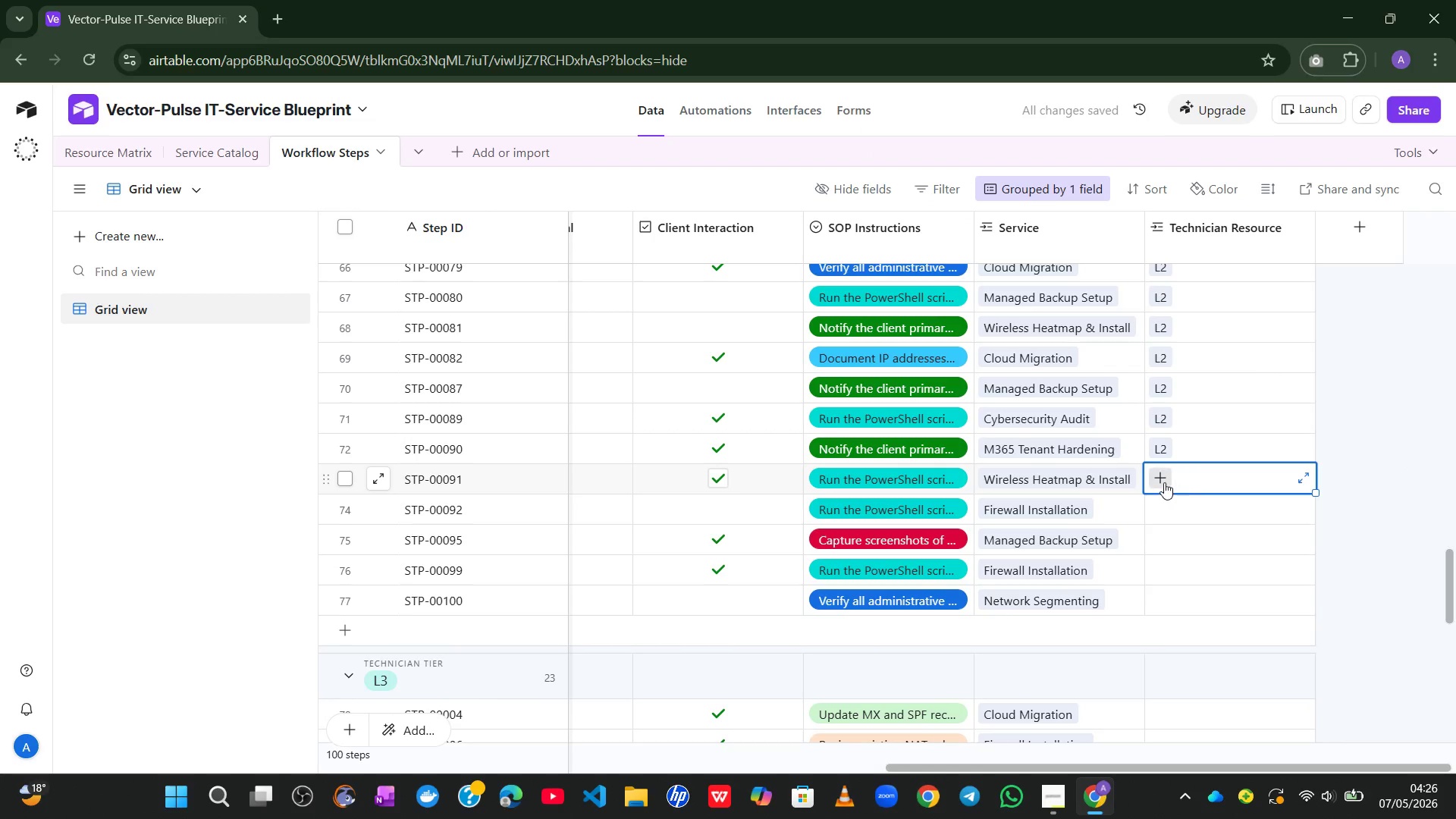 
left_click([1164, 482])
 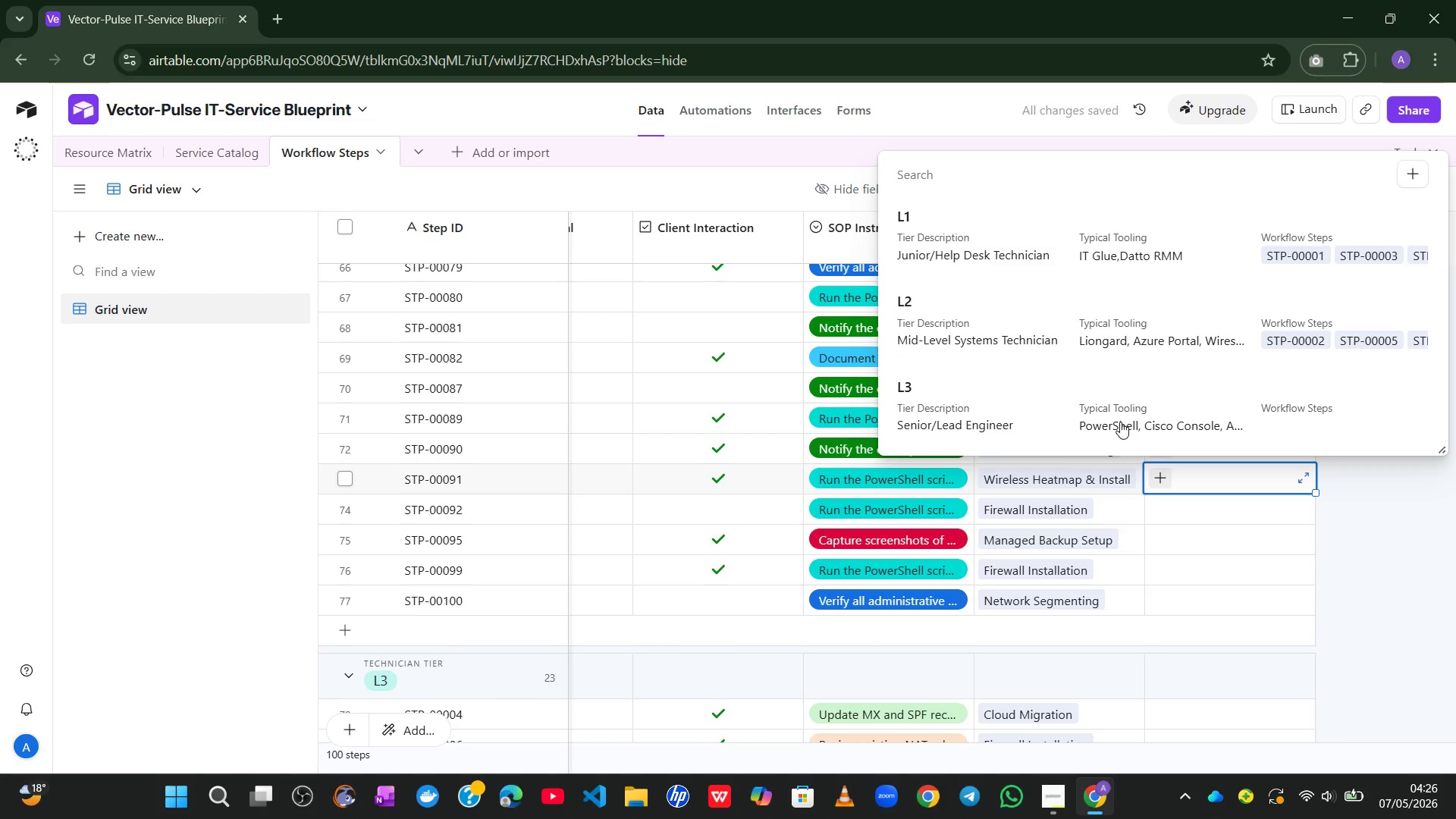 
left_click([1094, 337])
 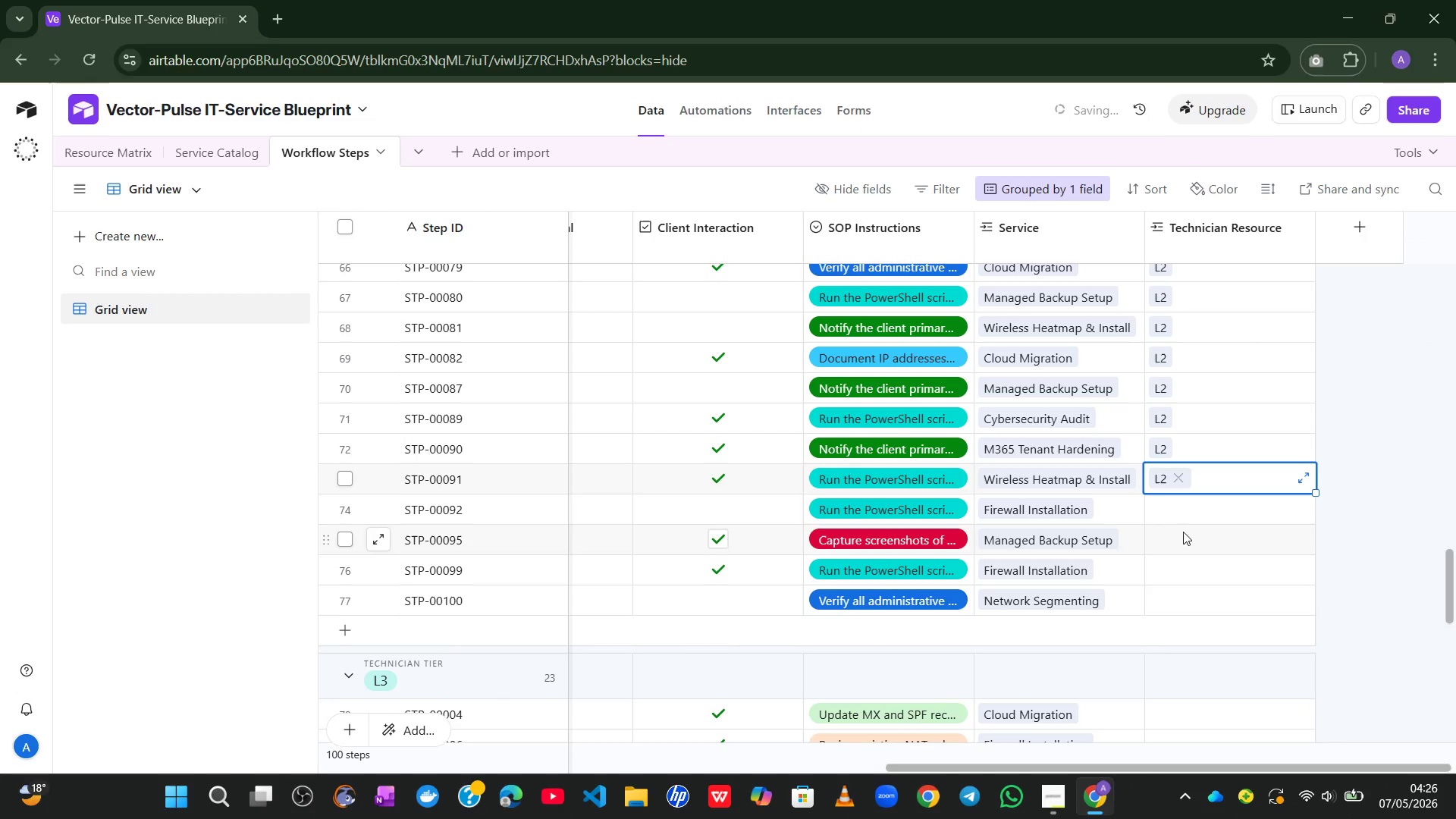 
left_click([1183, 516])
 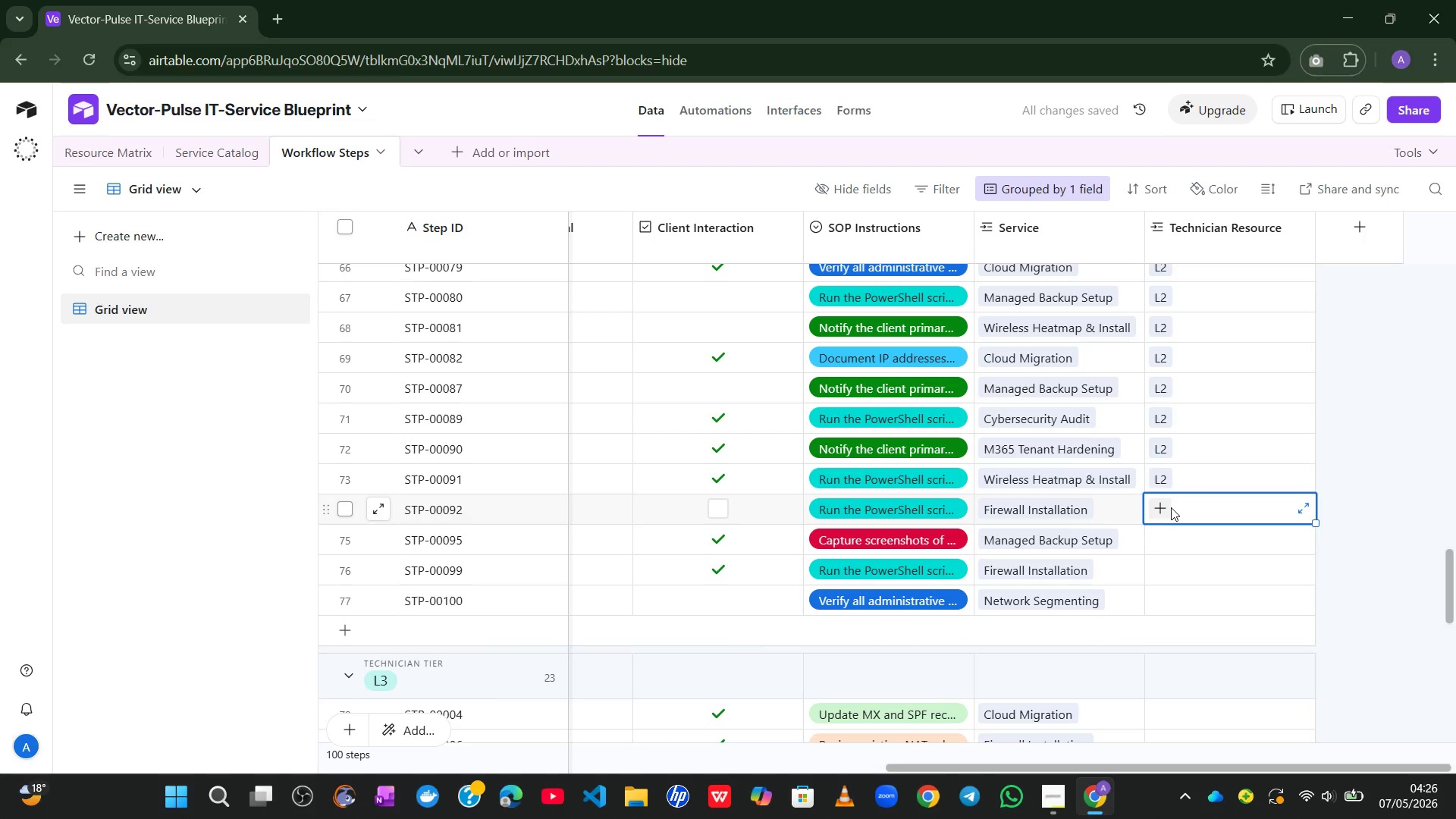 
left_click([1171, 507])
 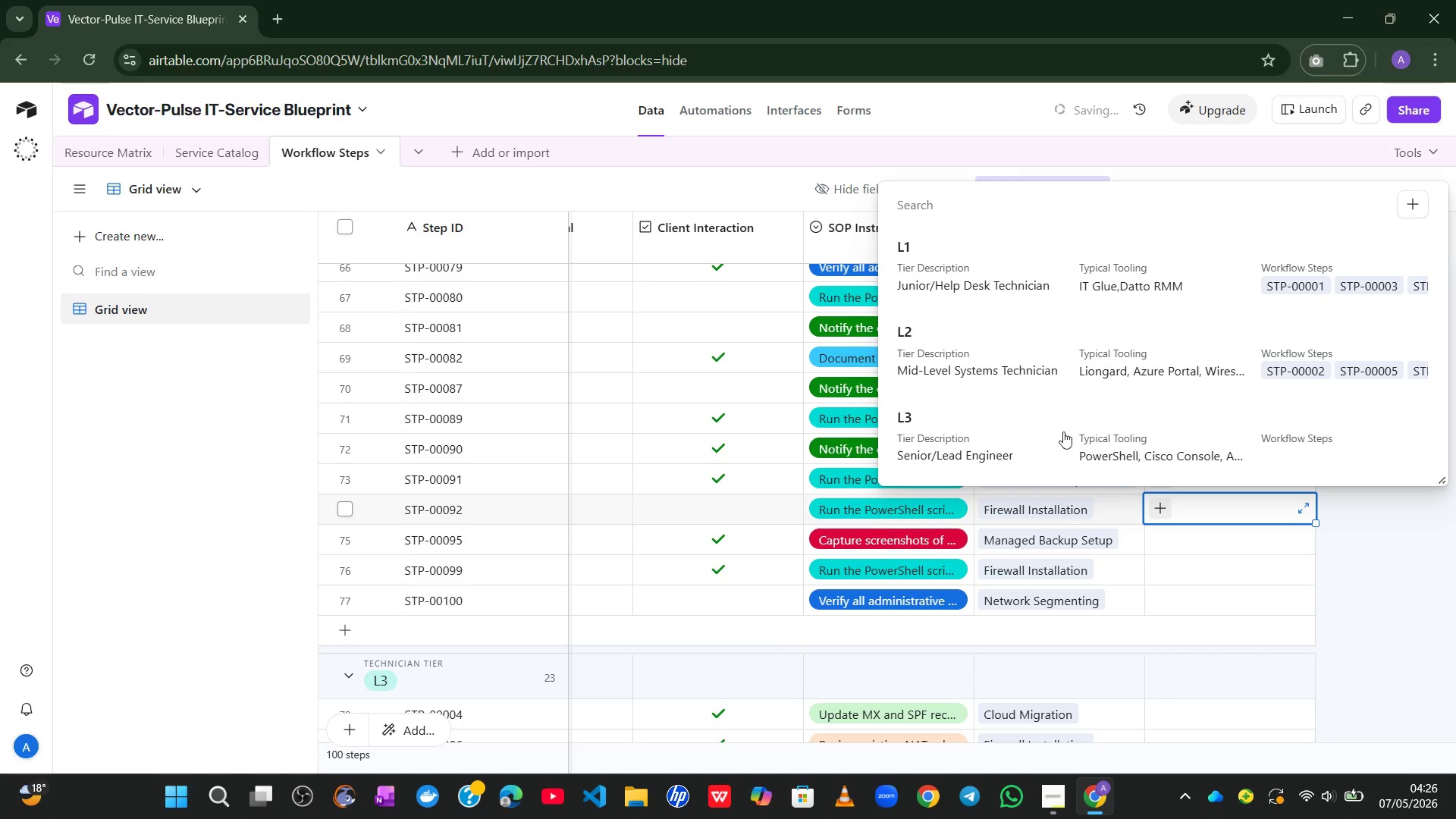 
left_click([1064, 347])
 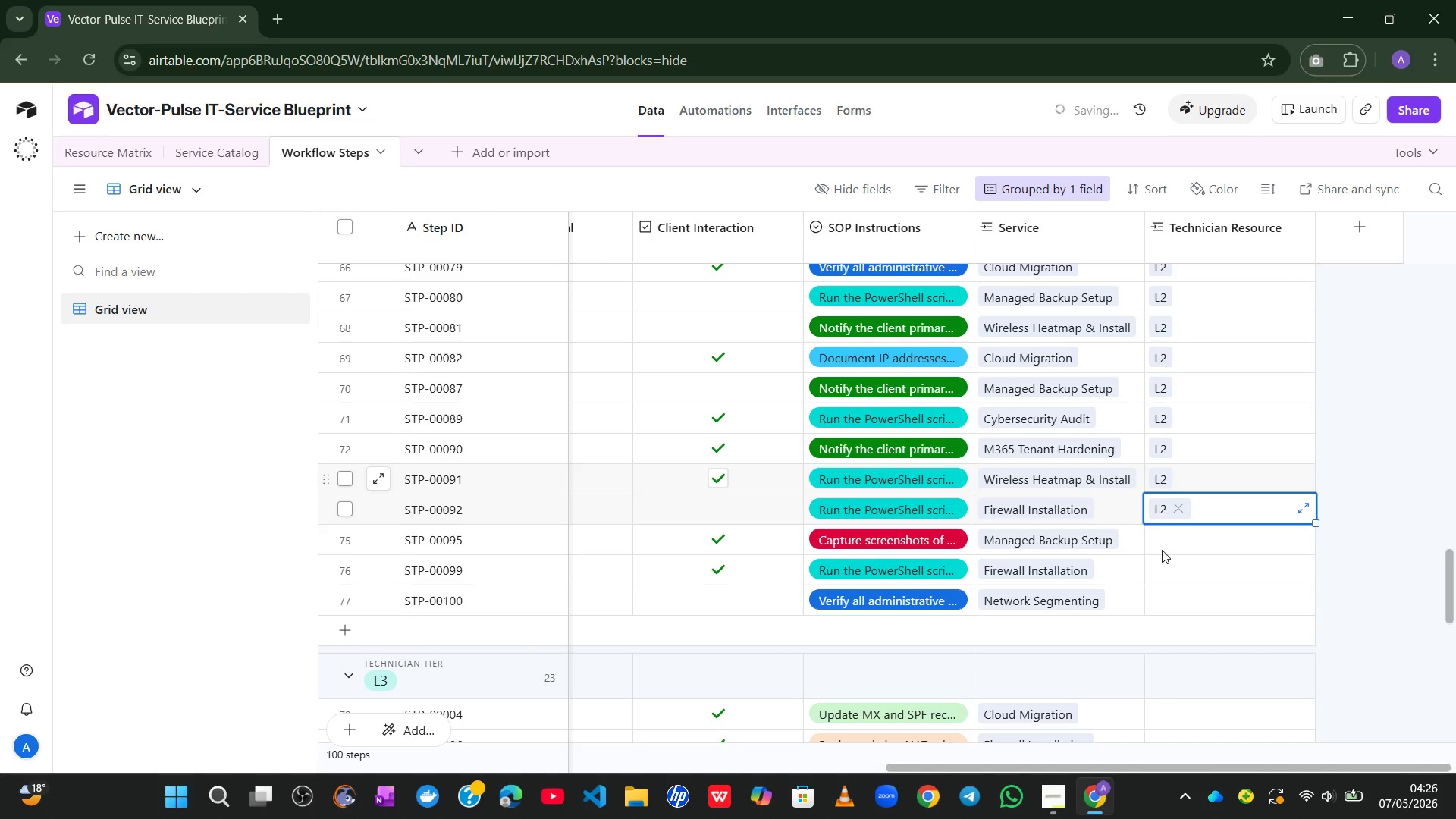 
left_click([1163, 551])
 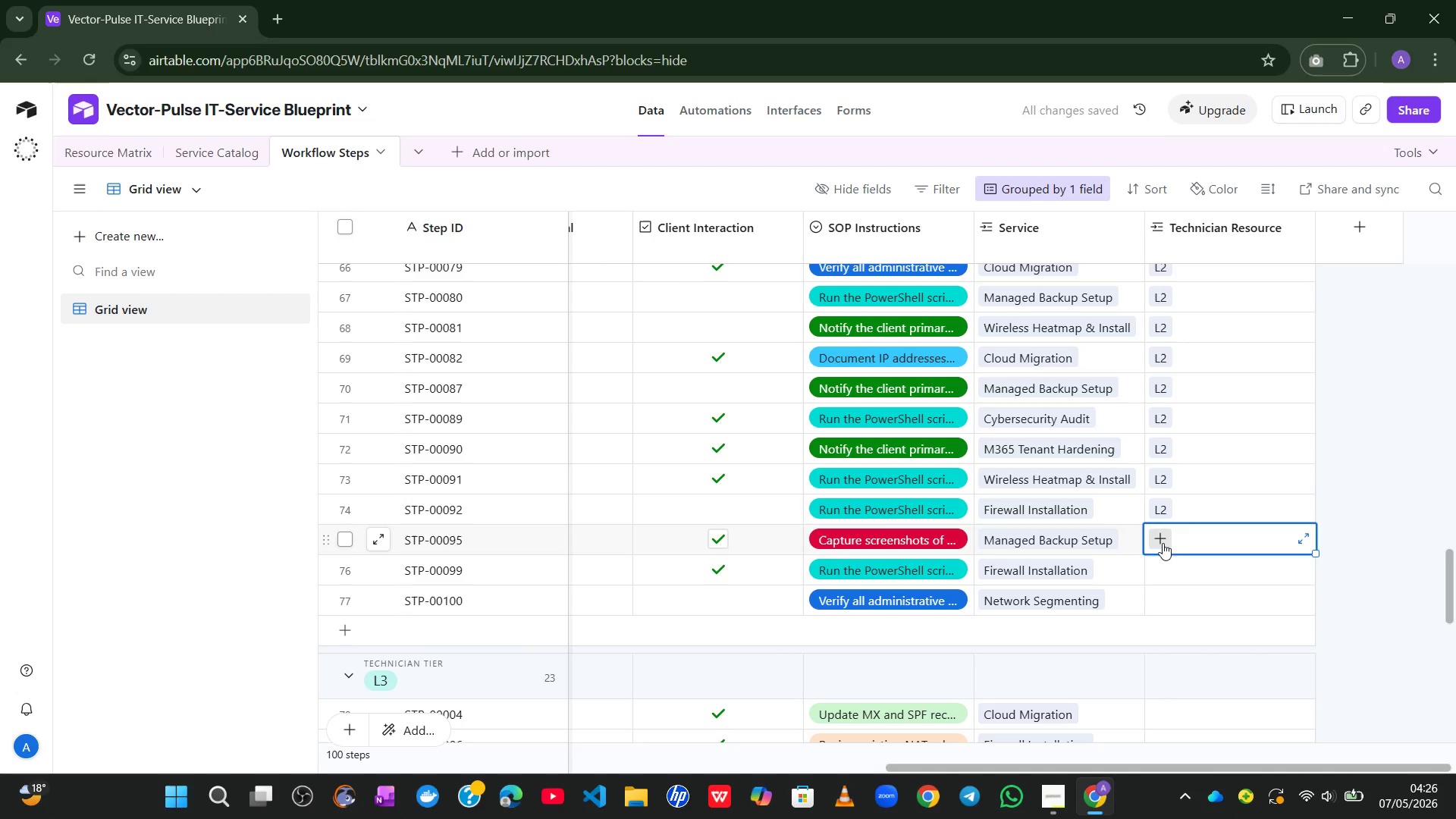 
left_click([1163, 536])
 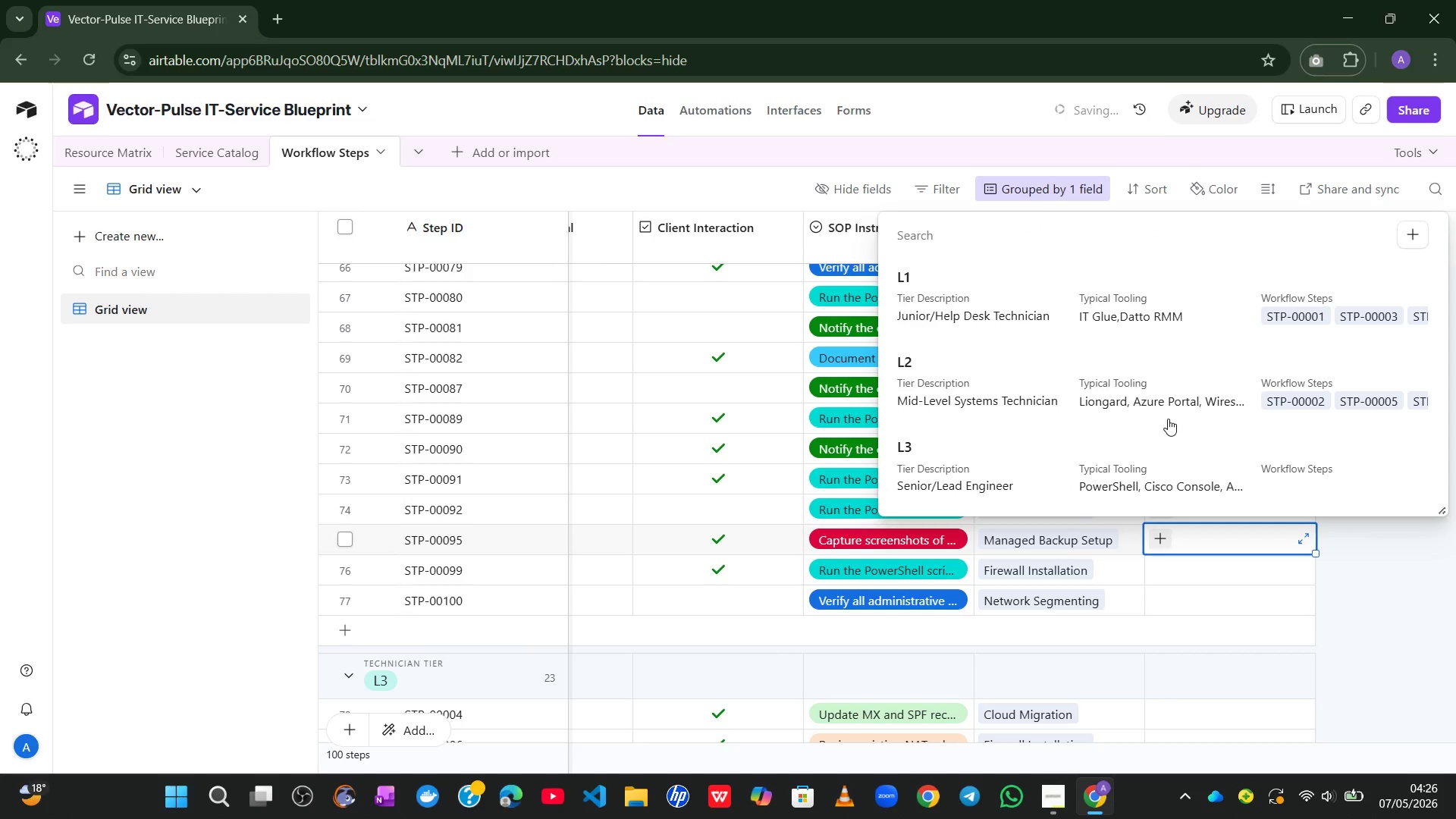 
left_click([1098, 391])
 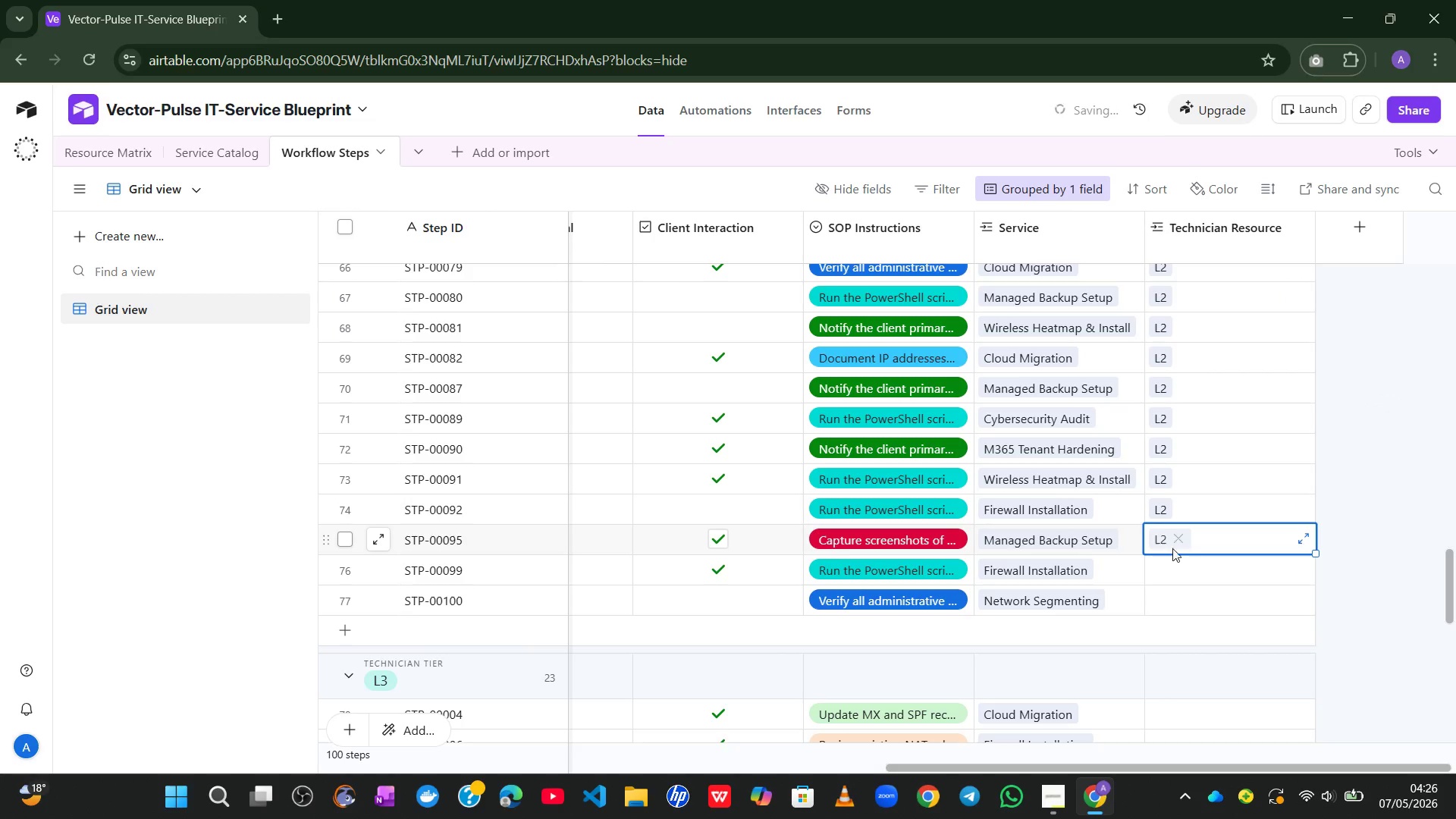 
left_click([1175, 573])
 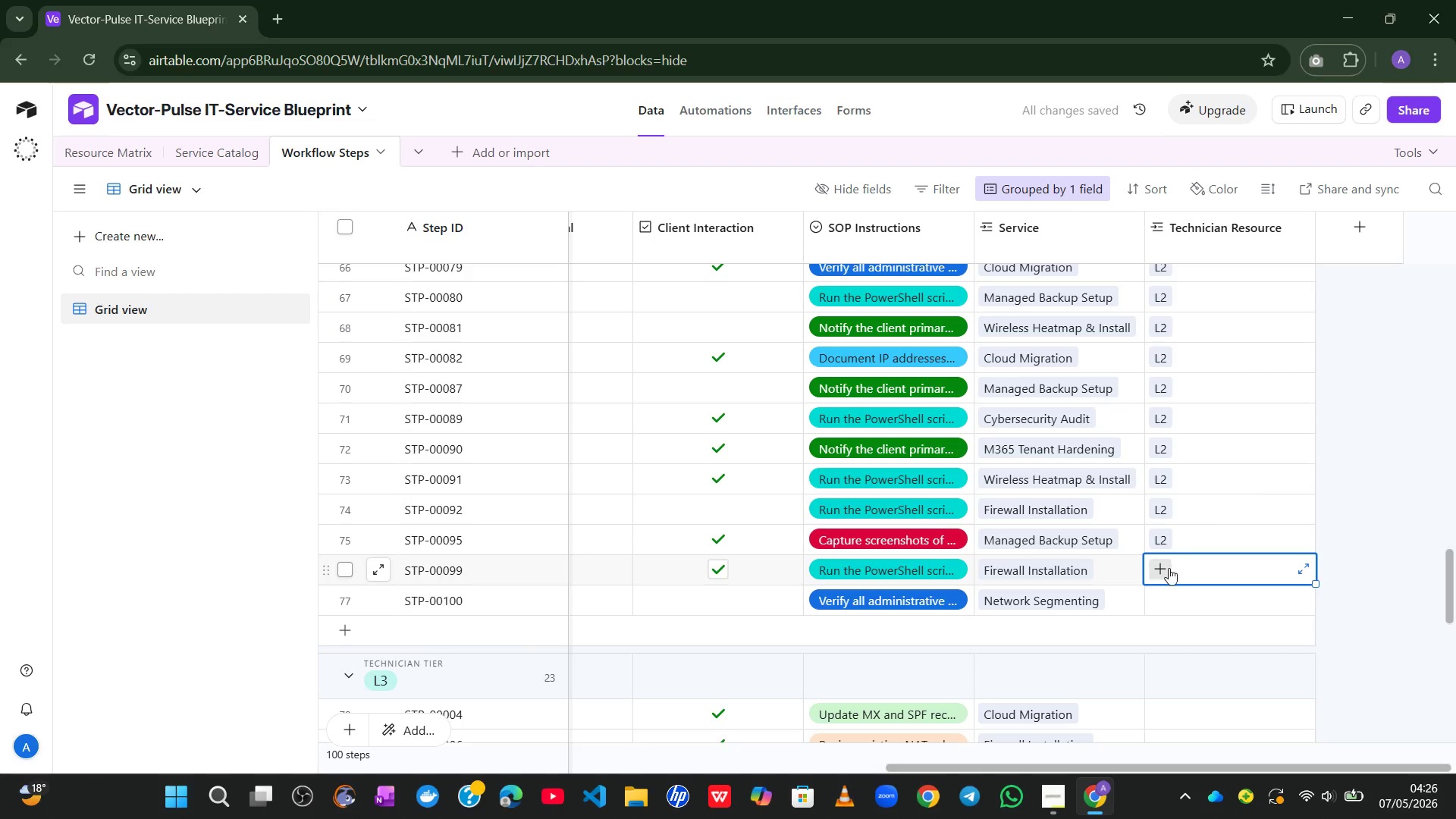 
left_click([1167, 566])
 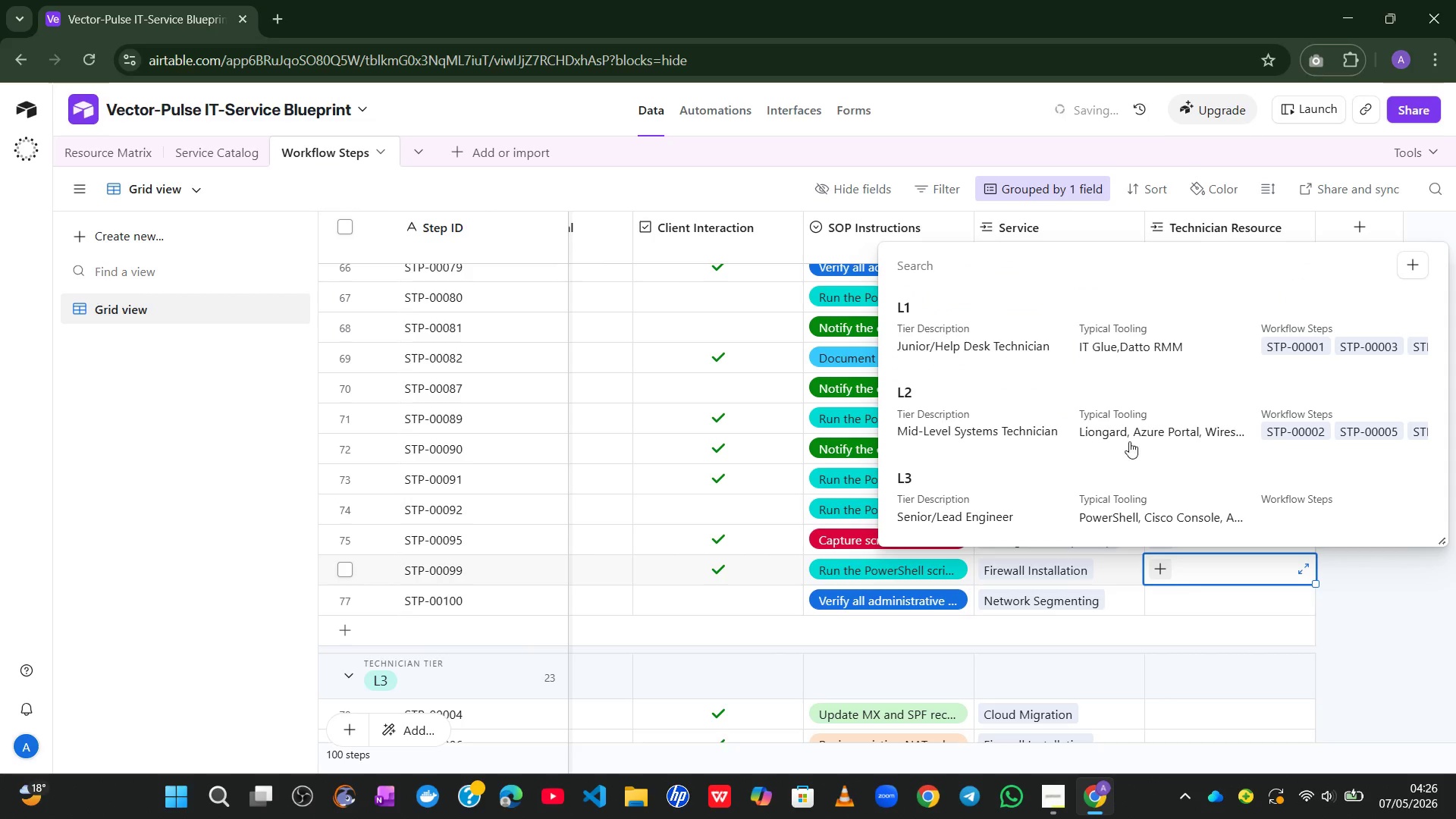 
left_click([1100, 428])
 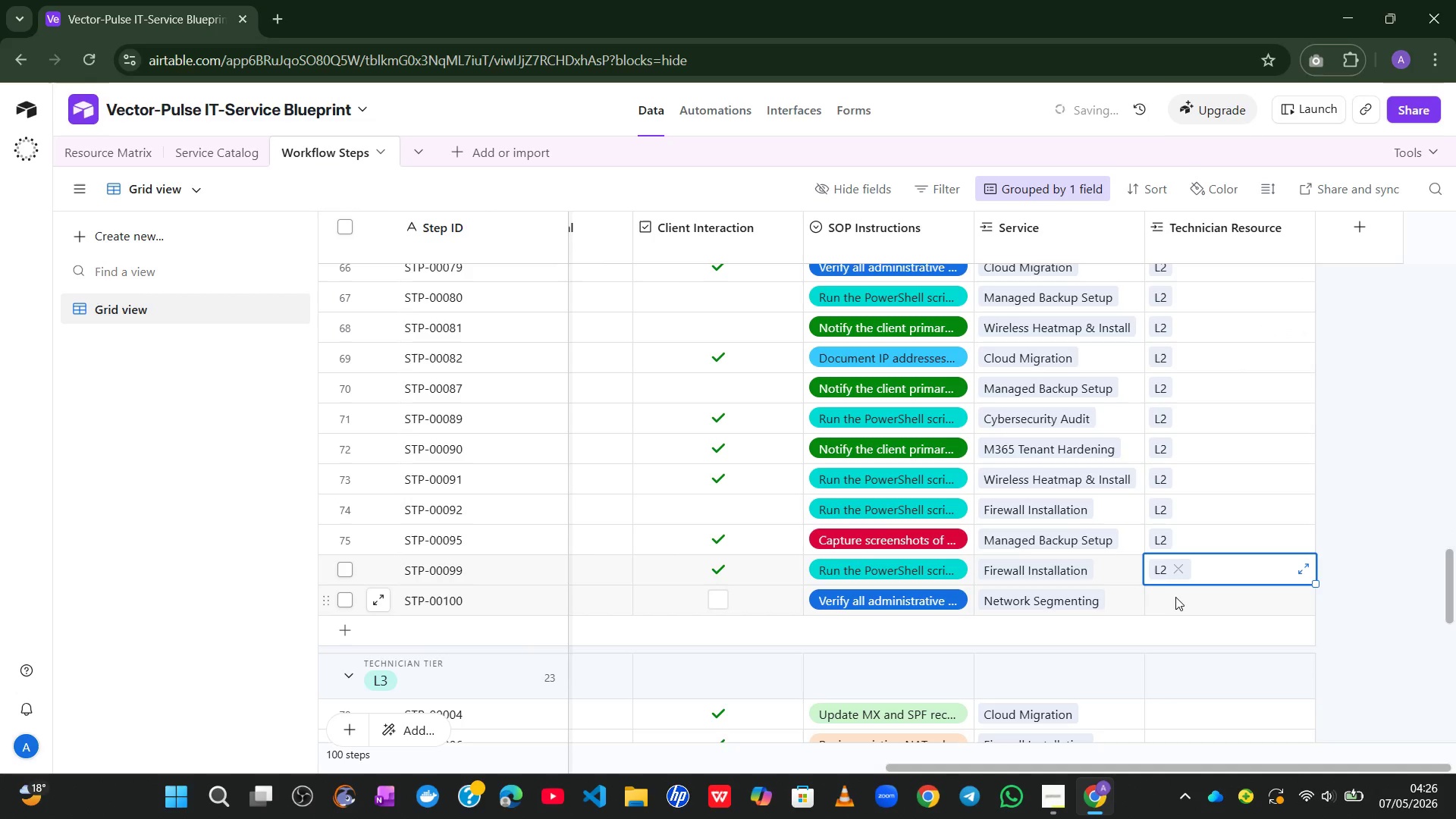 
left_click([1175, 599])
 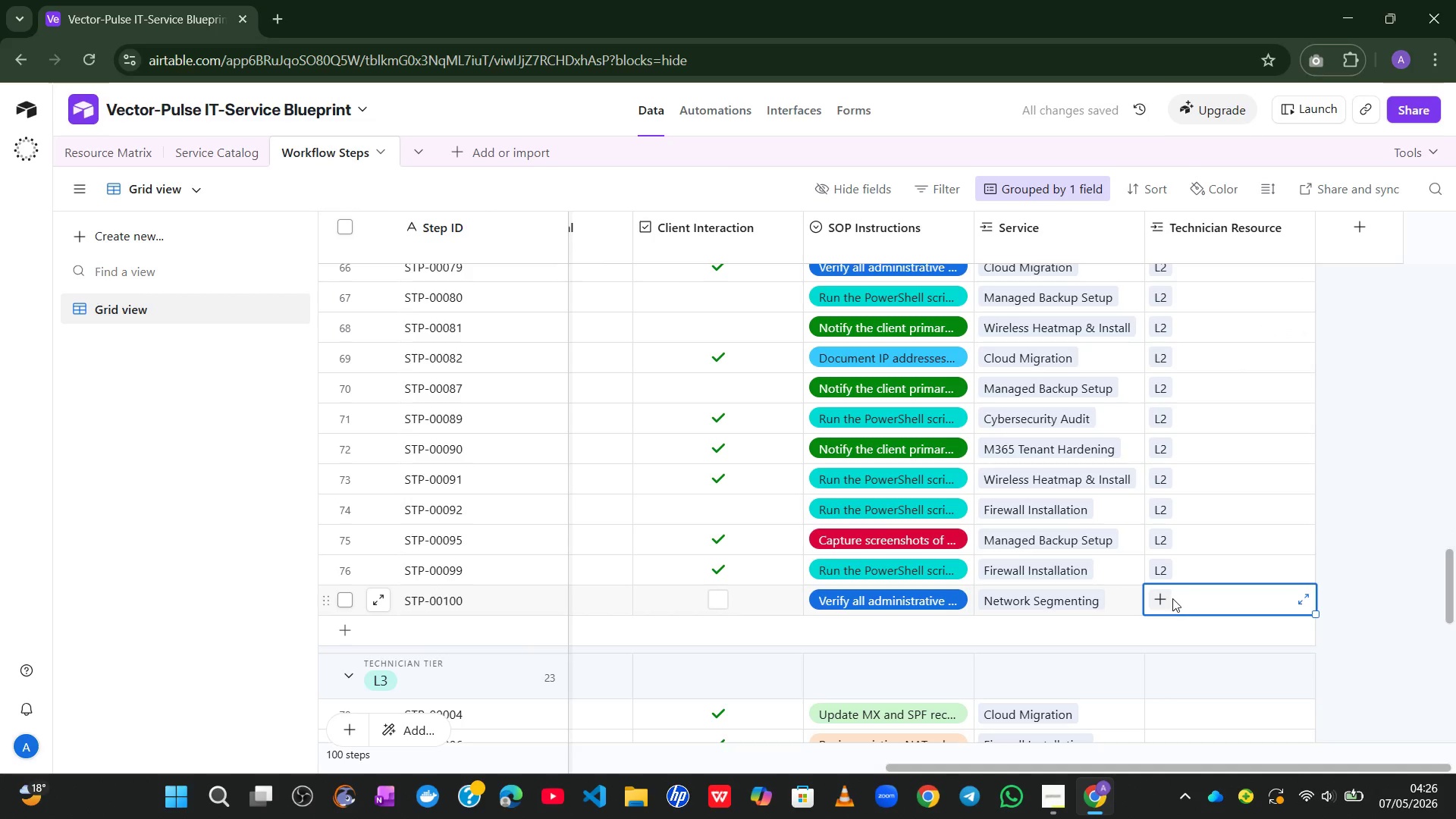 
left_click([1172, 597])
 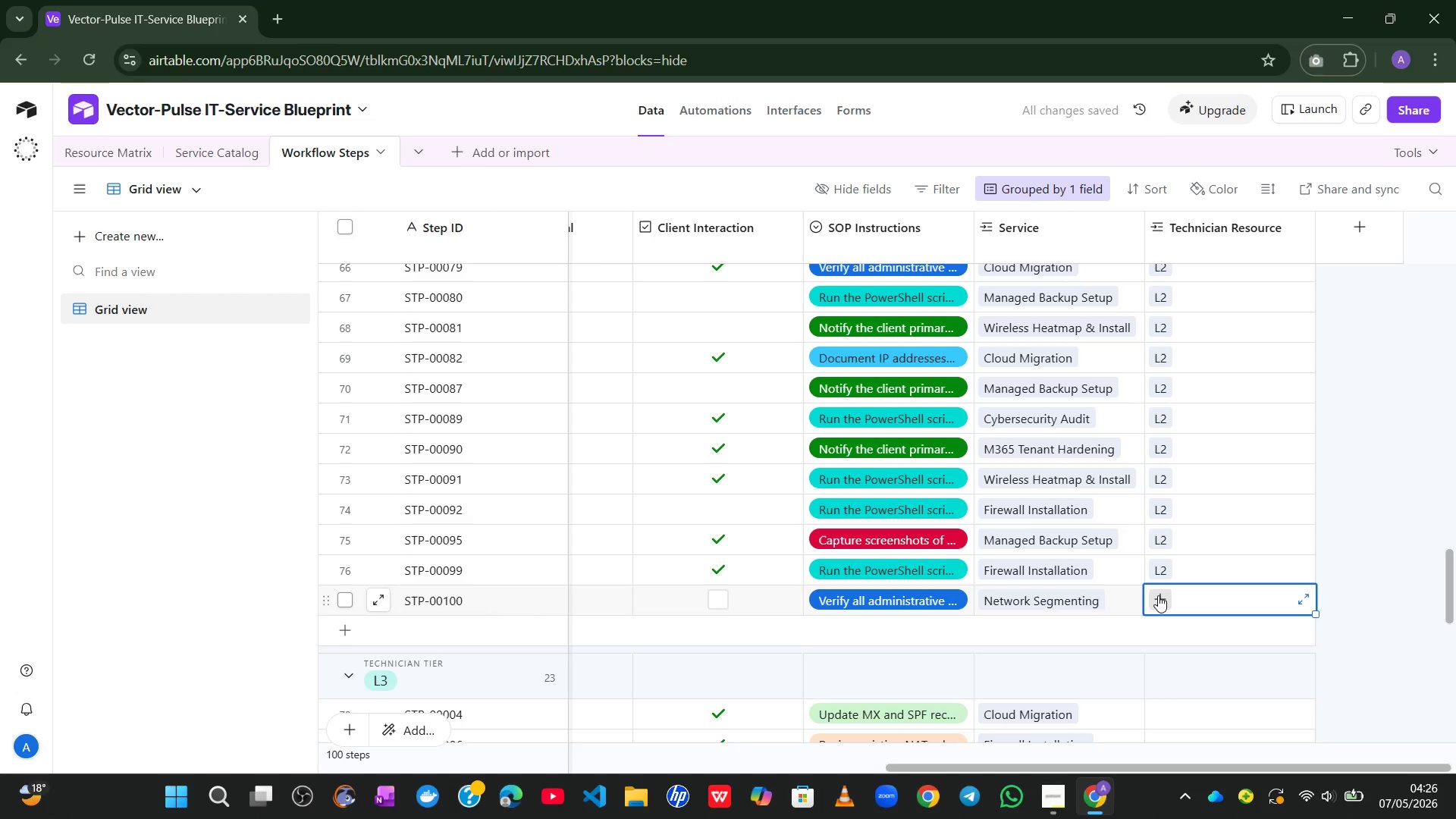 
left_click([1158, 595])
 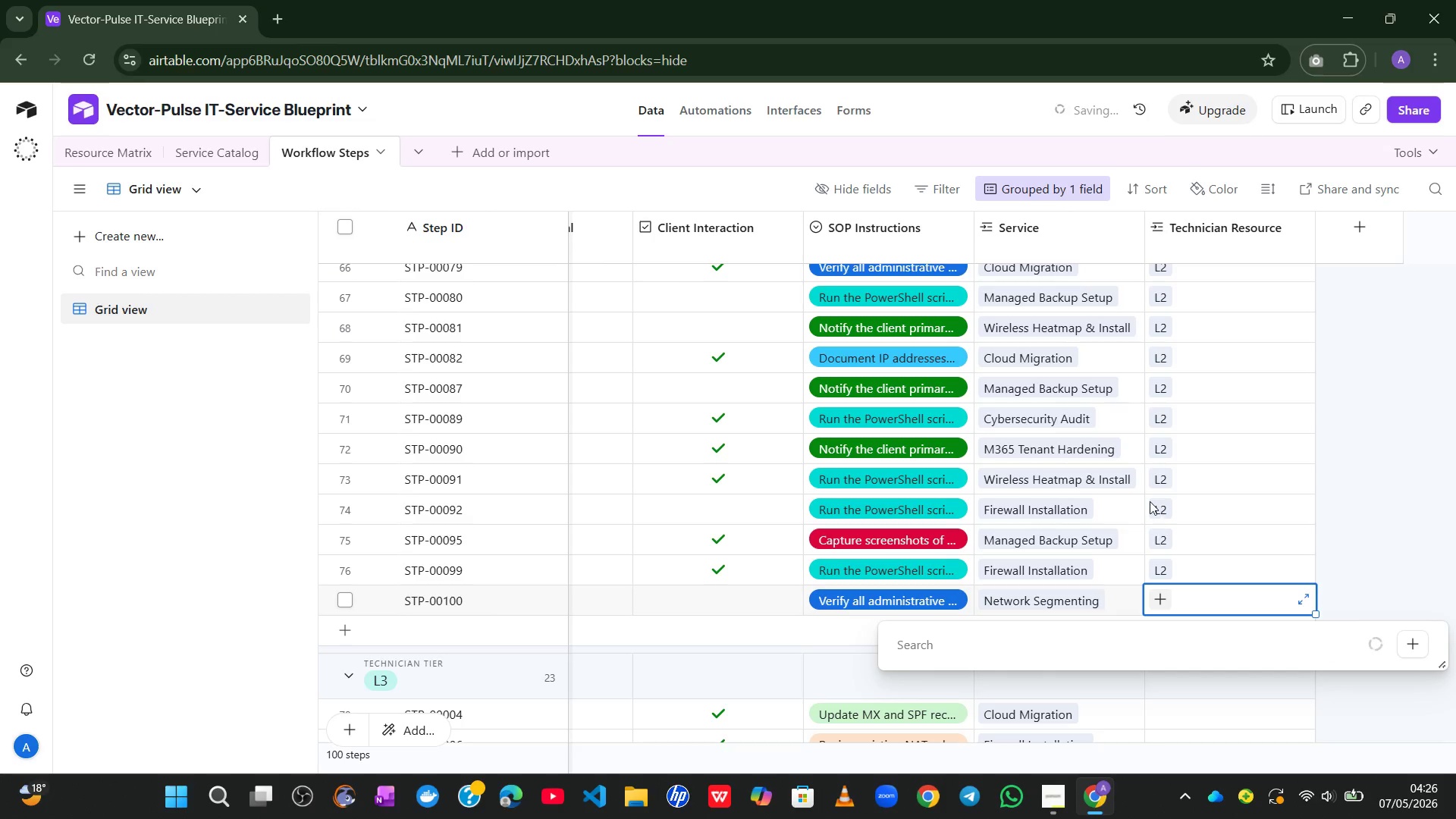 
mouse_move([1116, 475])
 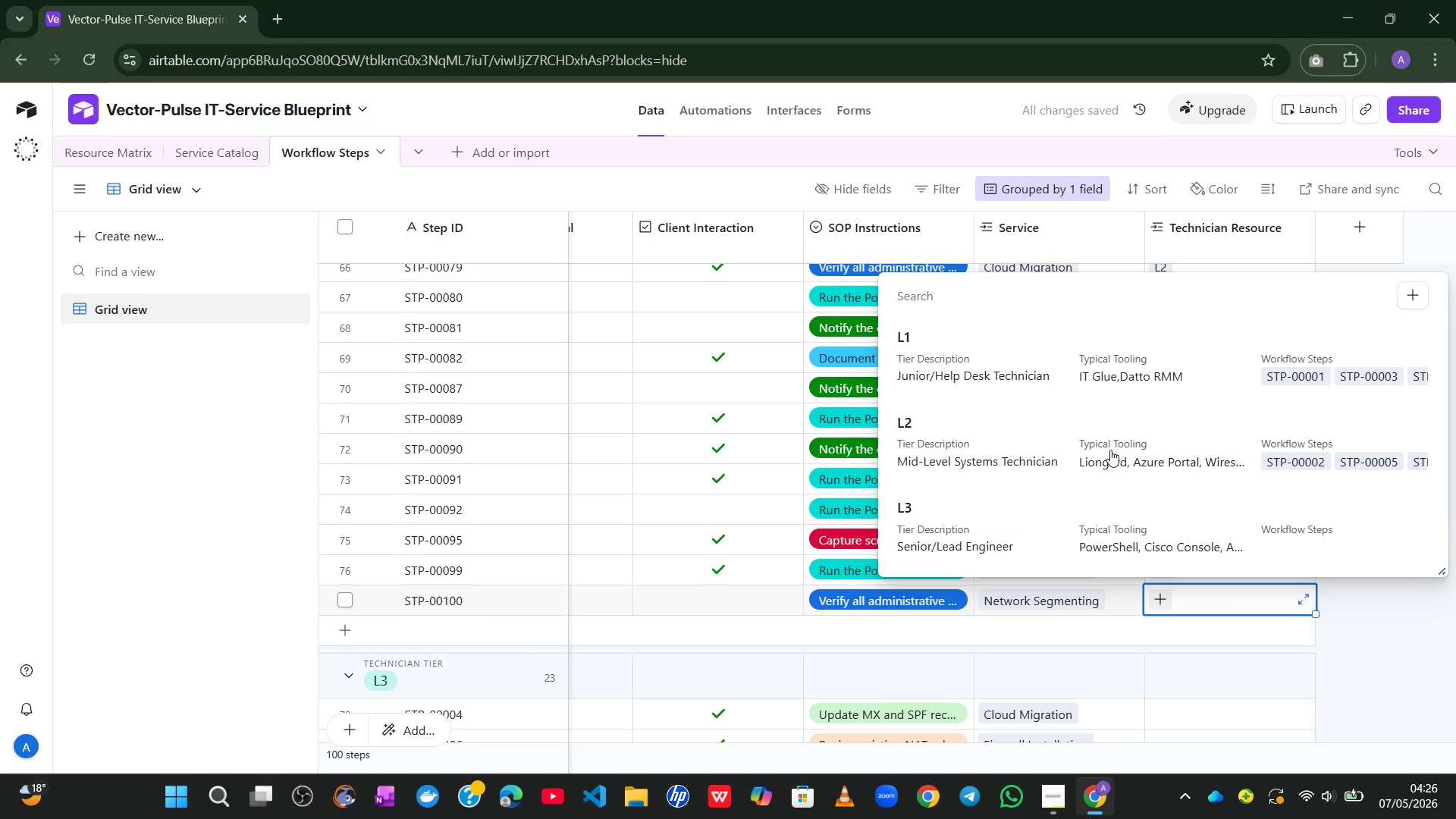 
left_click([1110, 450])
 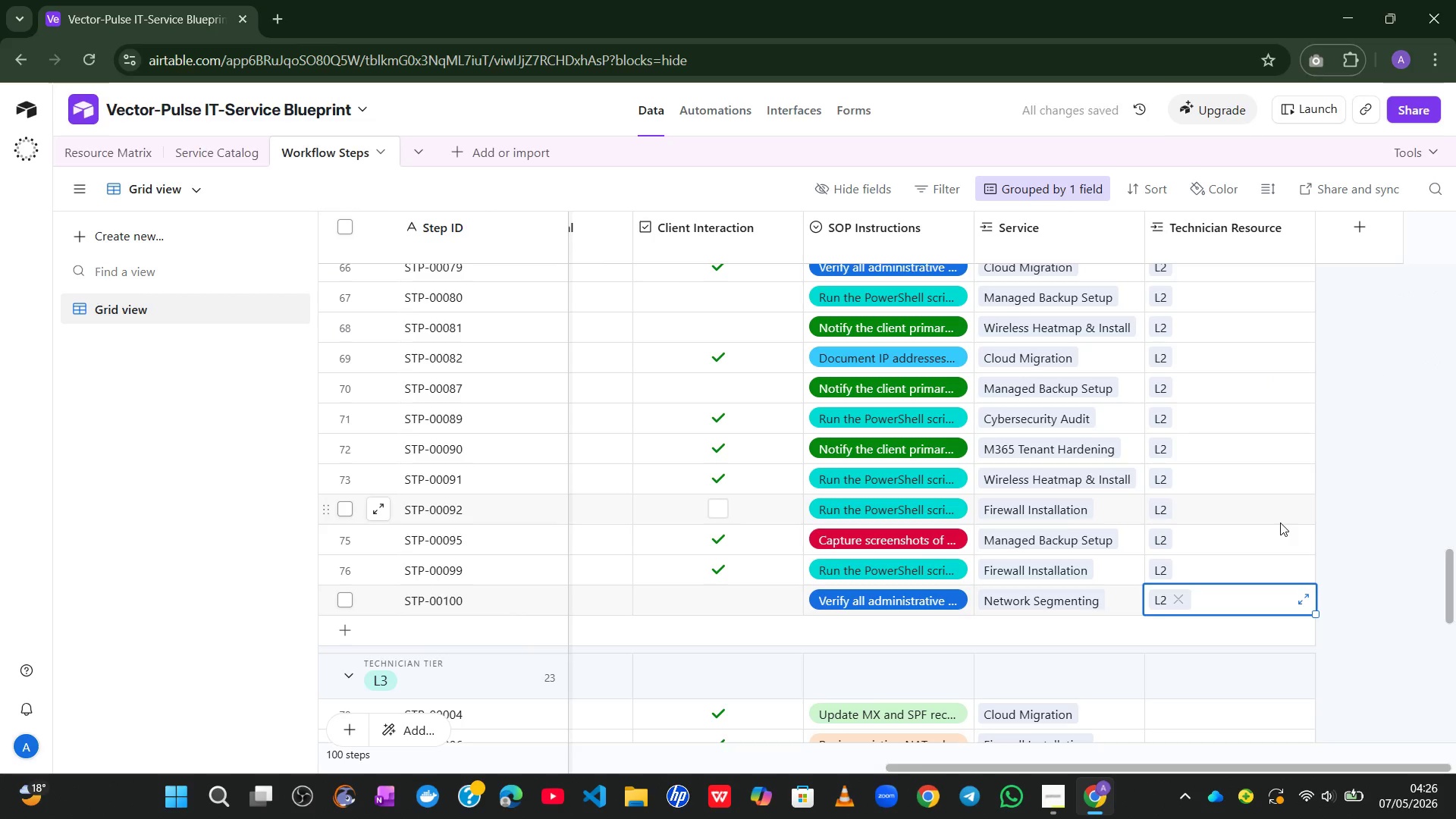 
left_click([1426, 516])
 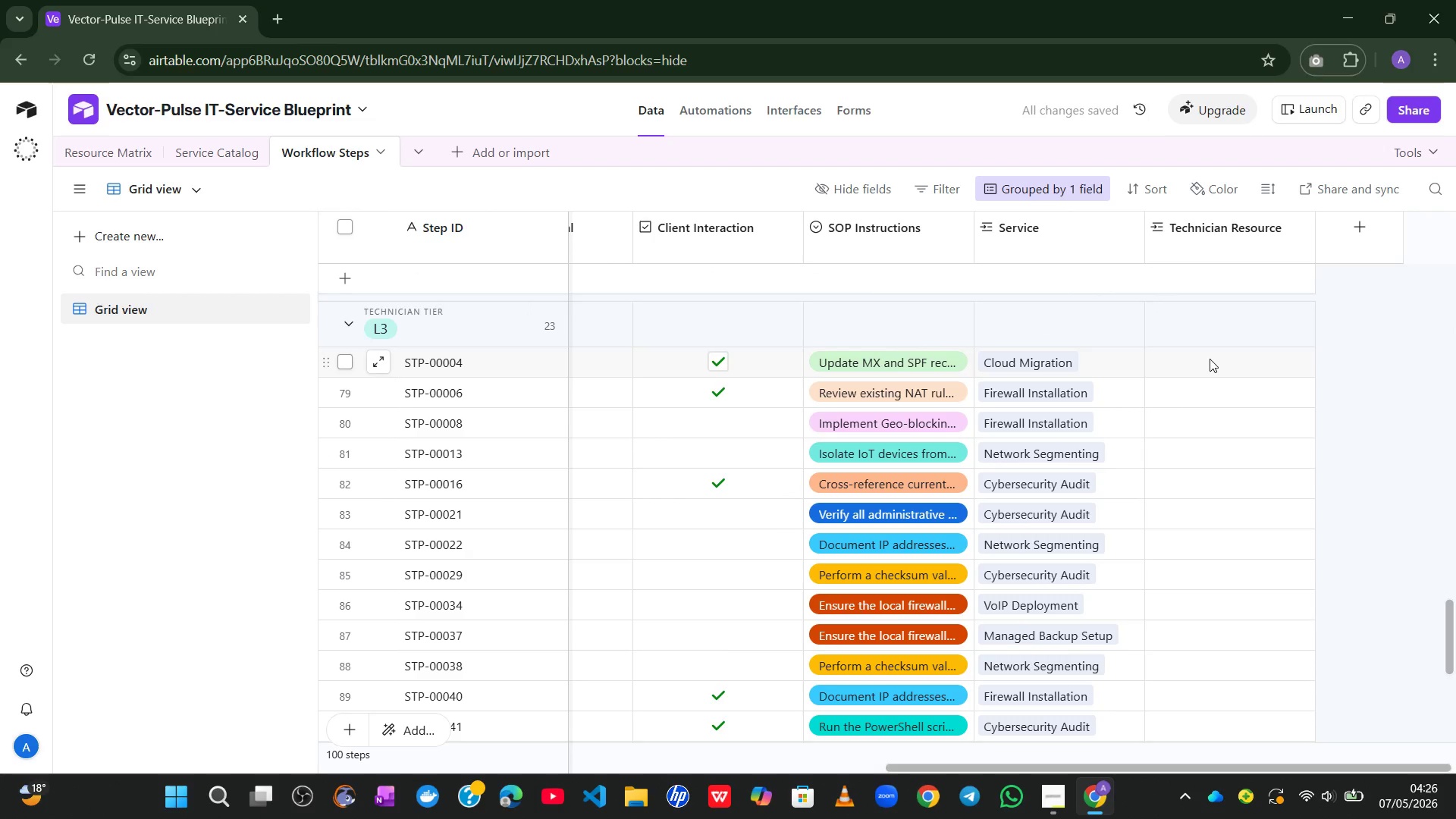 
left_click([1191, 362])
 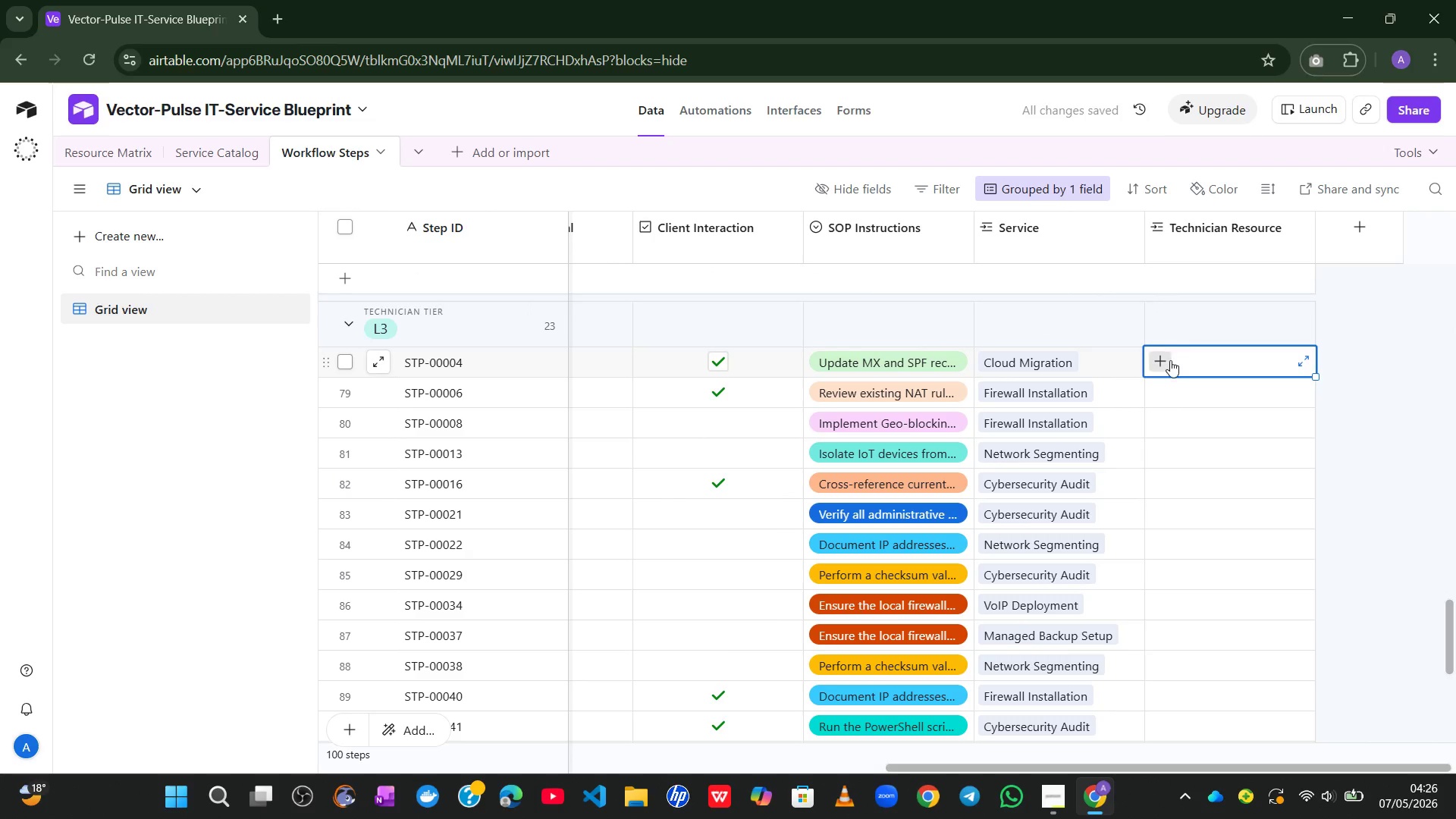 
left_click([1169, 359])
 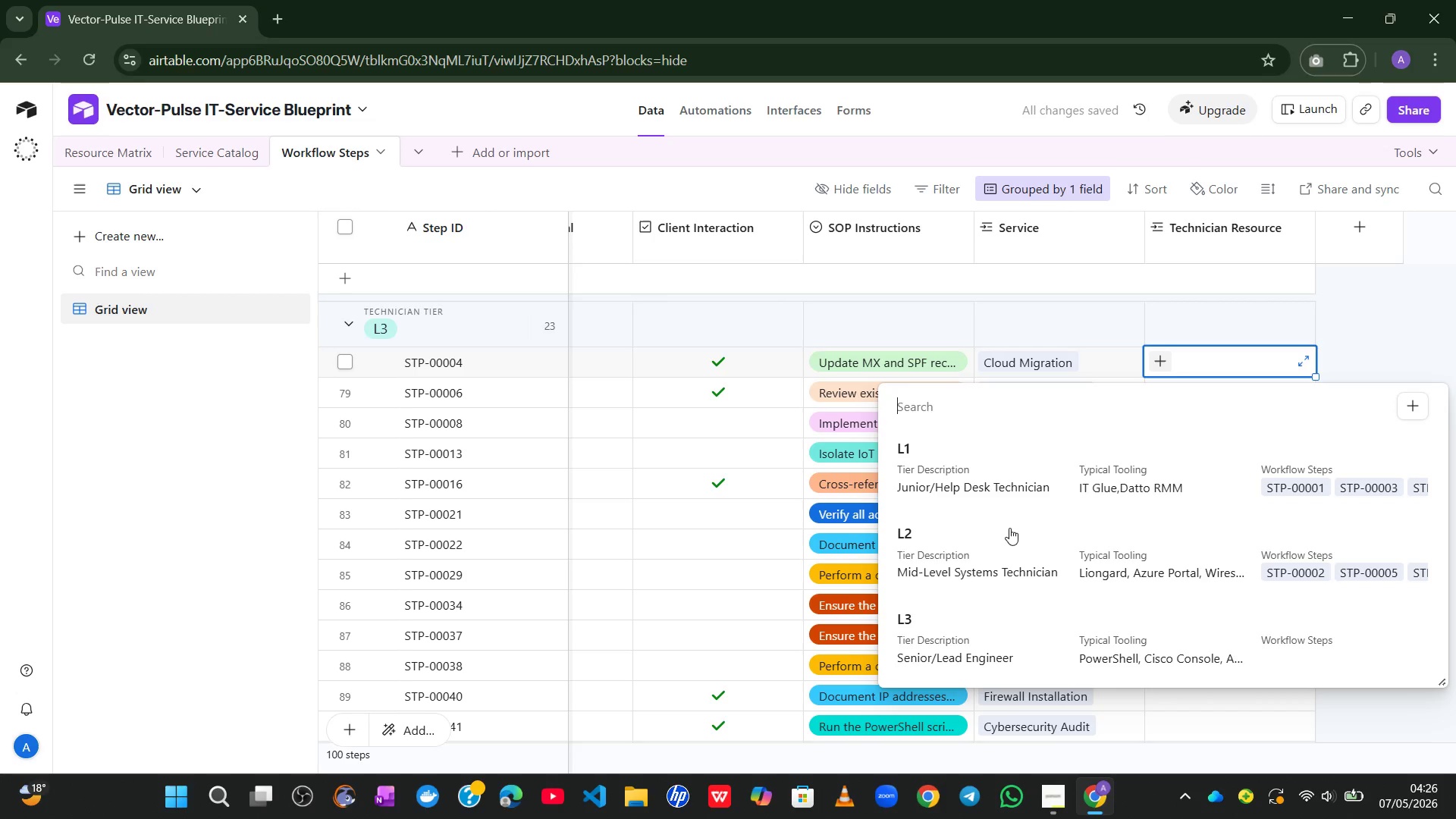 
left_click([988, 644])
 